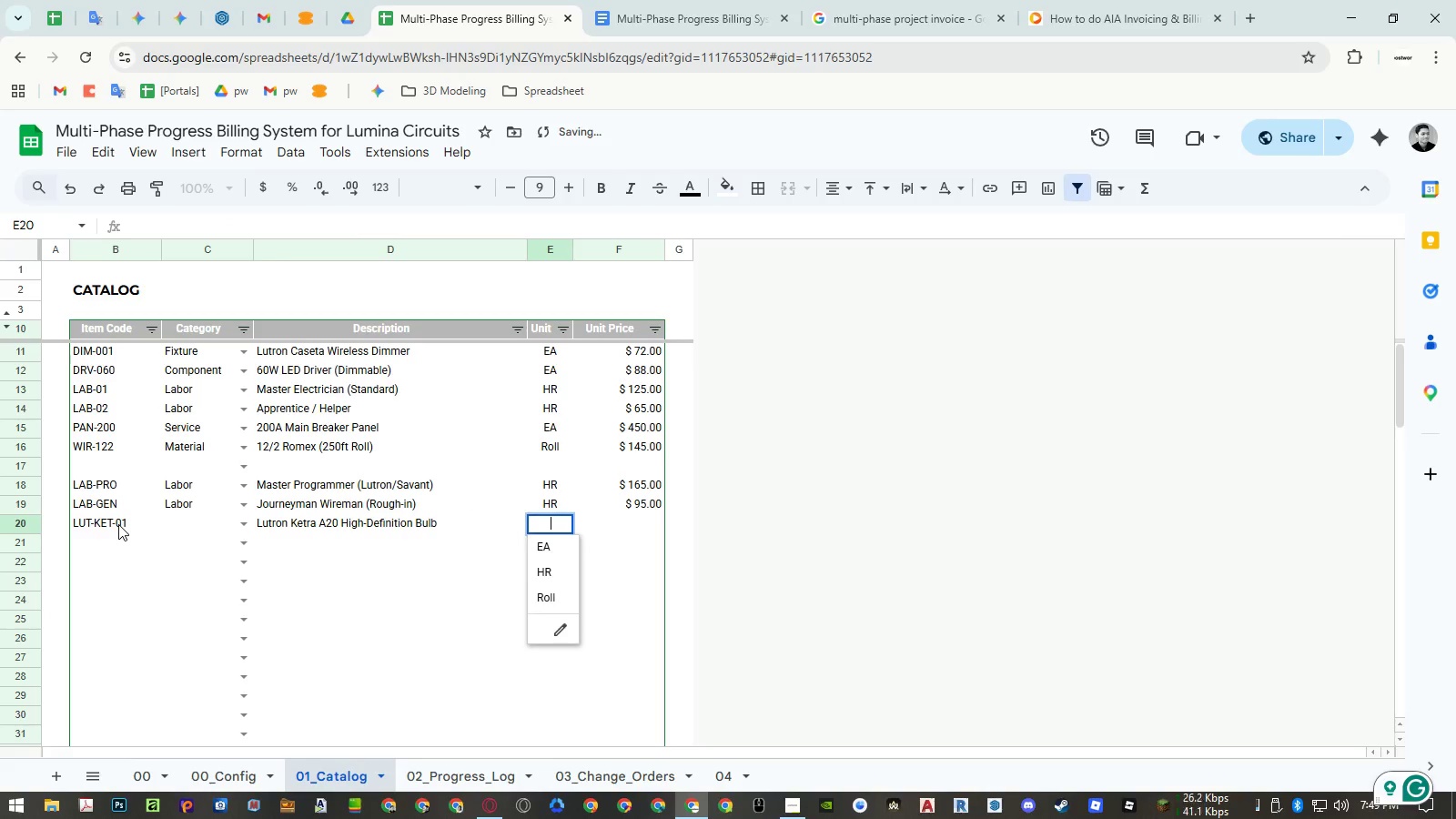 
key(ArrowDown)
 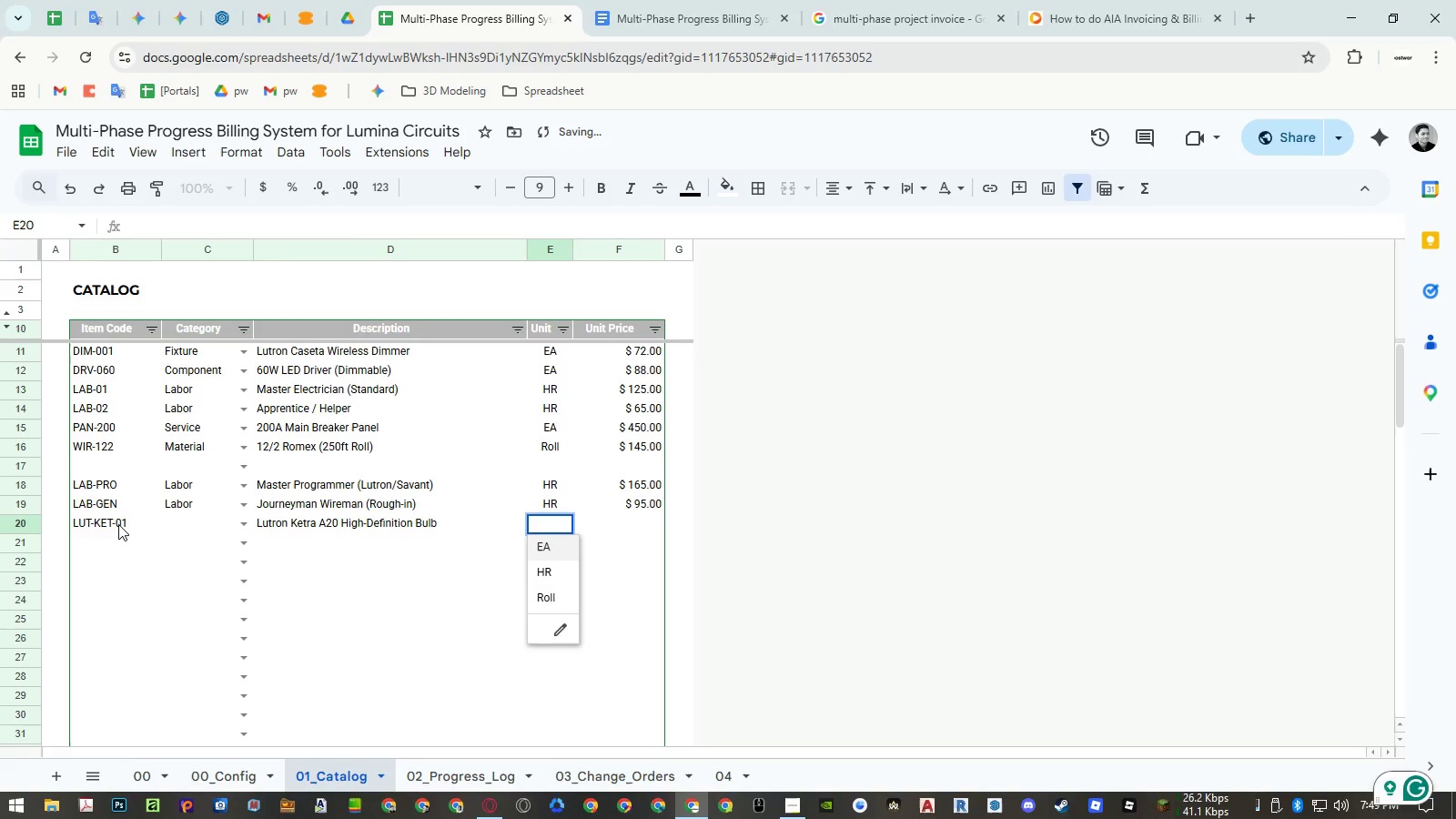 
key(Enter)
 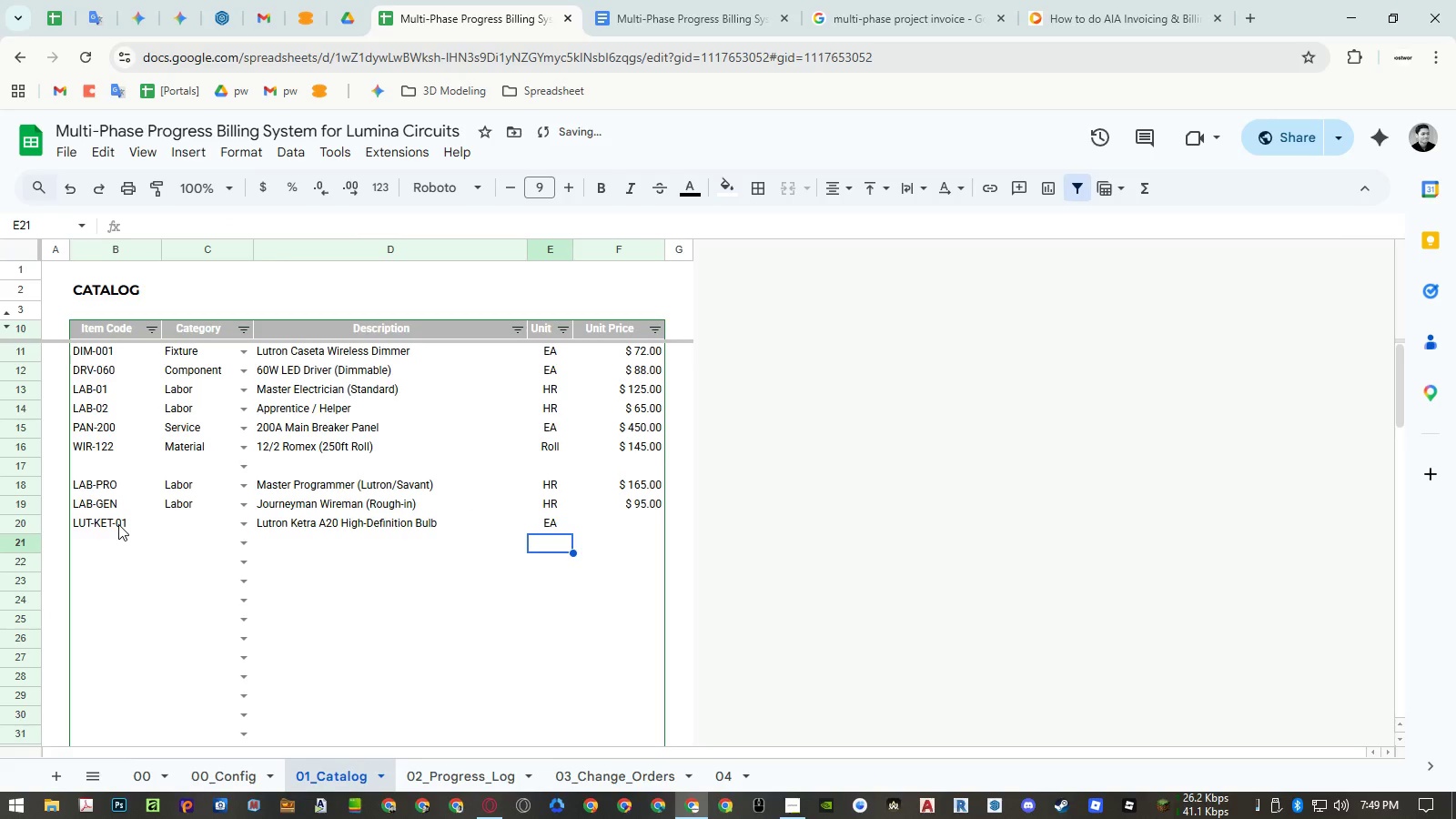 
key(ArrowUp)
 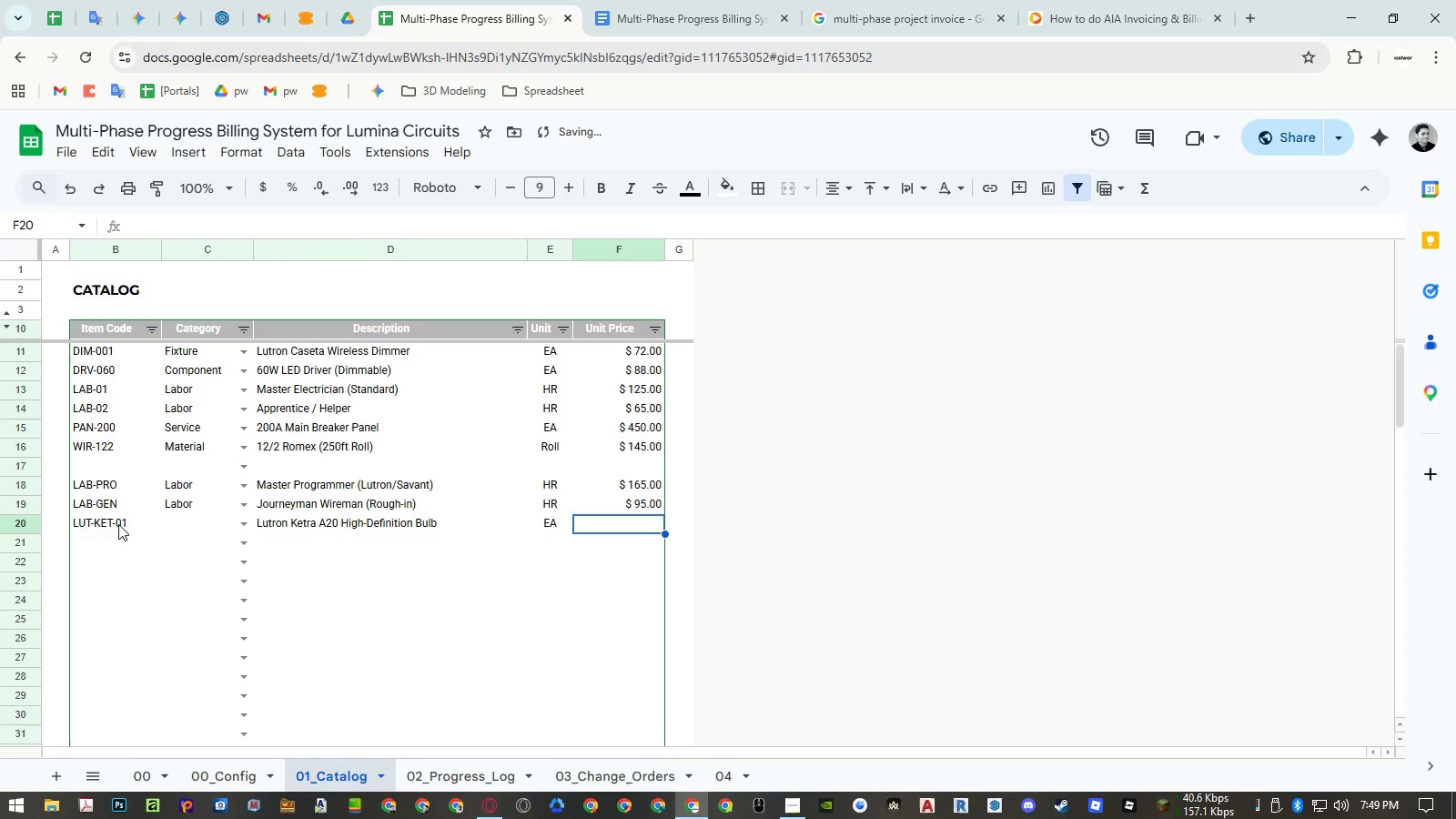 
key(ArrowRight)
 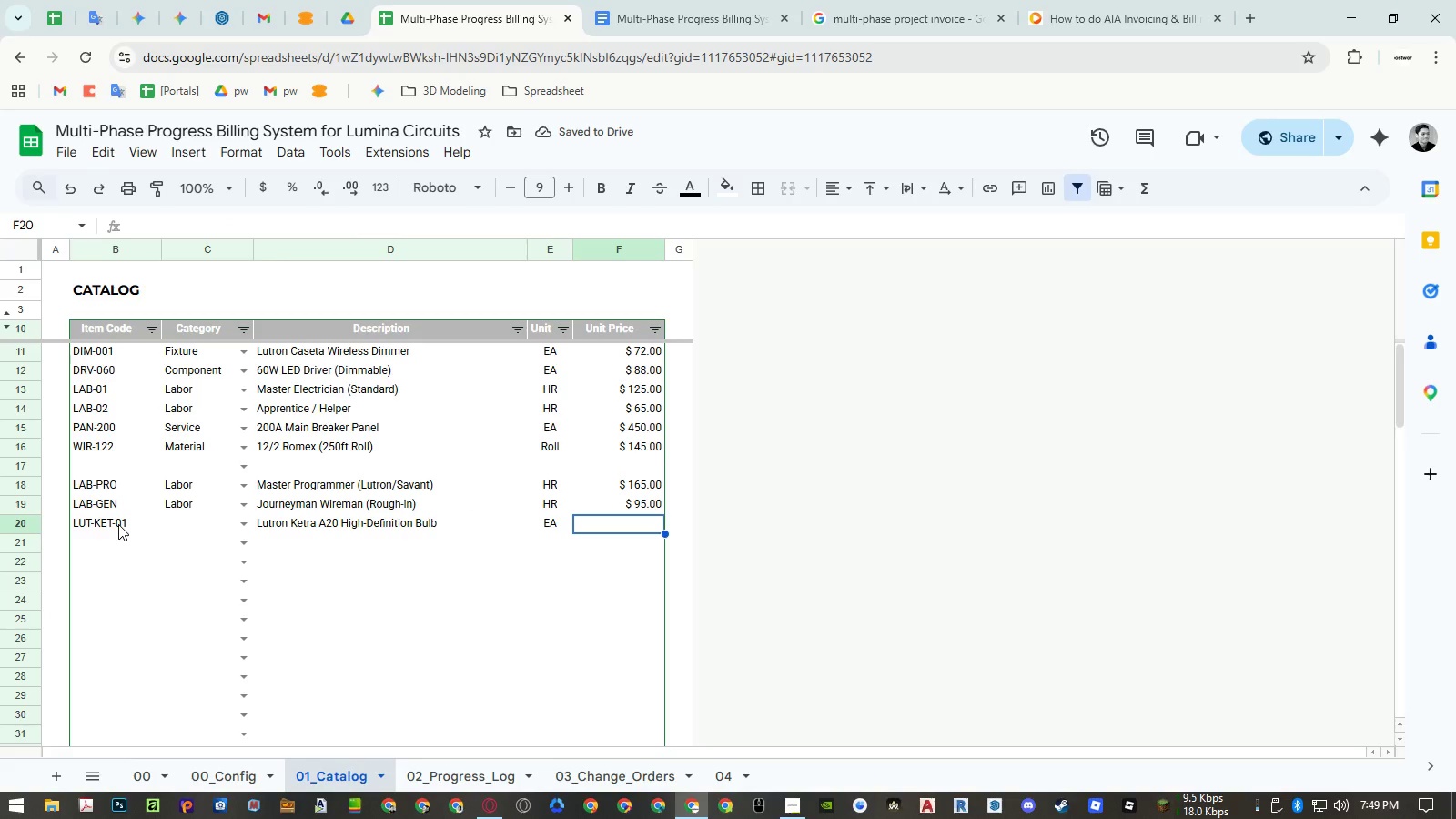 
key(Numpad1)
 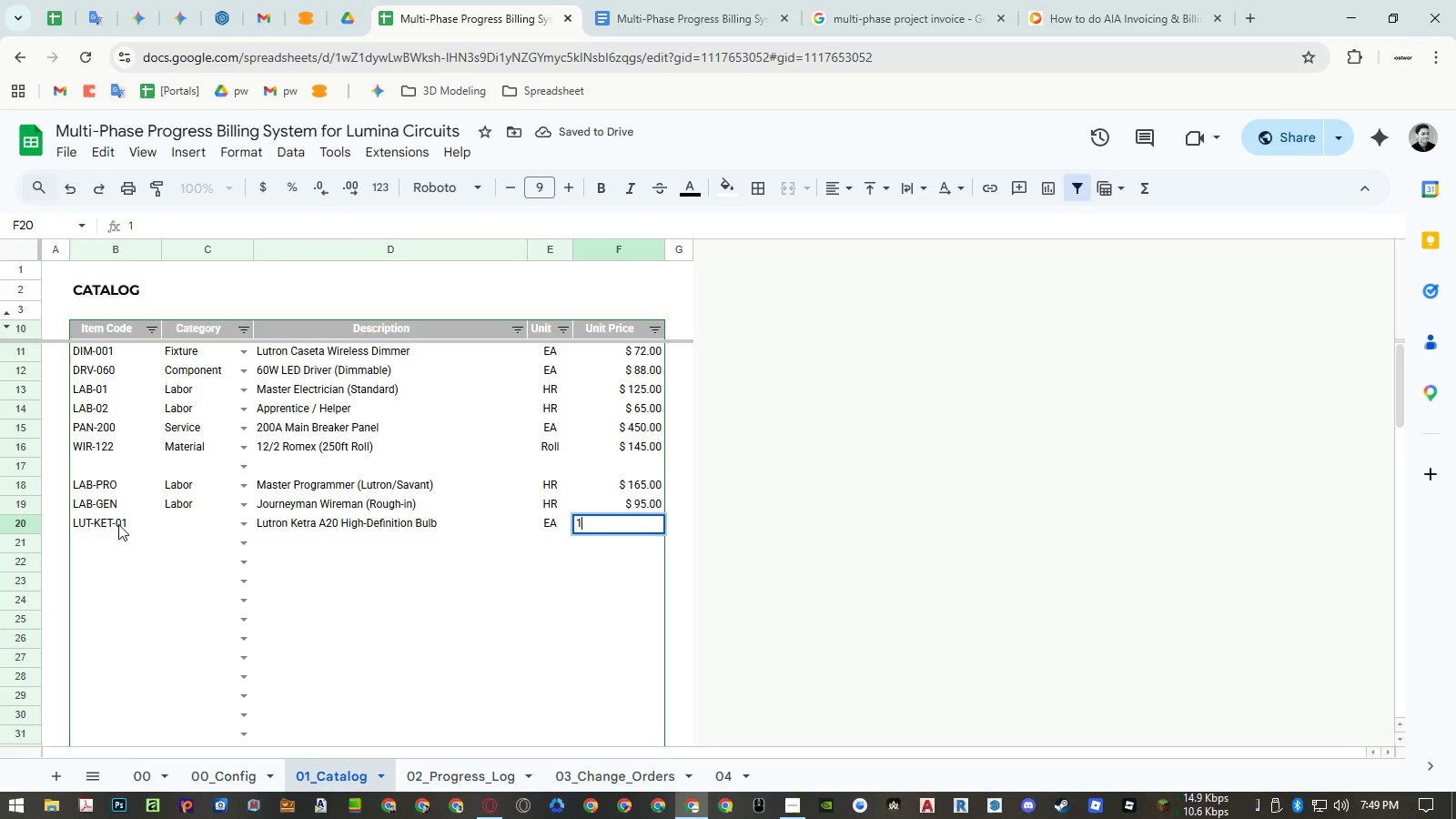 
key(Numpad8)
 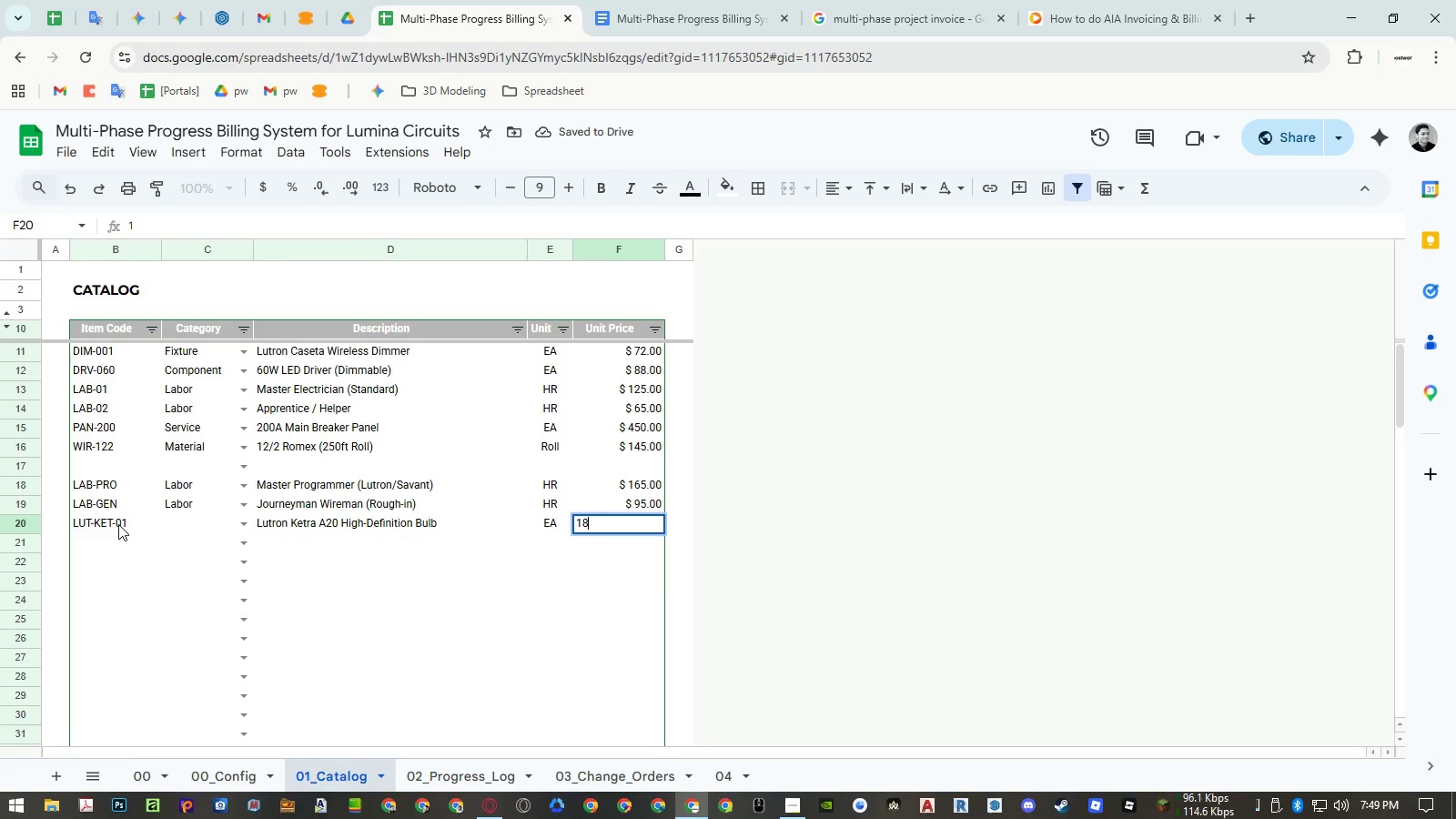 
key(Numpad5)
 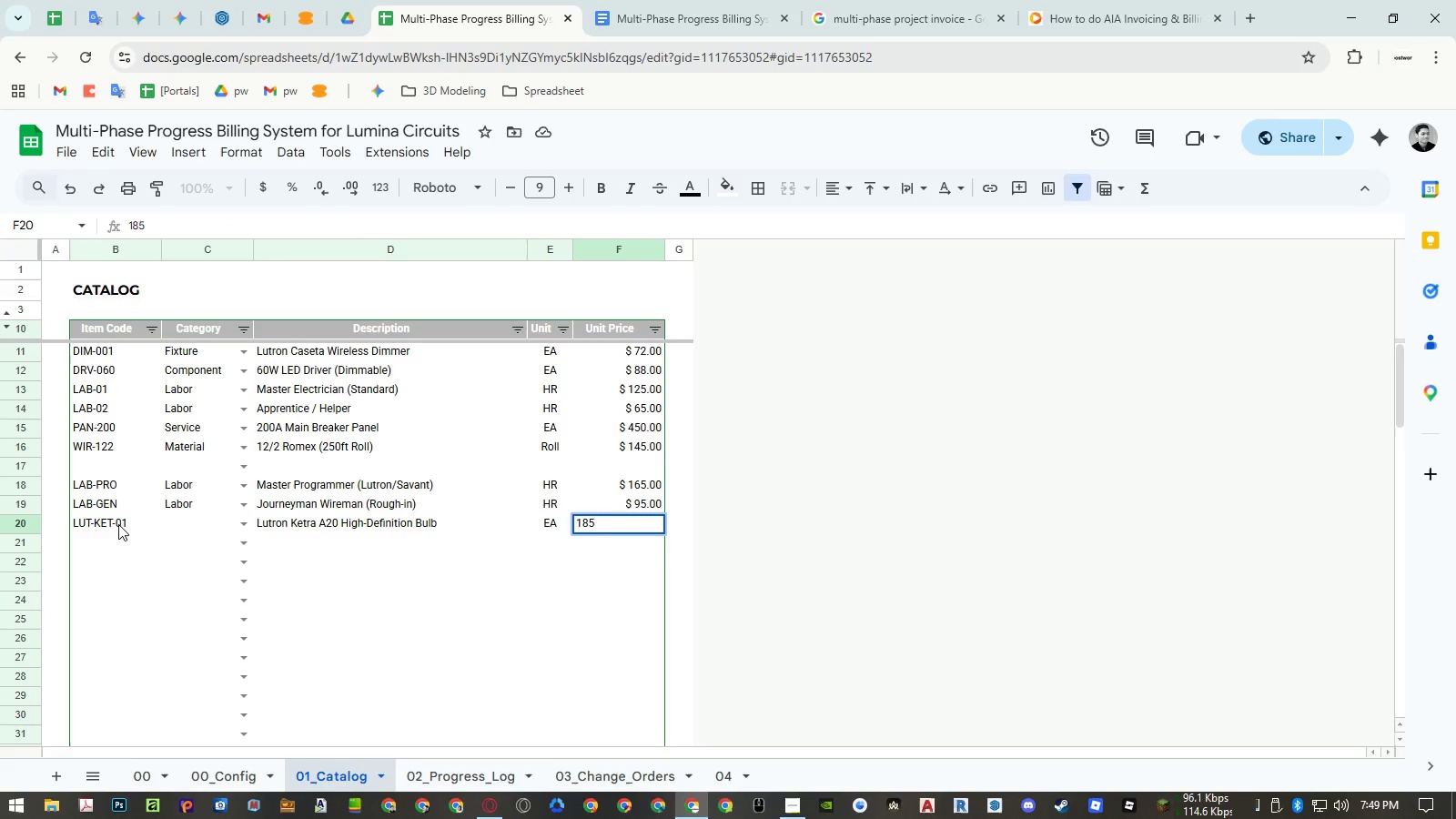 
key(NumpadEnter)
 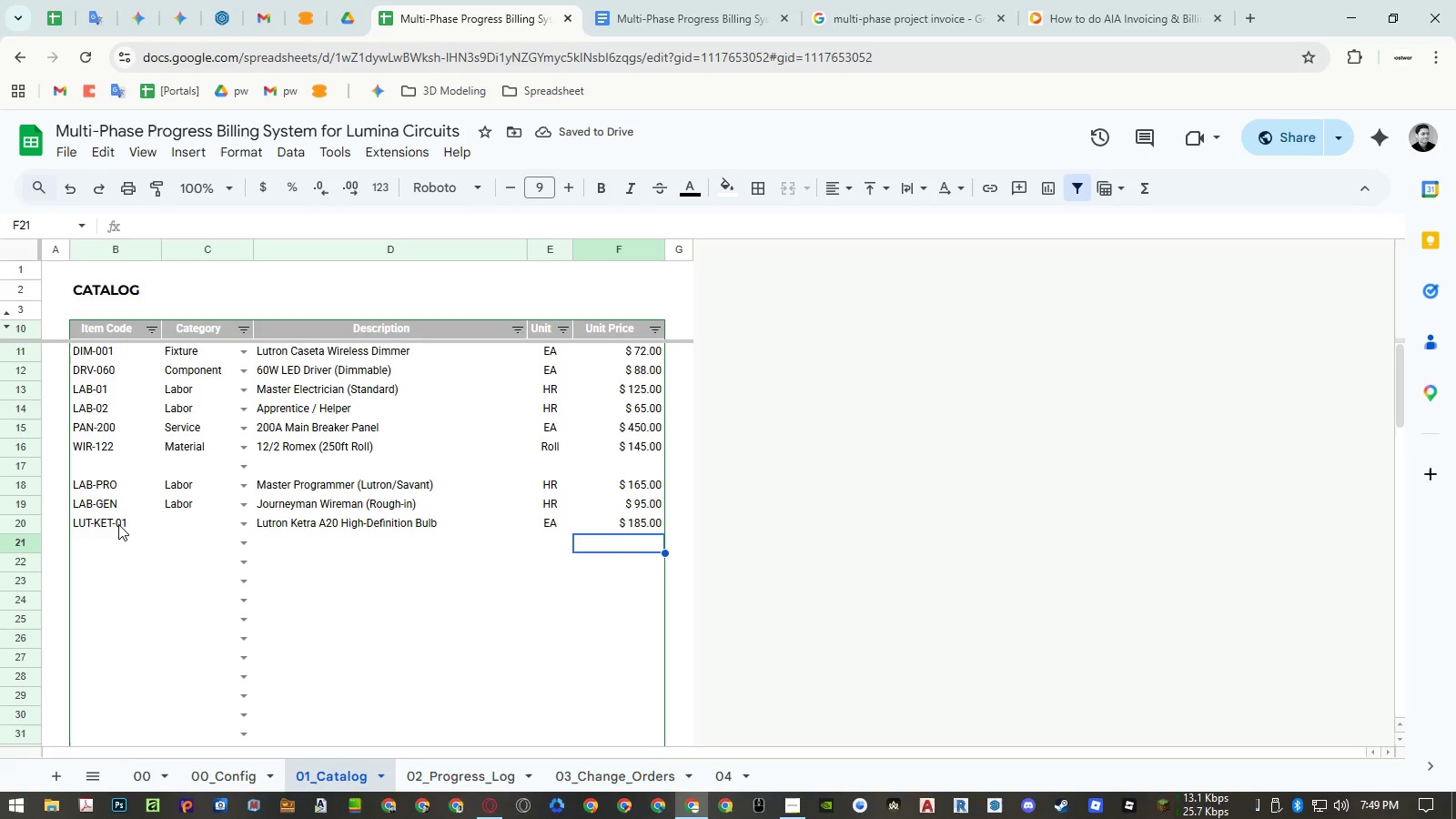 
key(ArrowLeft)
 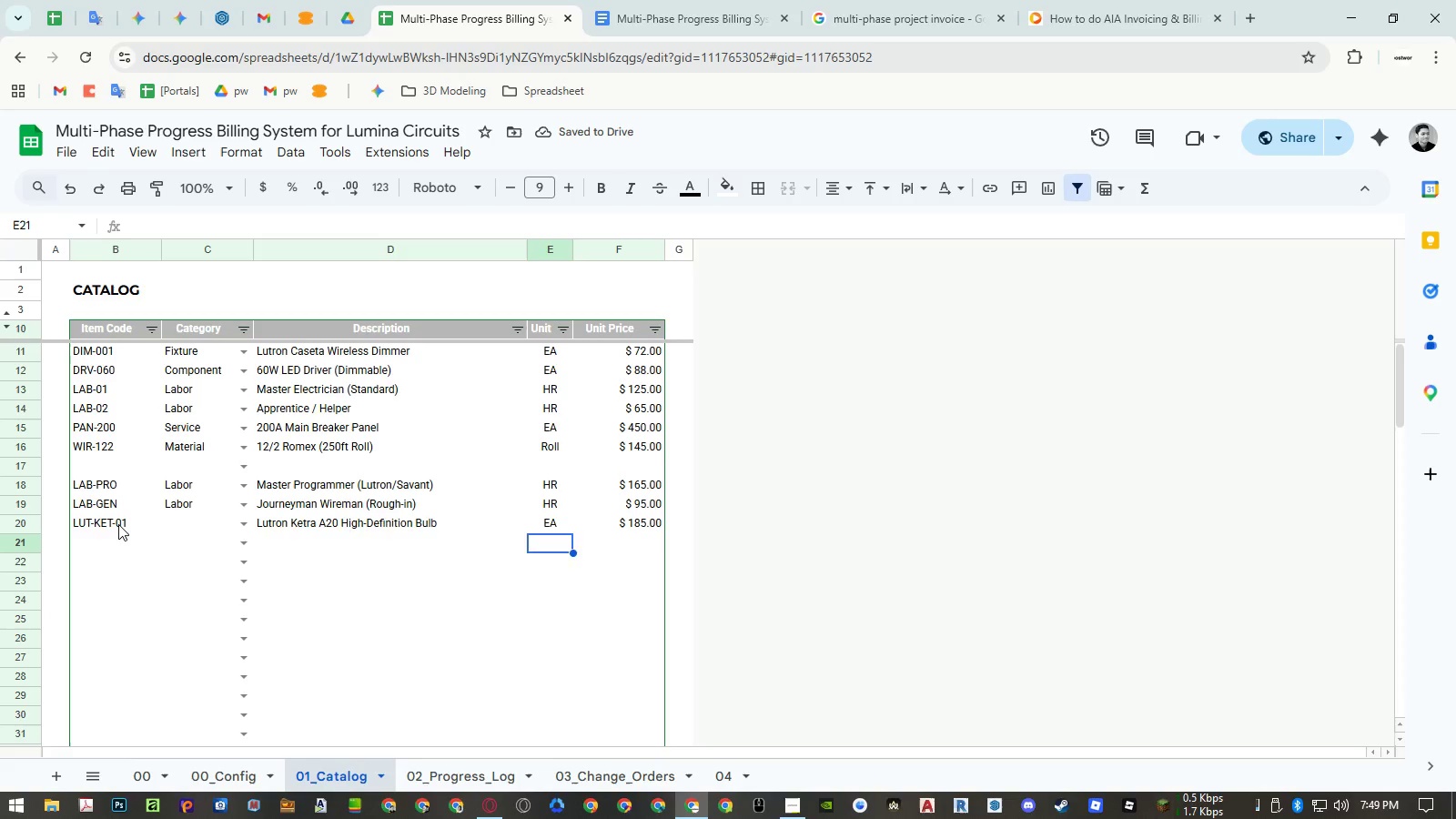 
key(ArrowLeft)
 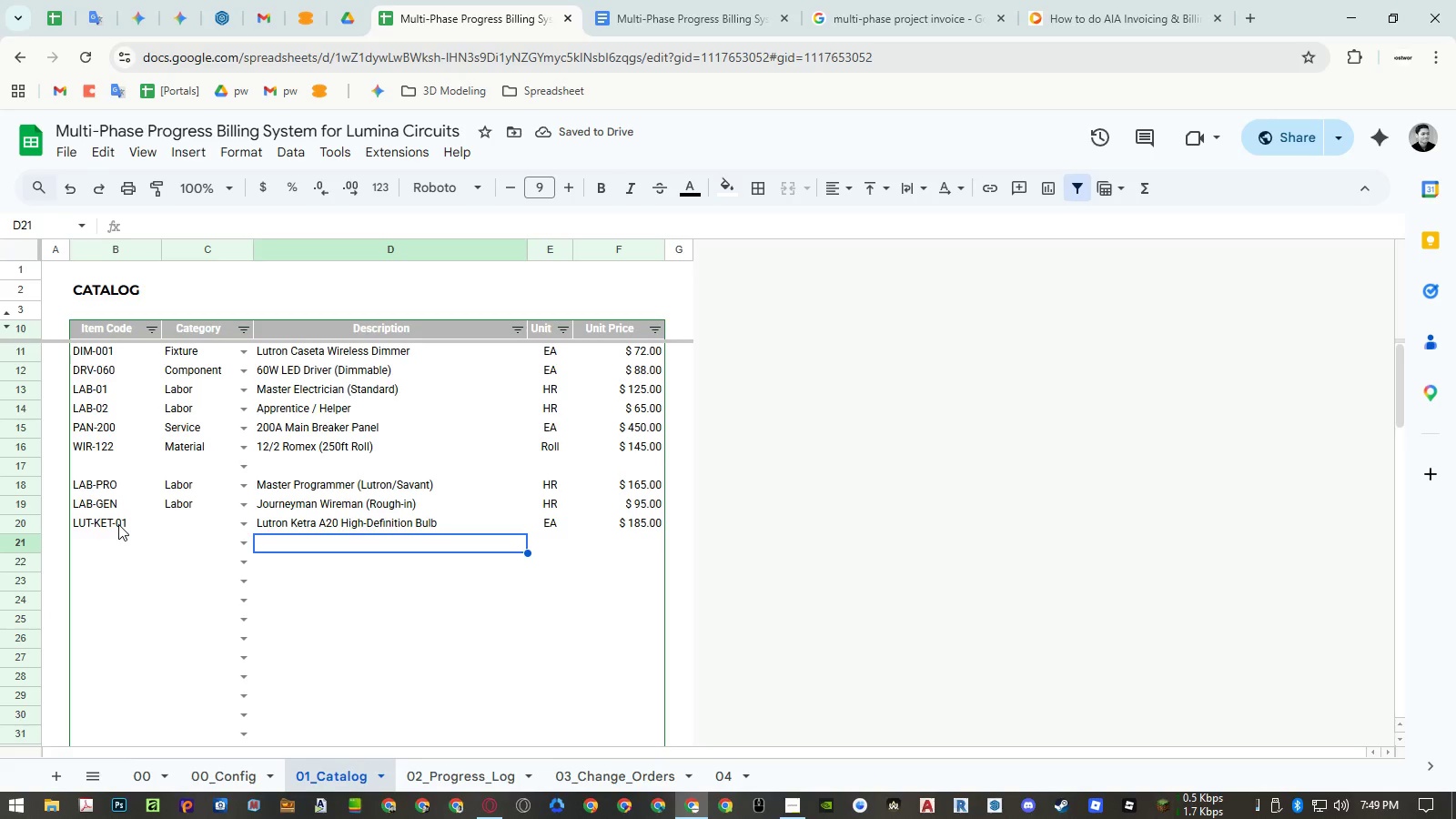 
key(ArrowLeft)
 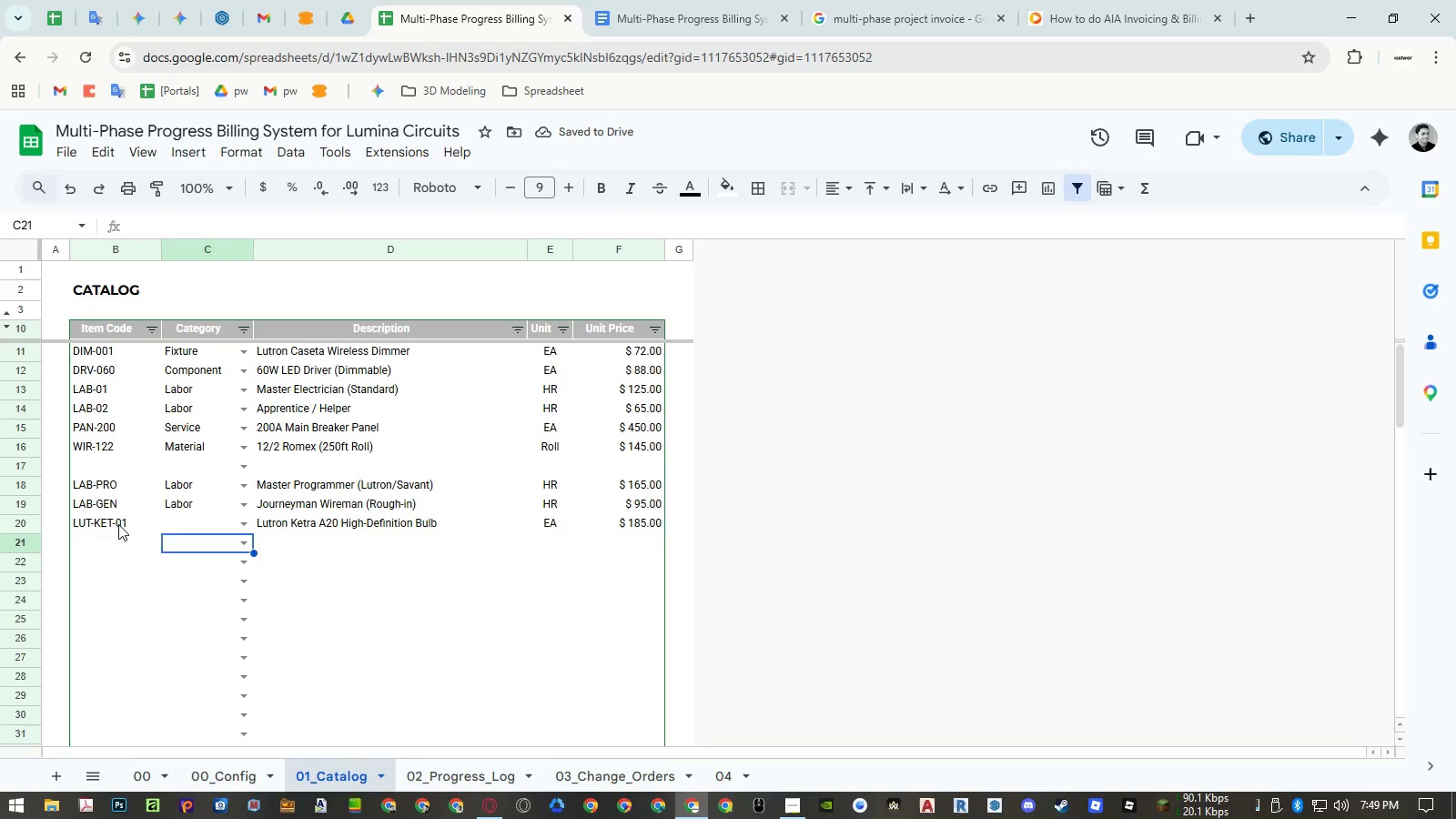 
key(ArrowRight)
 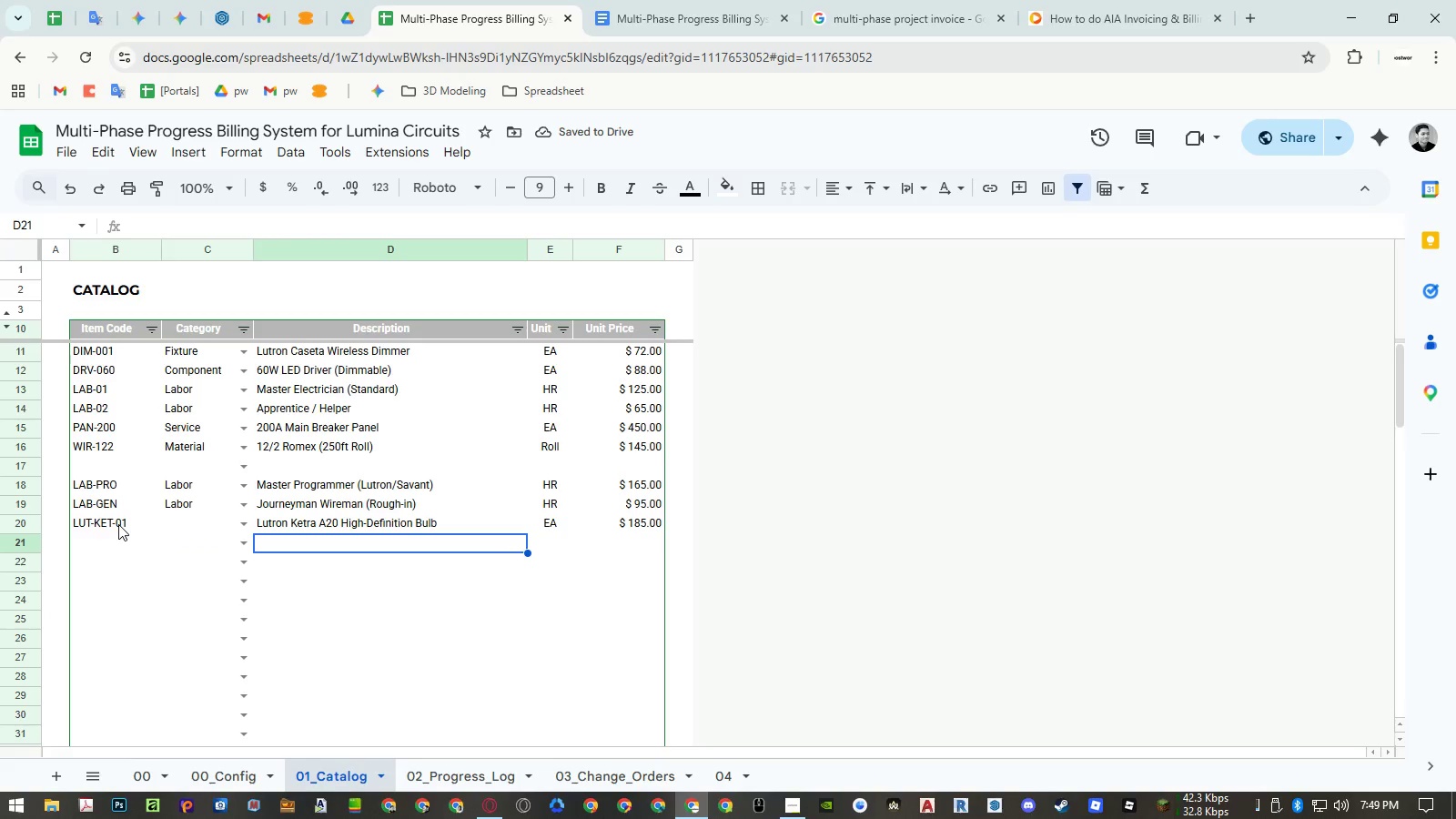 
type(96W 24V ClASS 2 Dimmable driver)
 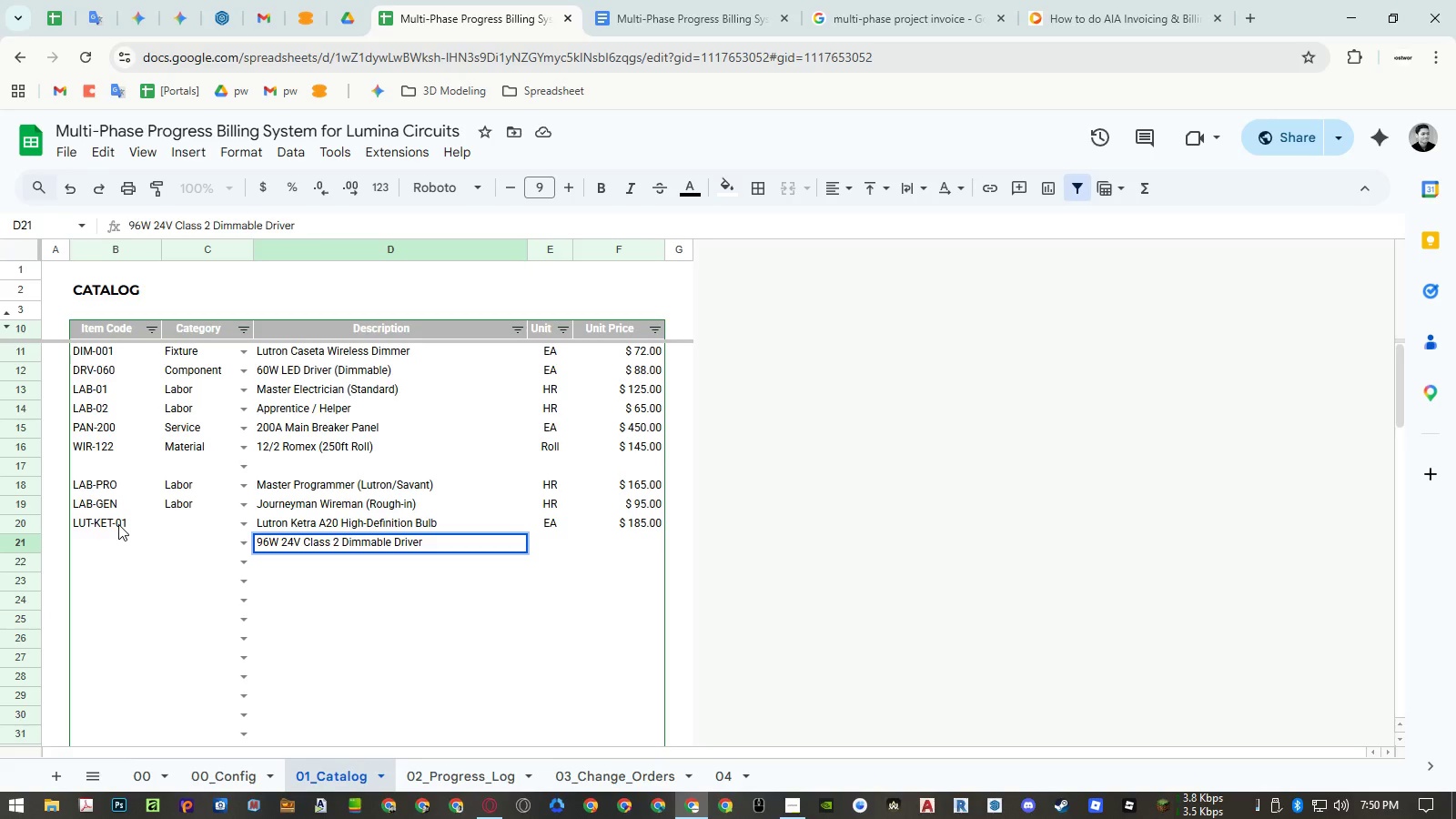 
key(ArrowLeft)
 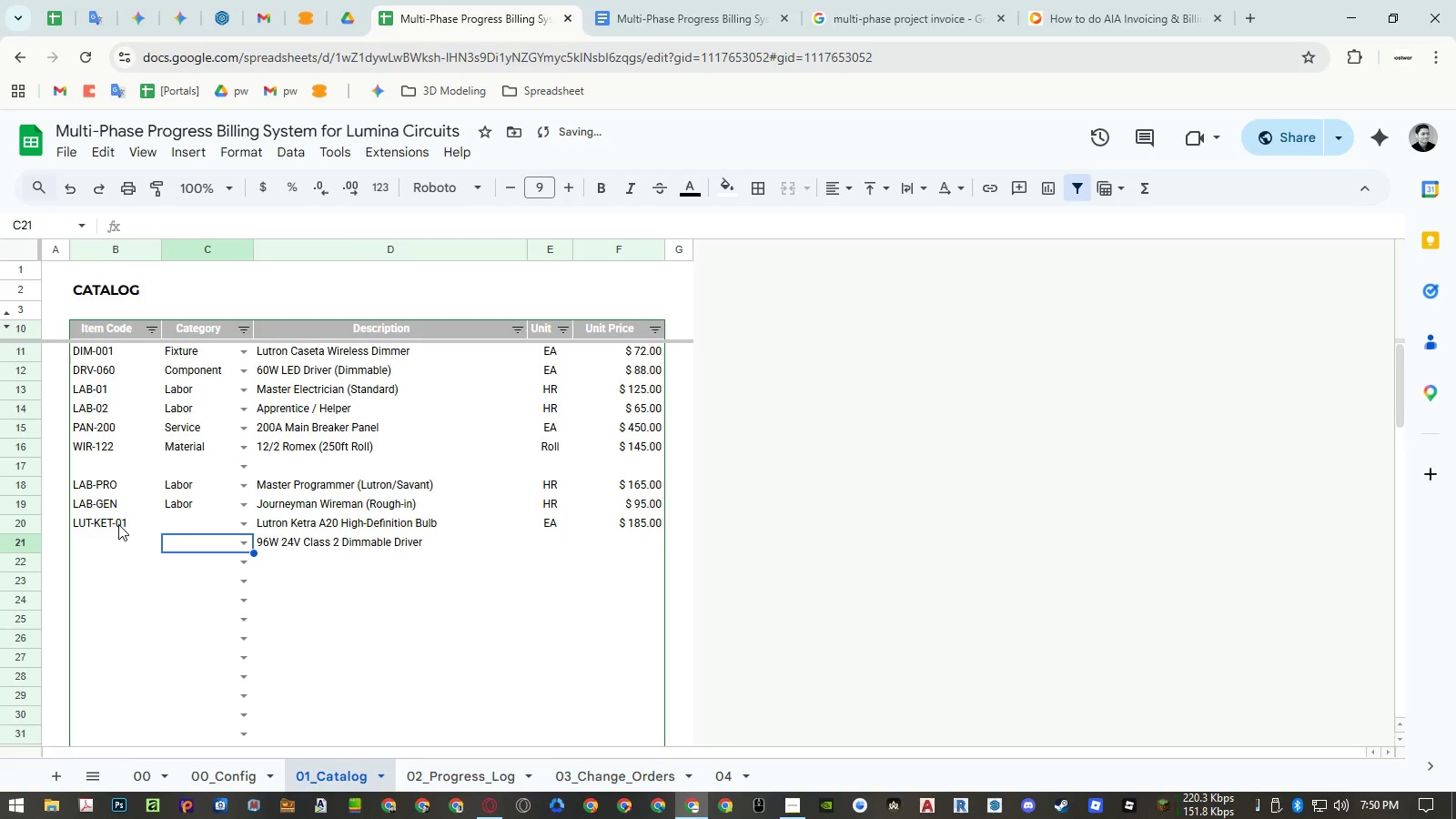 
key(ArrowUp)
 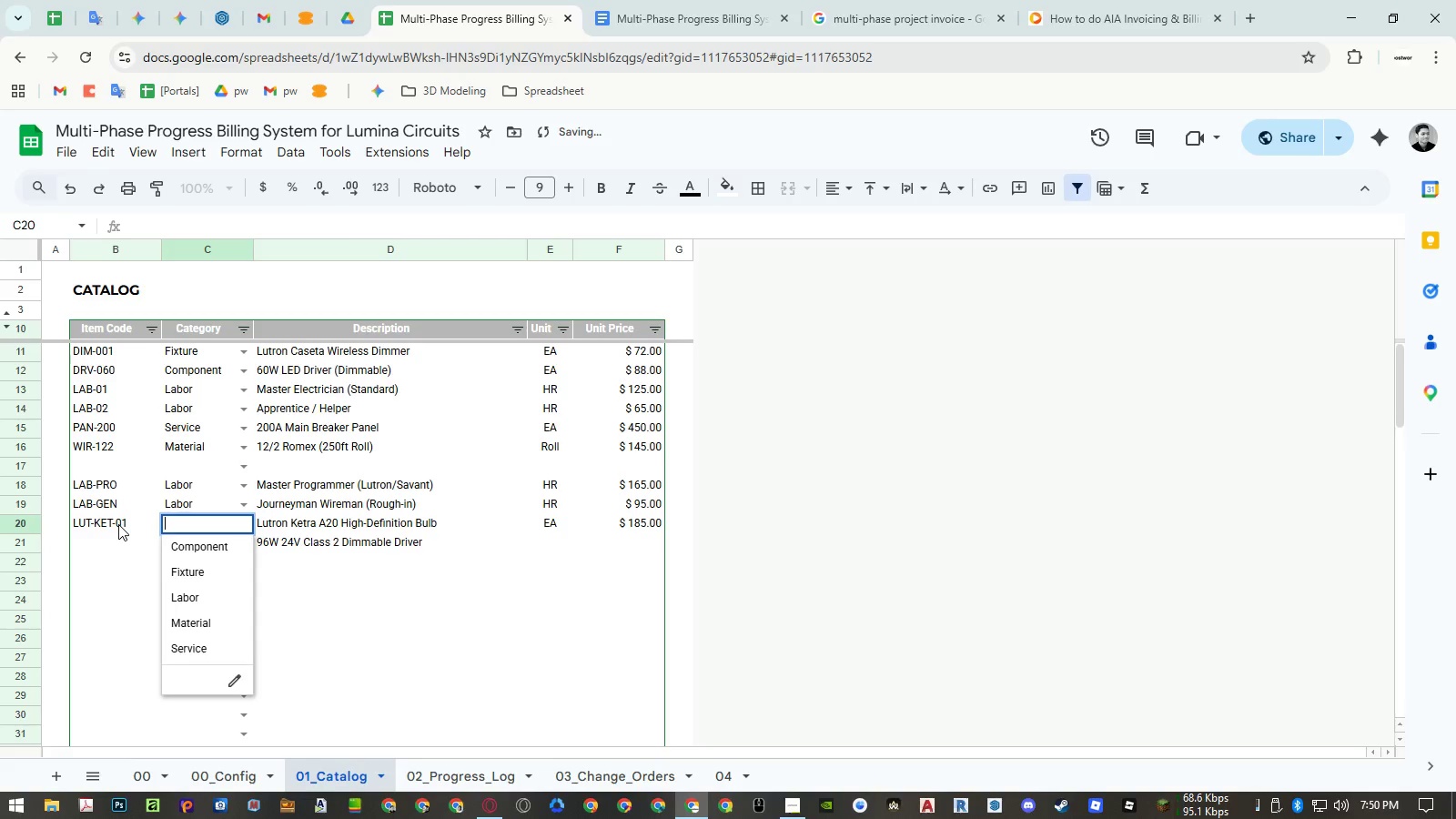 
key(Enter)
 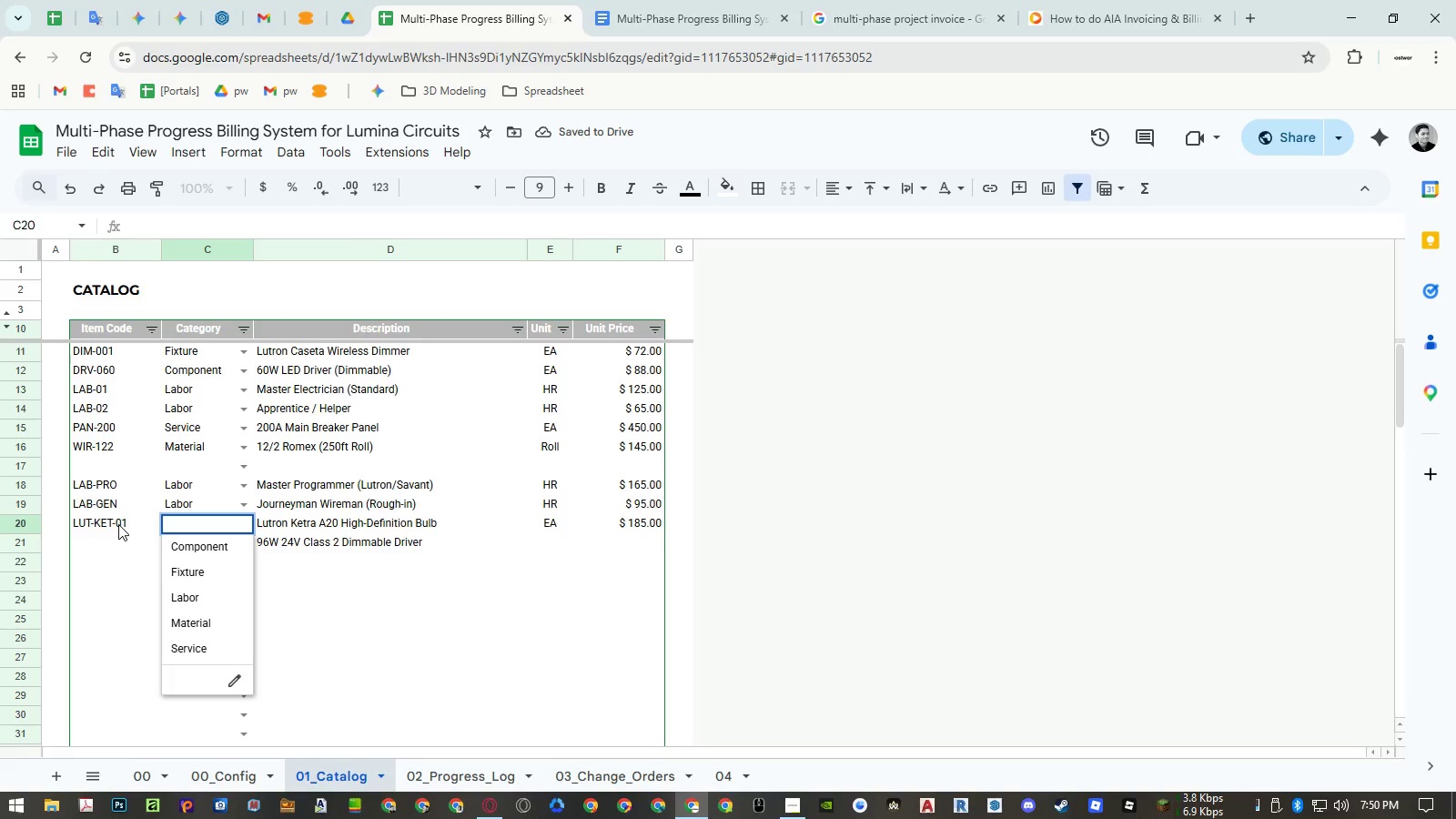 
key(Escape)
 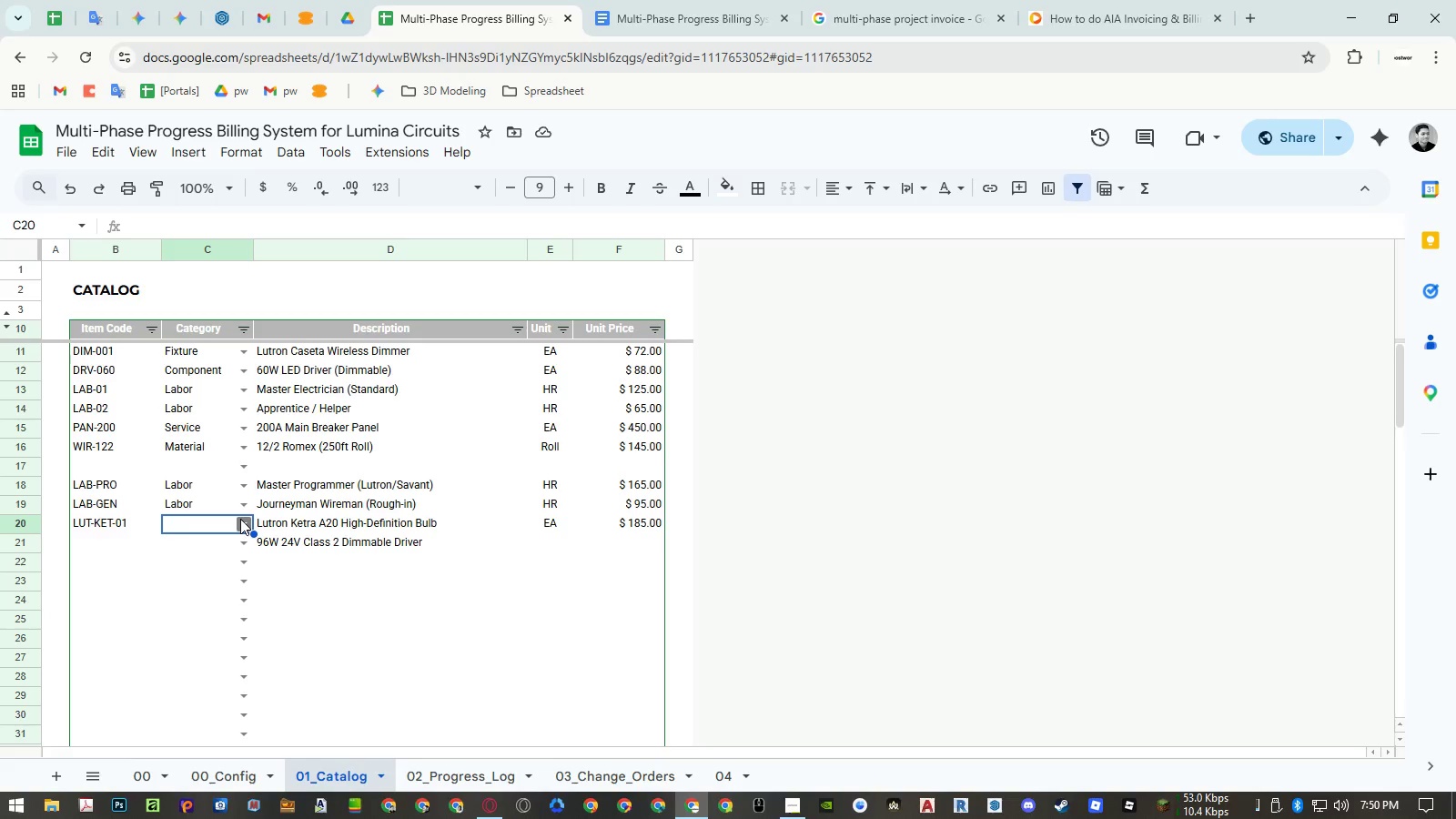 
wait(16.08)
 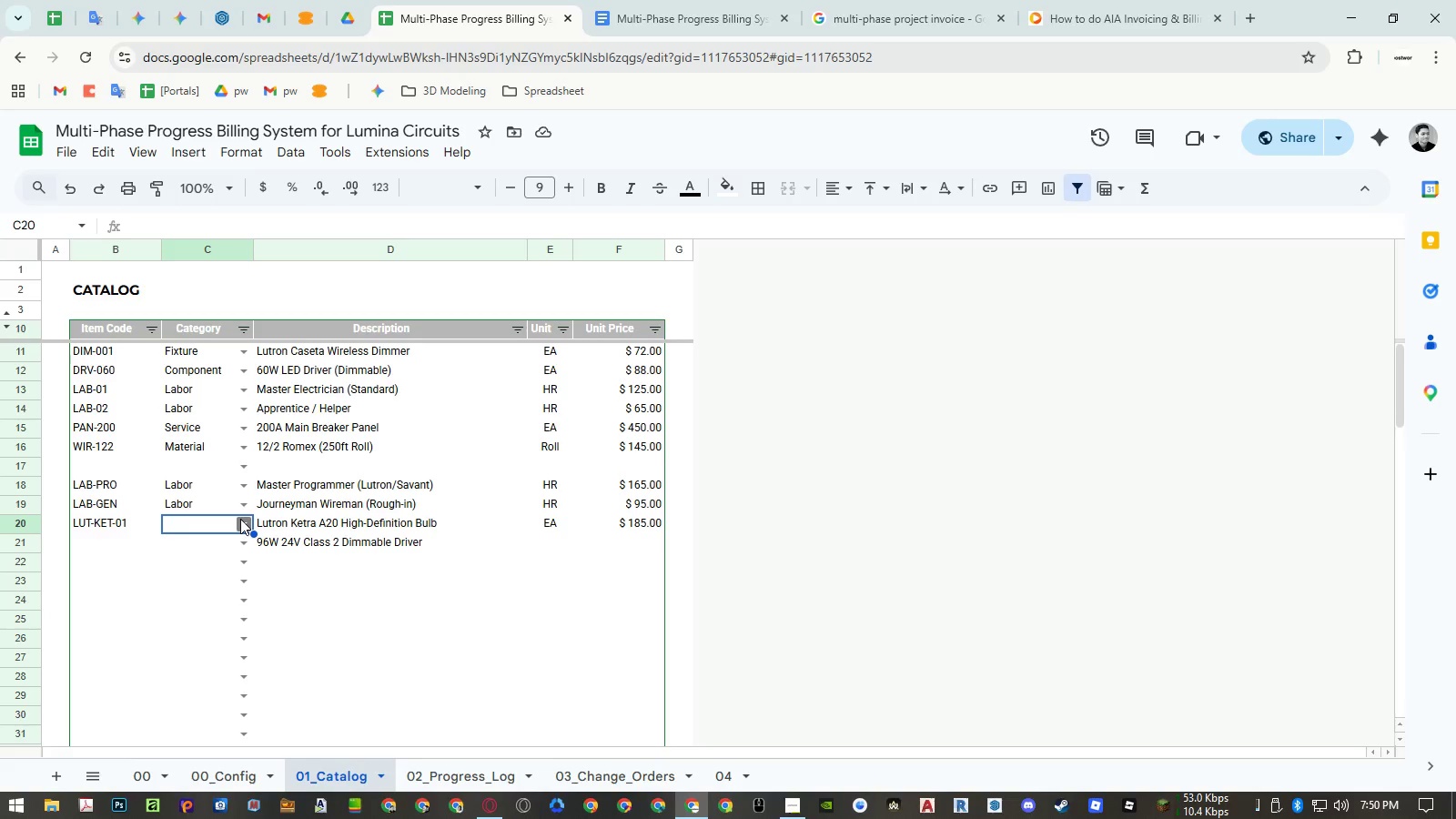 
double_click([557, 543])
 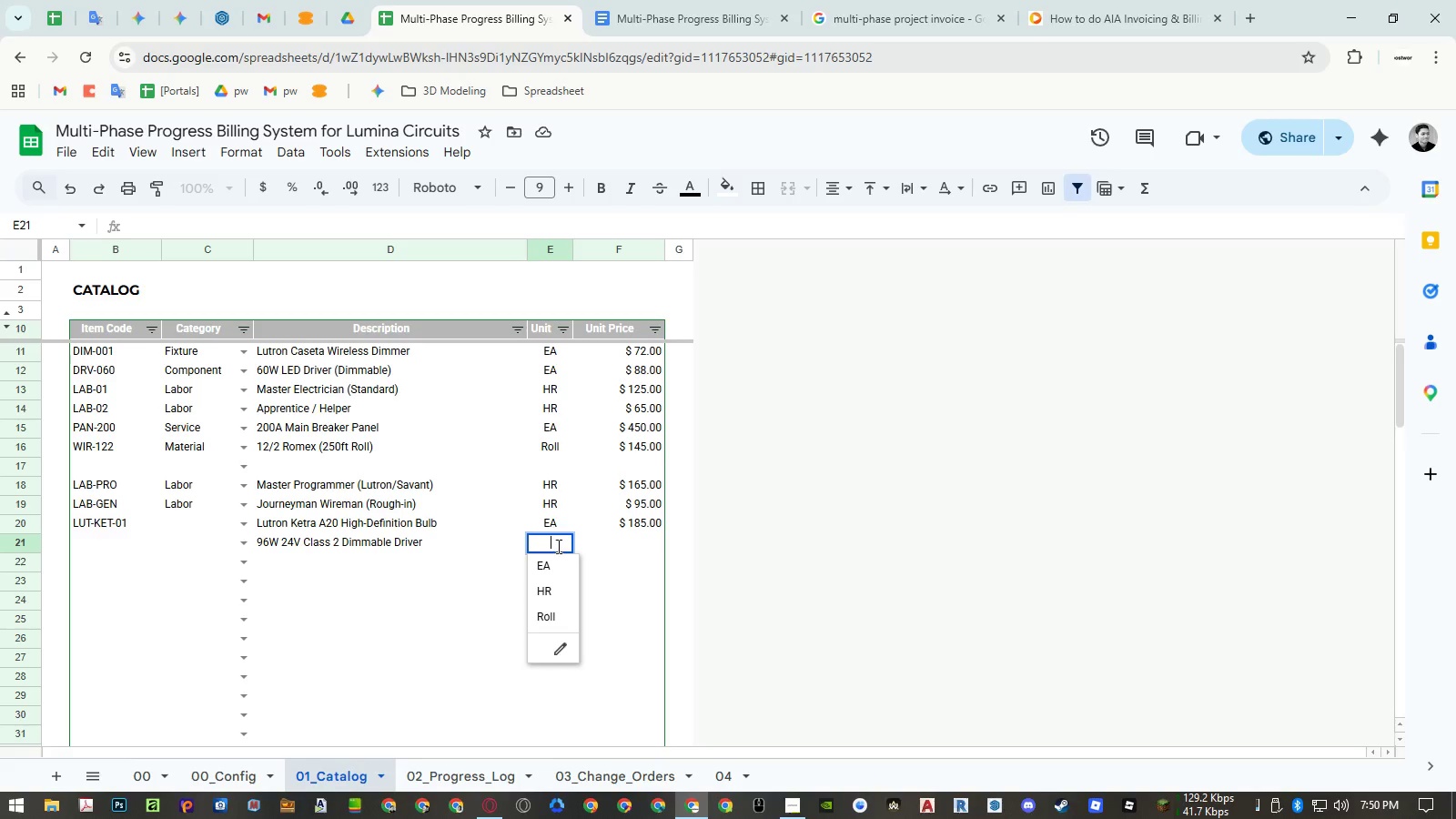 
left_click([556, 564])
 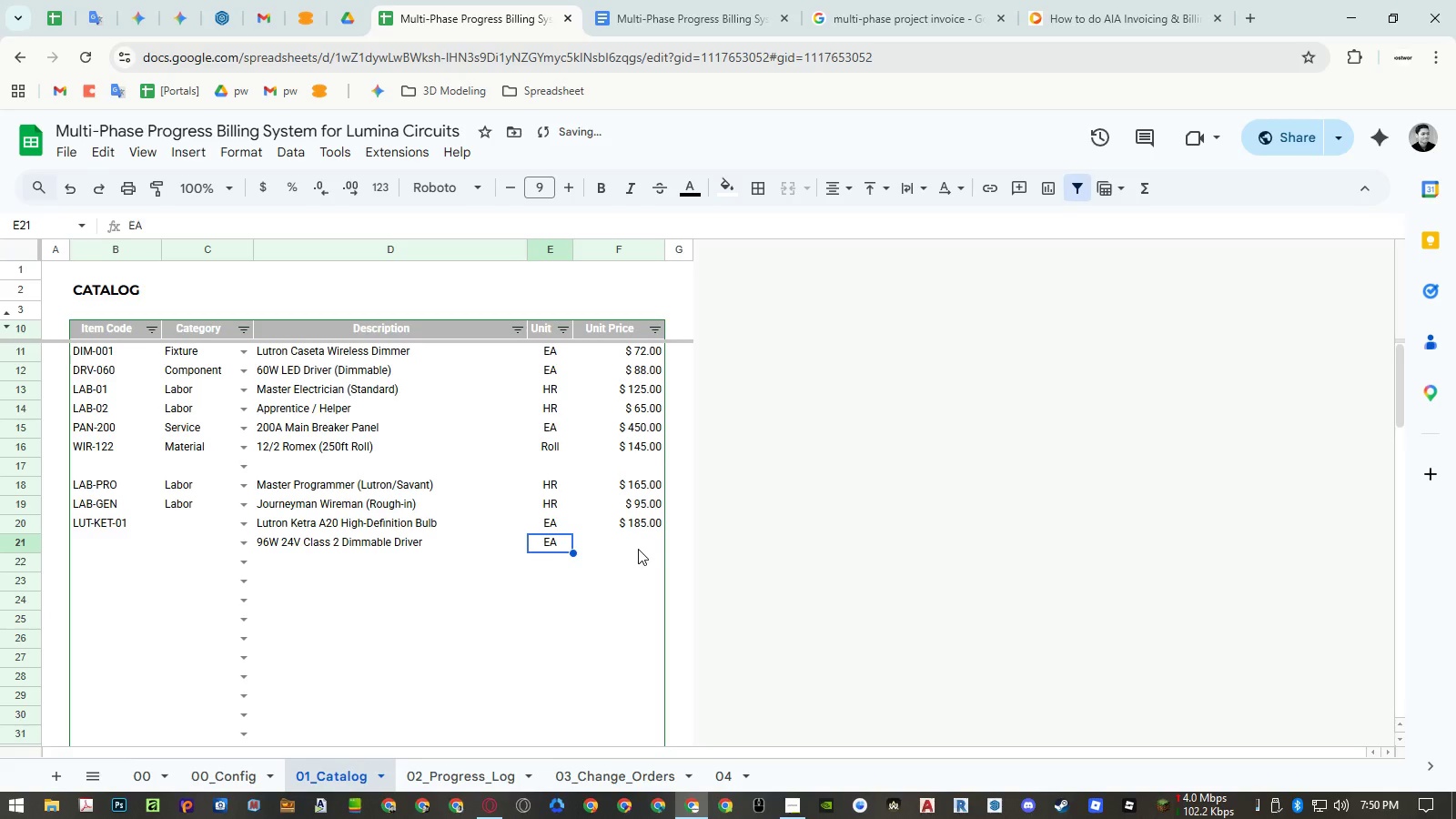 
left_click([638, 549])
 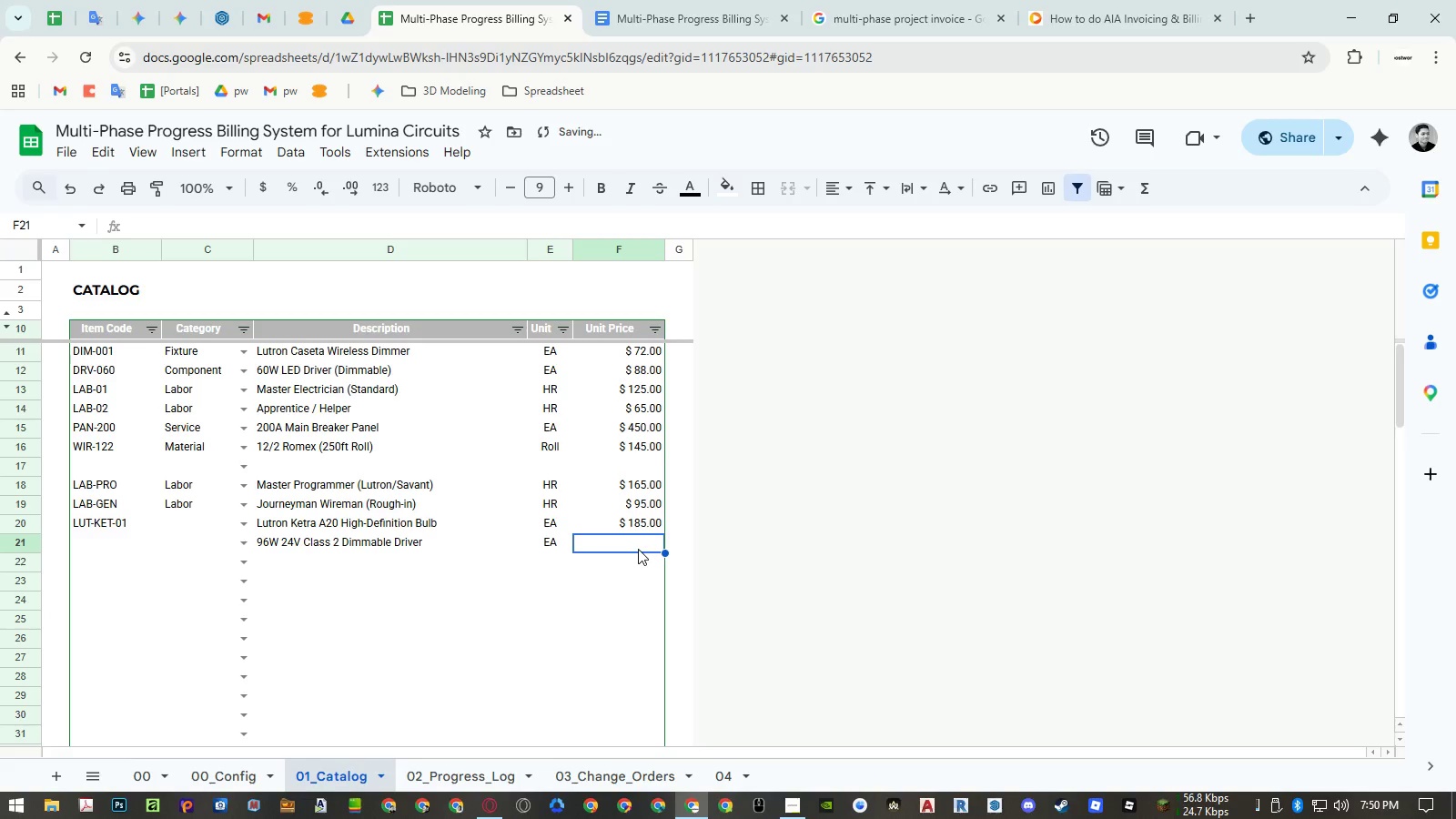 
key(Numpad1)
 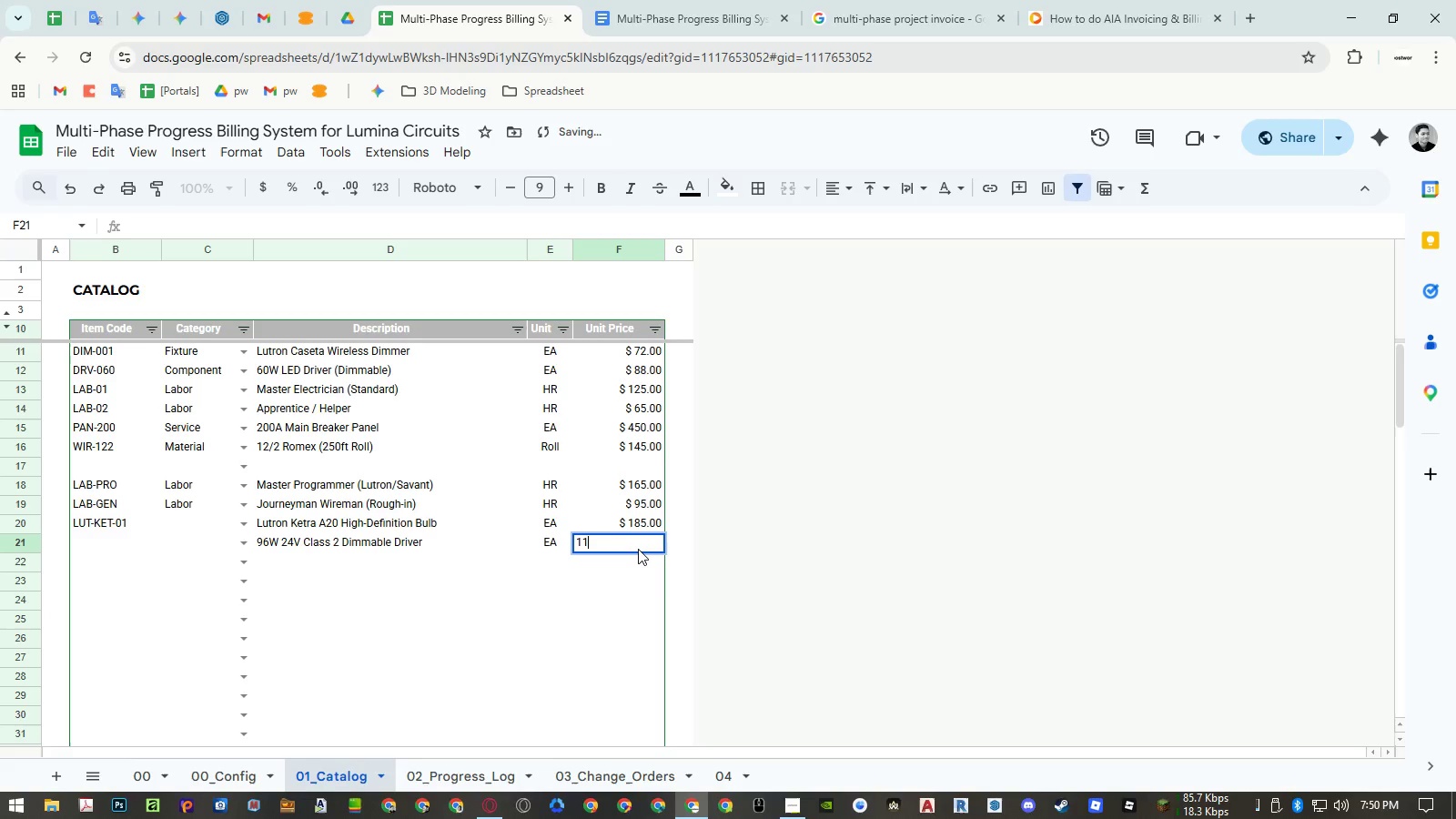 
key(Numpad1)
 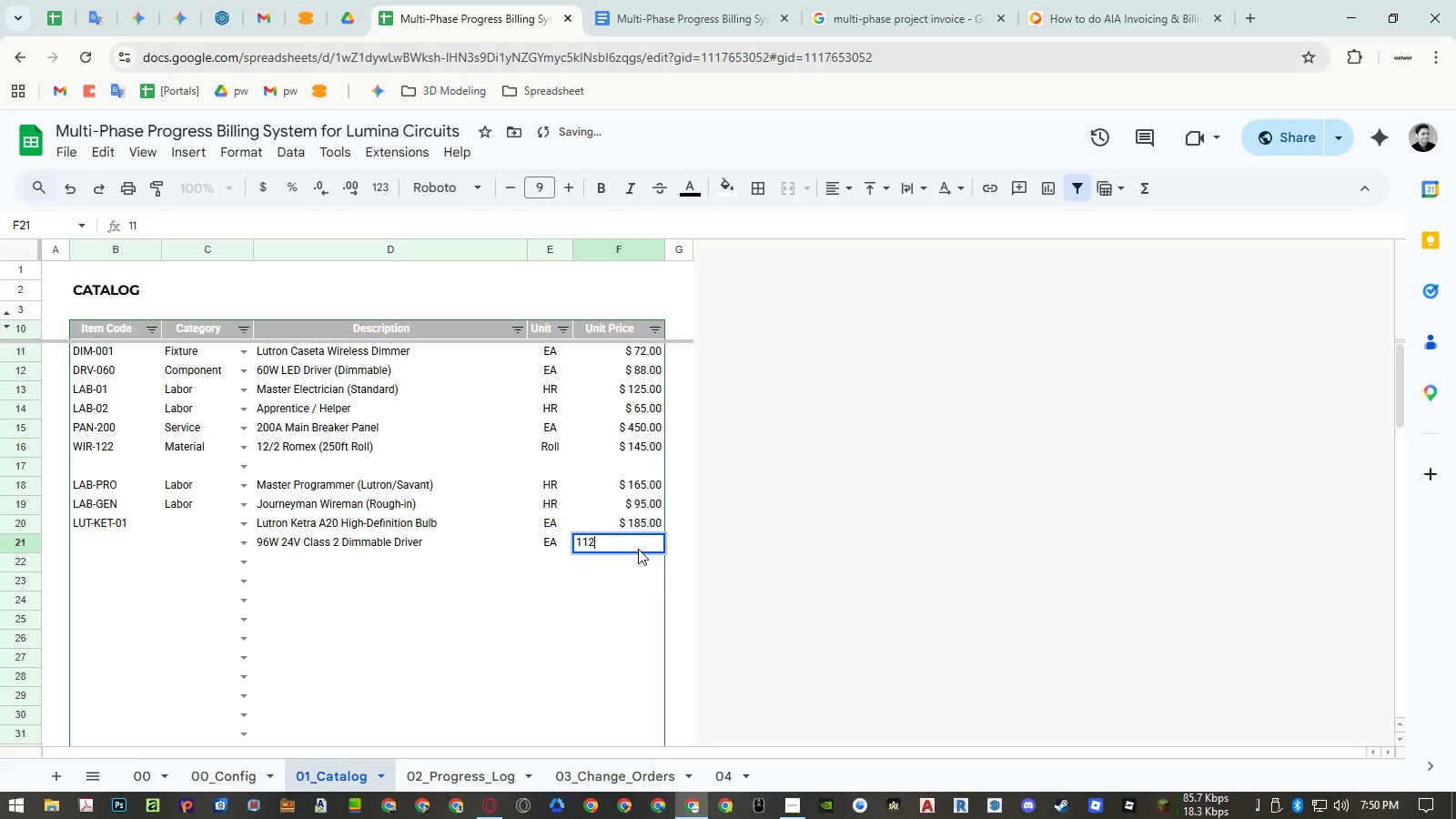 
key(Numpad2)
 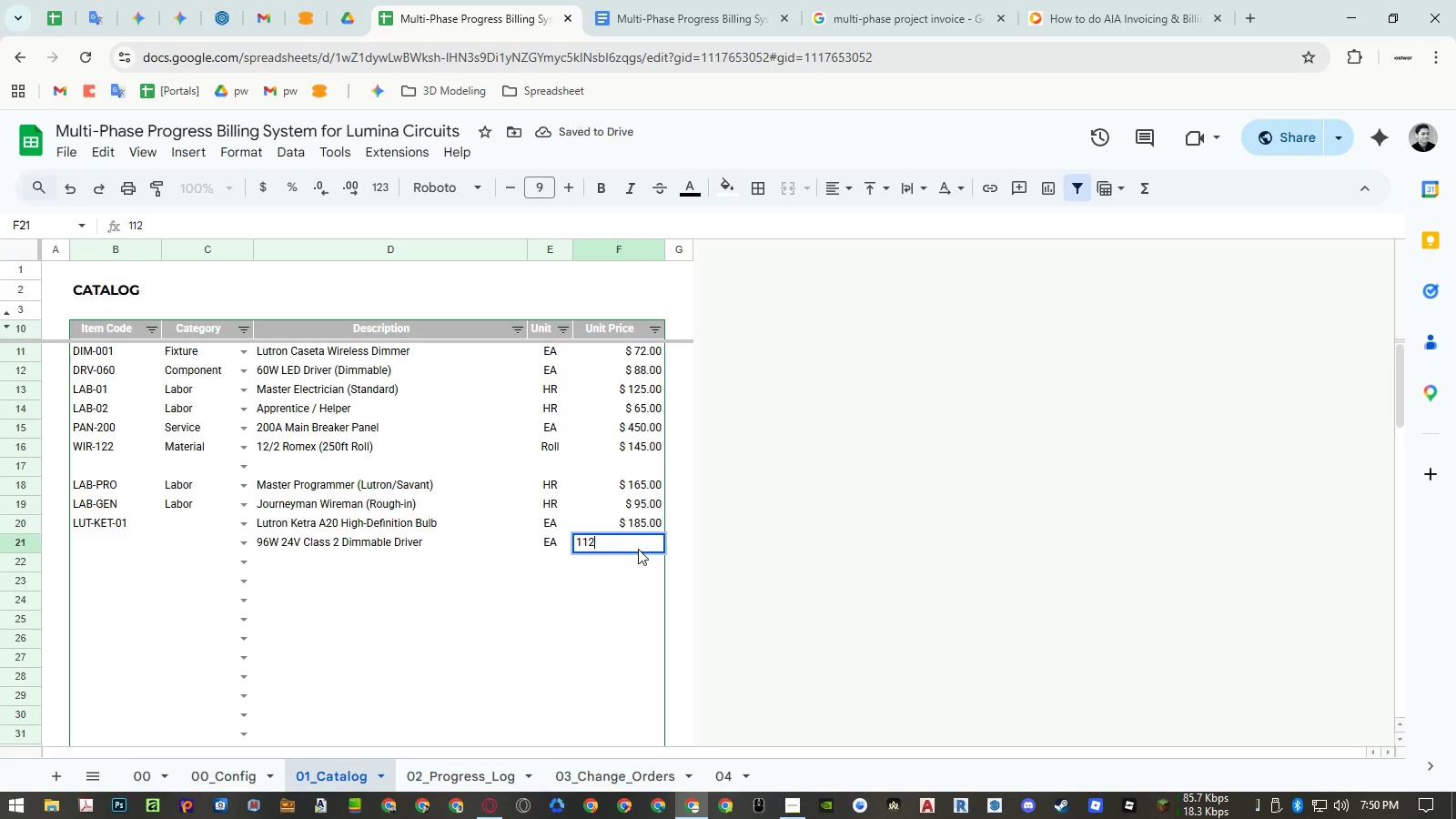 
key(NumpadEnter)
 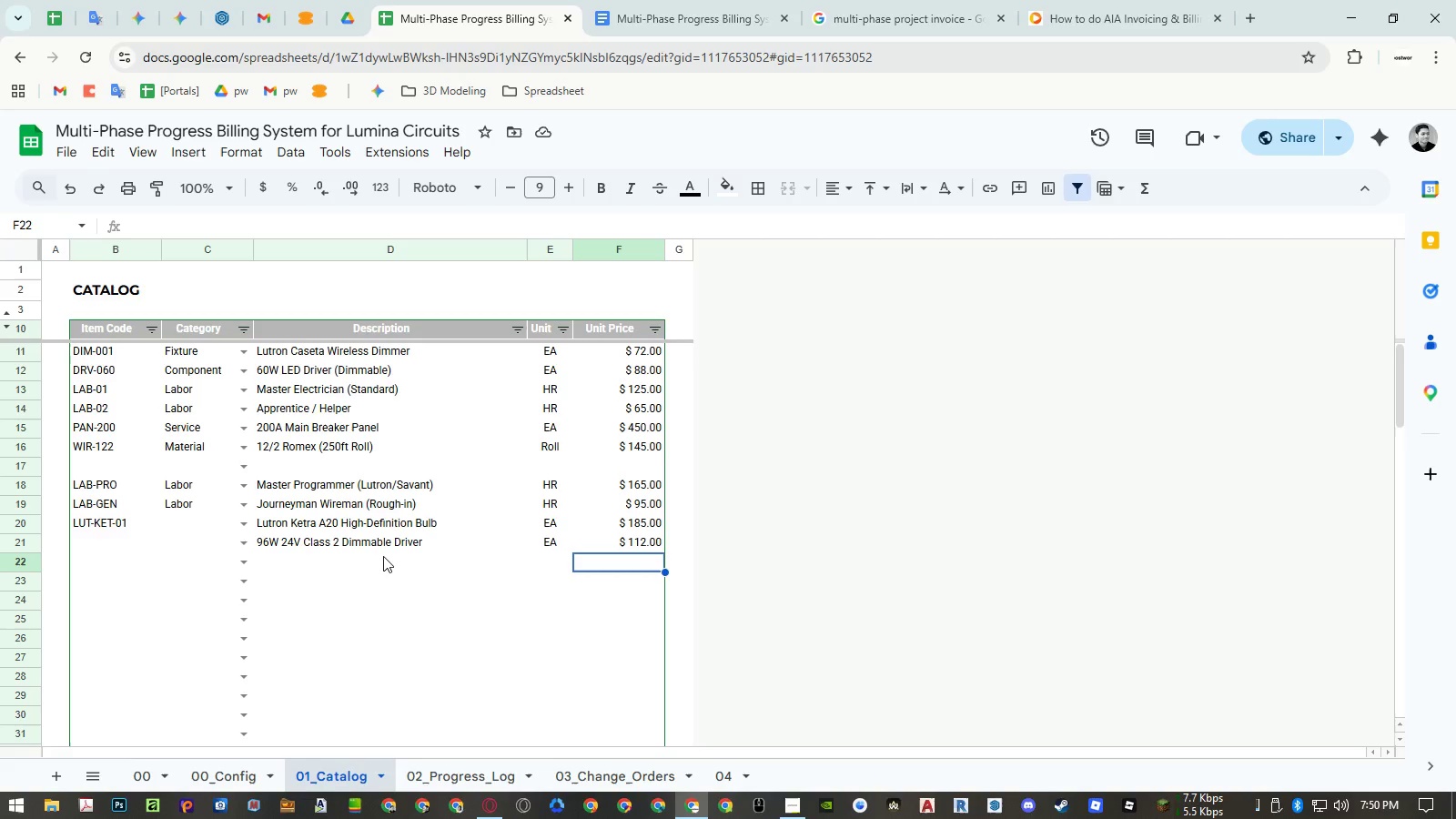 
wait(16.01)
 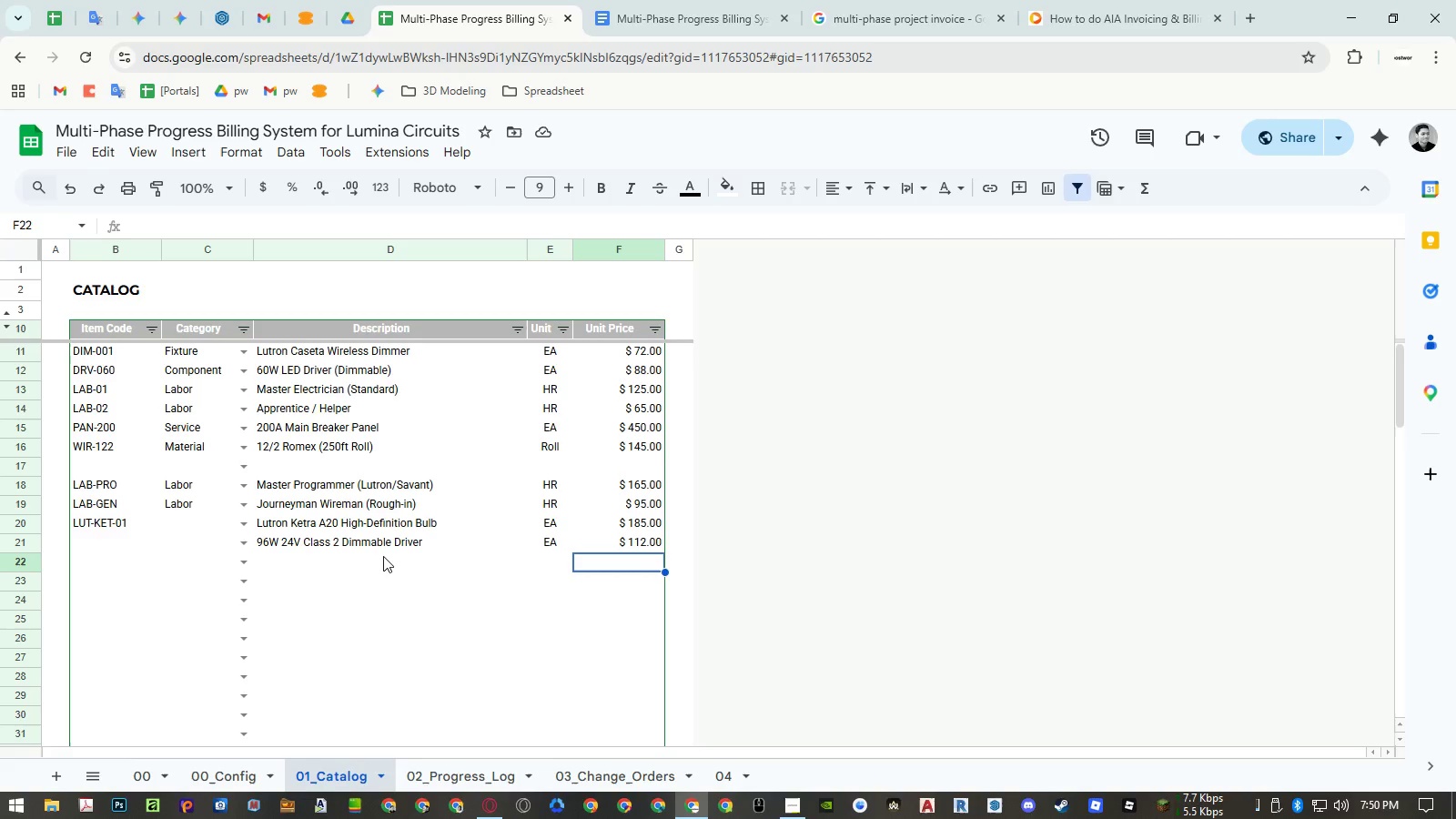 
left_click([84, 546])
 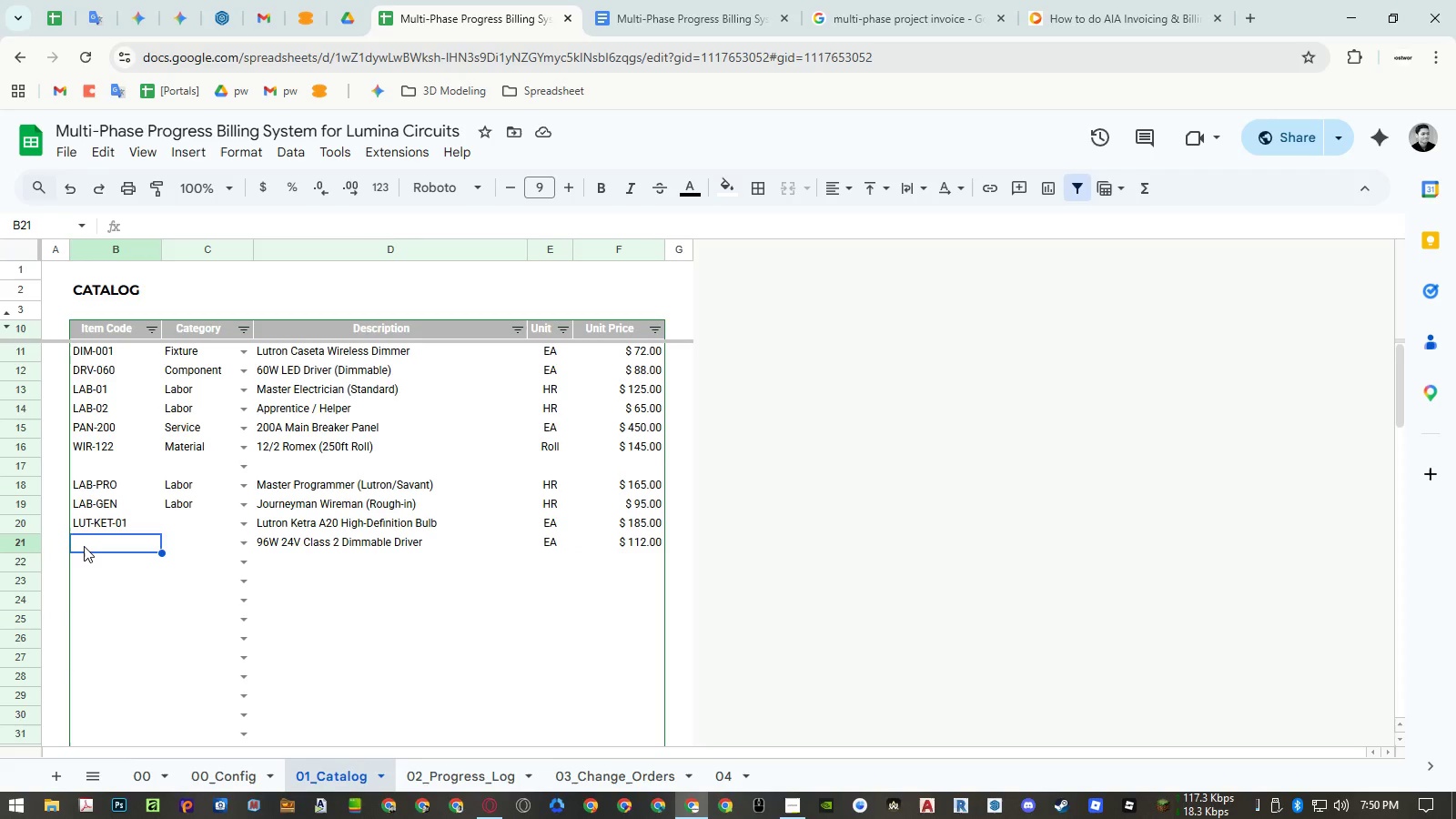 
type(LED-DRV-96)
key(NumpadEnter)
 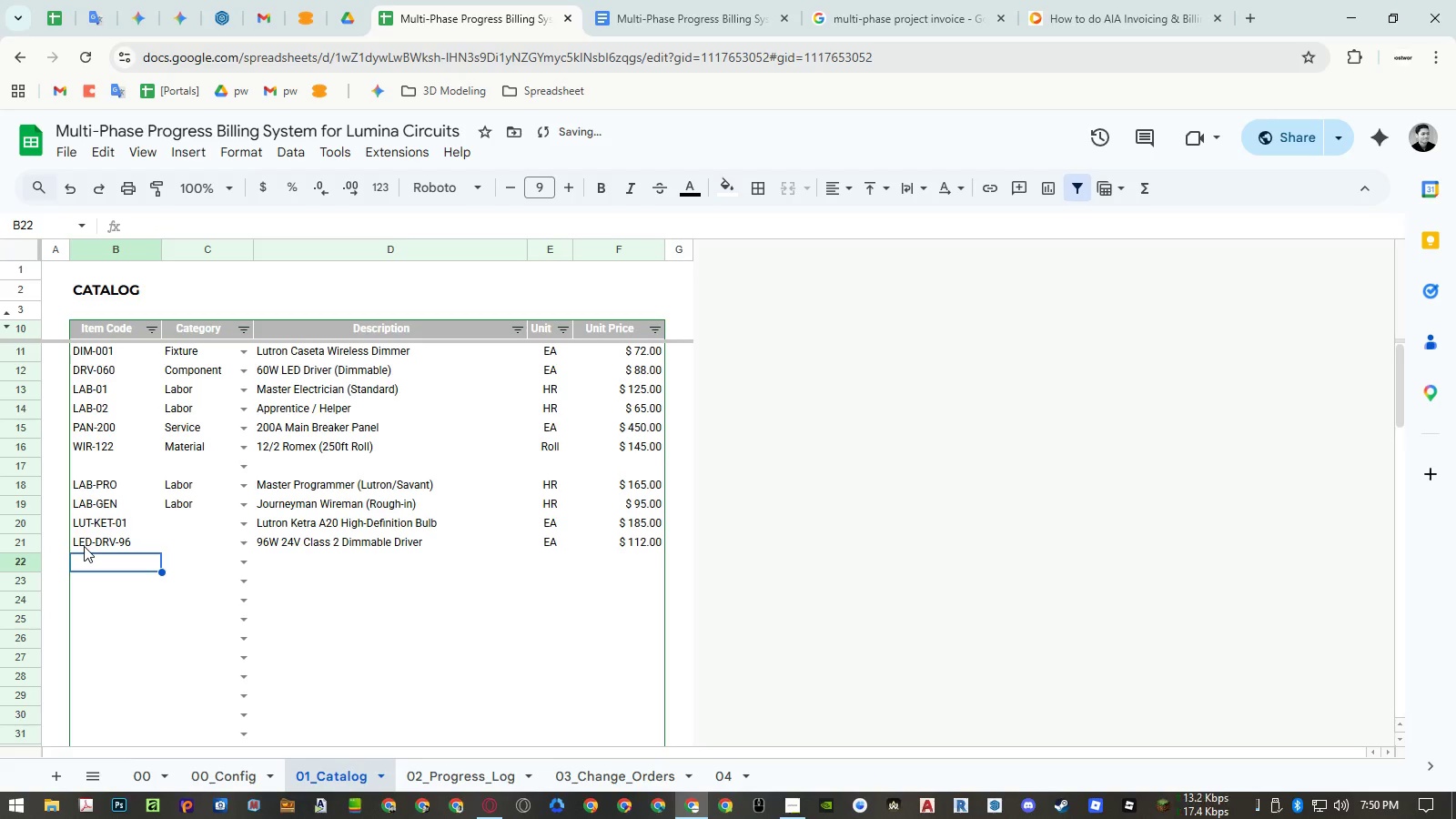 
wait(11.86)
 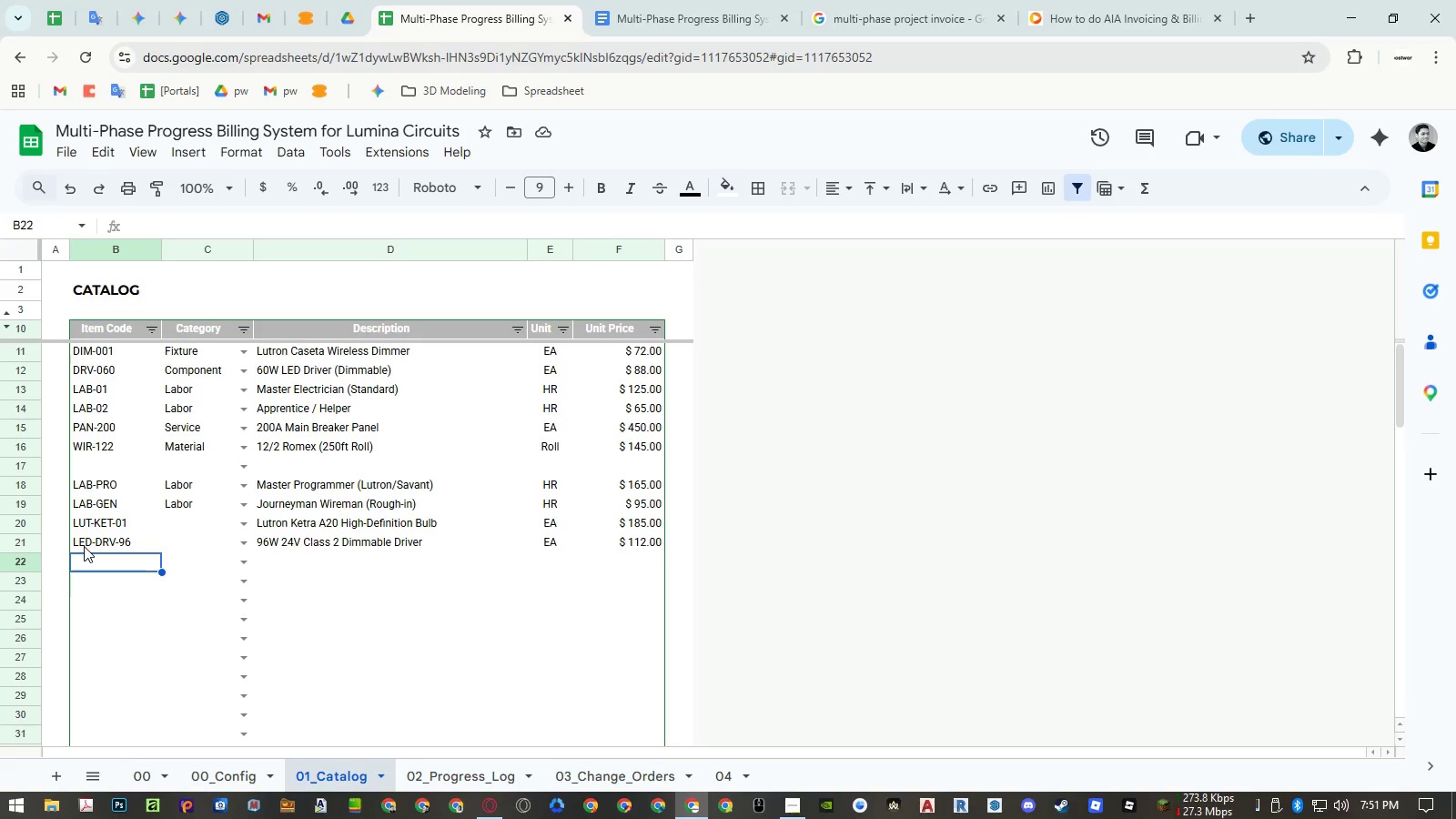 
key(ArrowRight)
 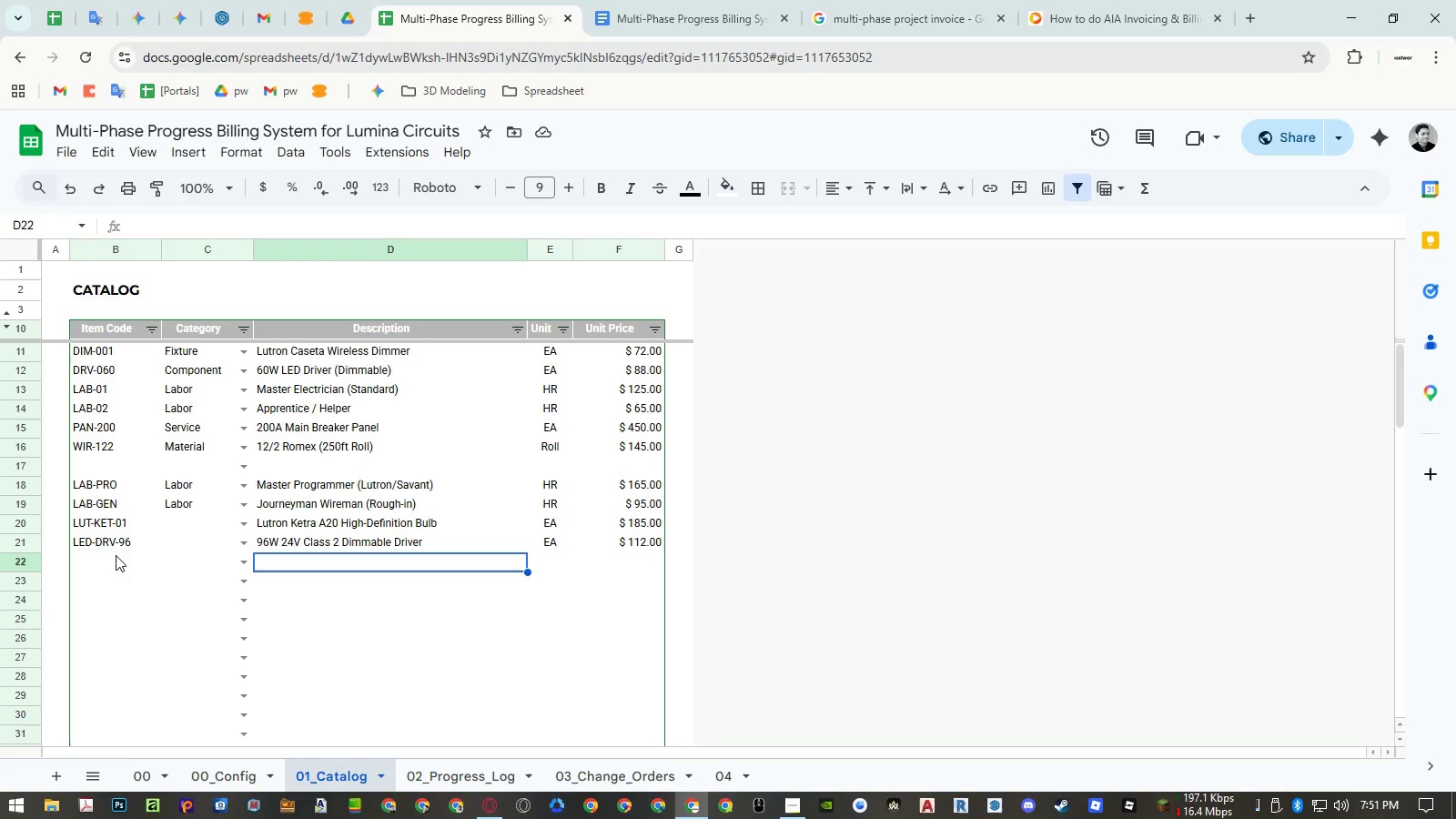 
key(ArrowRight)
 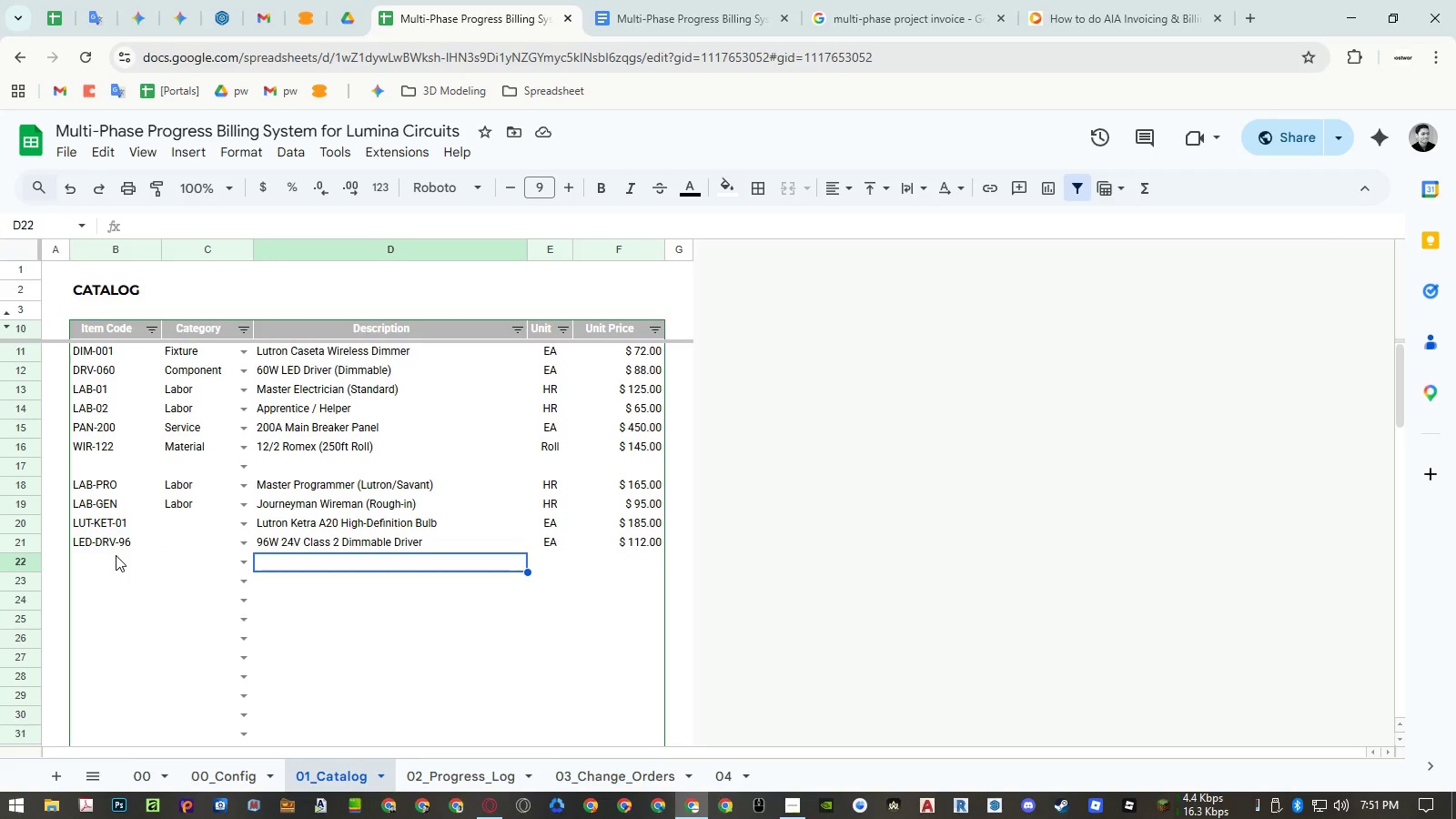 
key(ArrowLeft)
 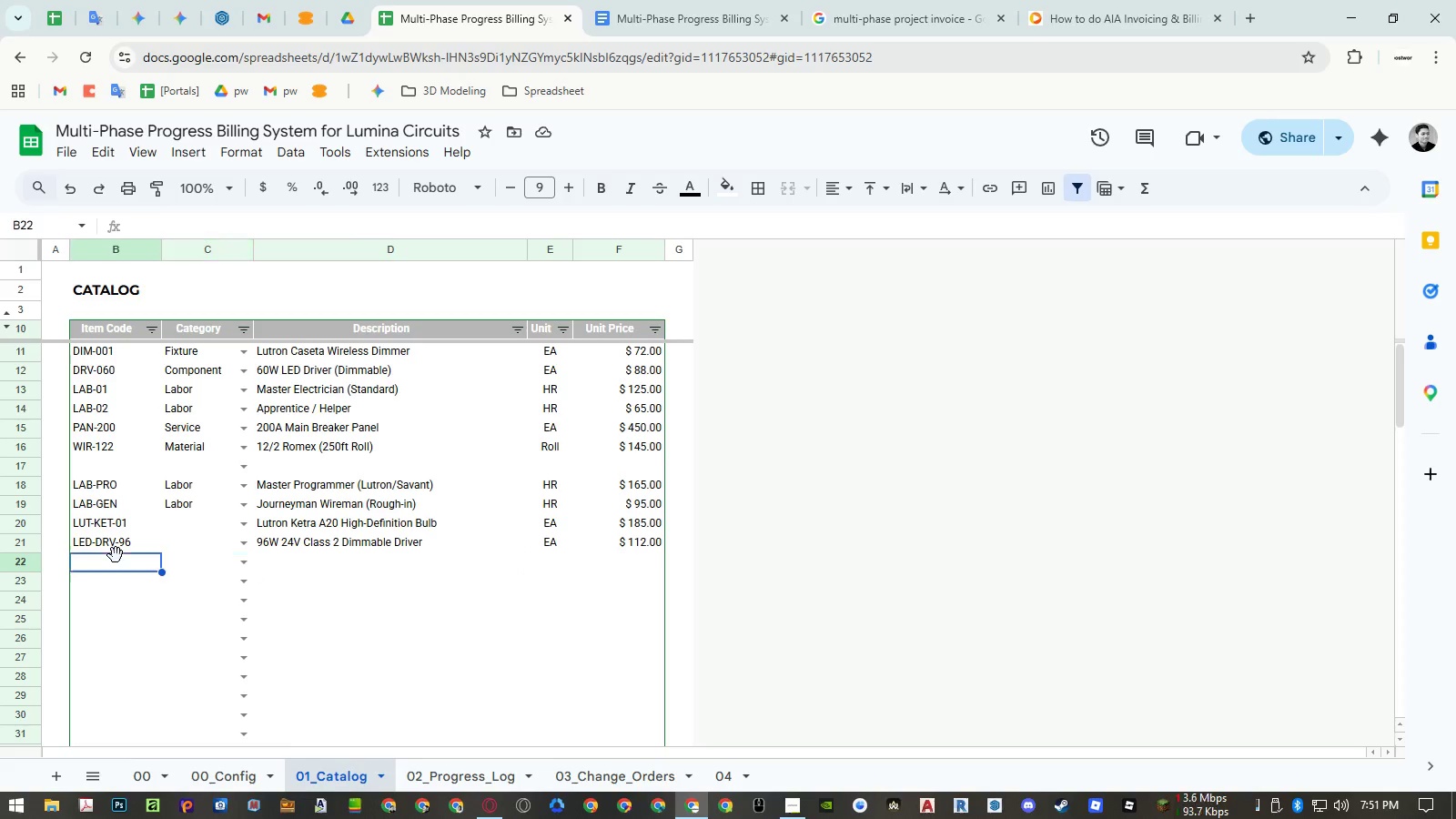 
key(ArrowLeft)
 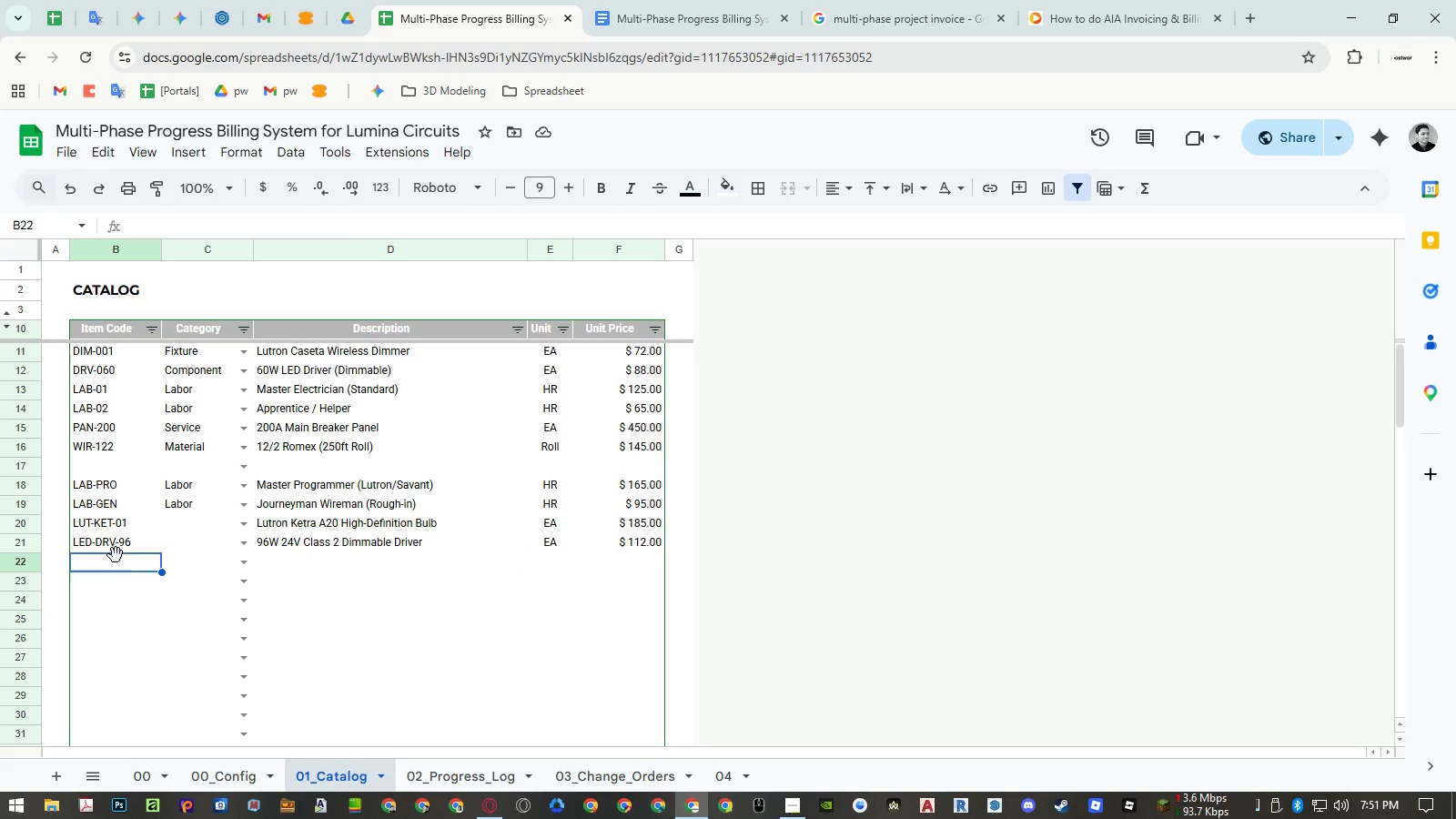 
key(ArrowUp)
 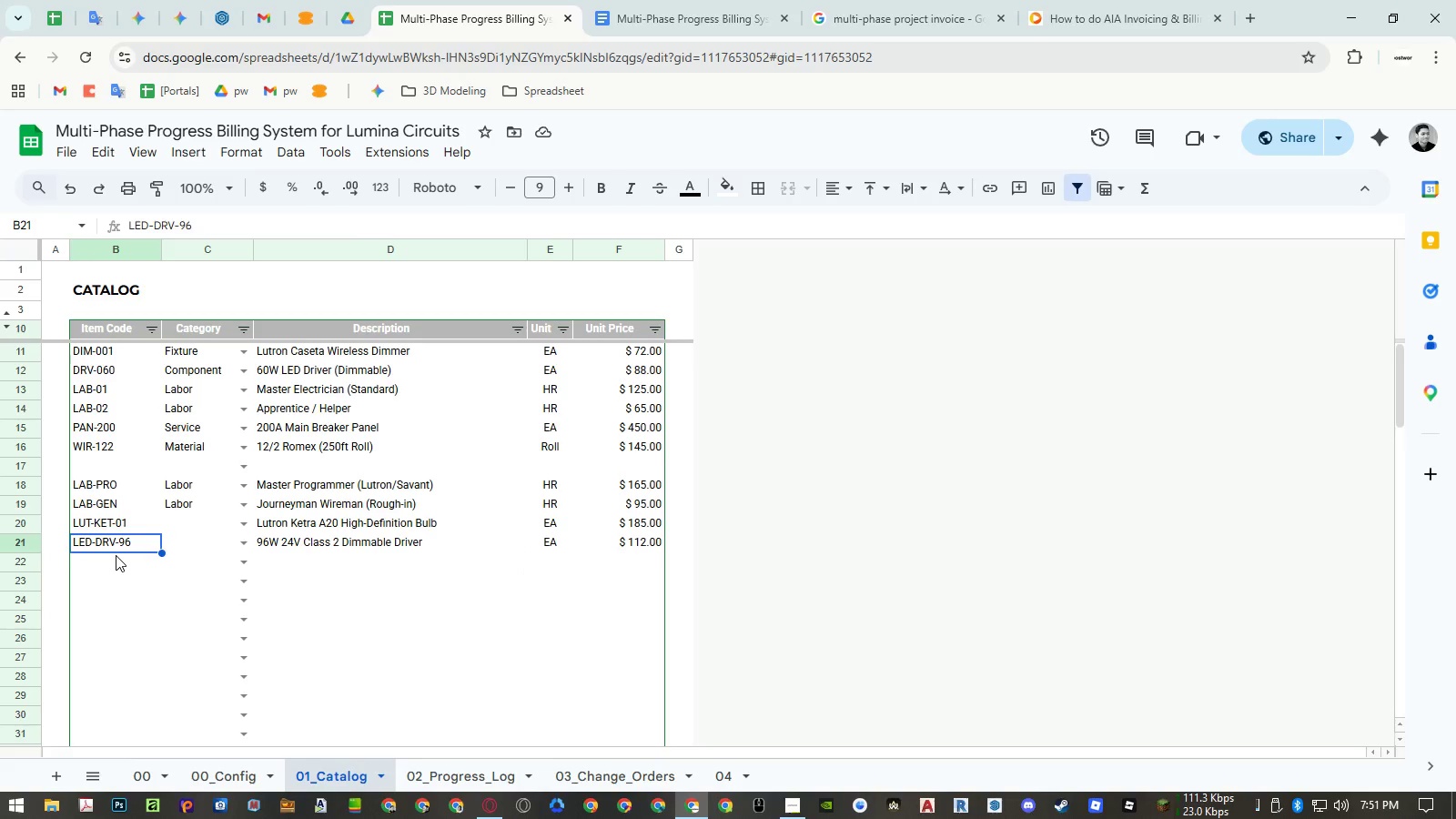 
key(ArrowUp)
 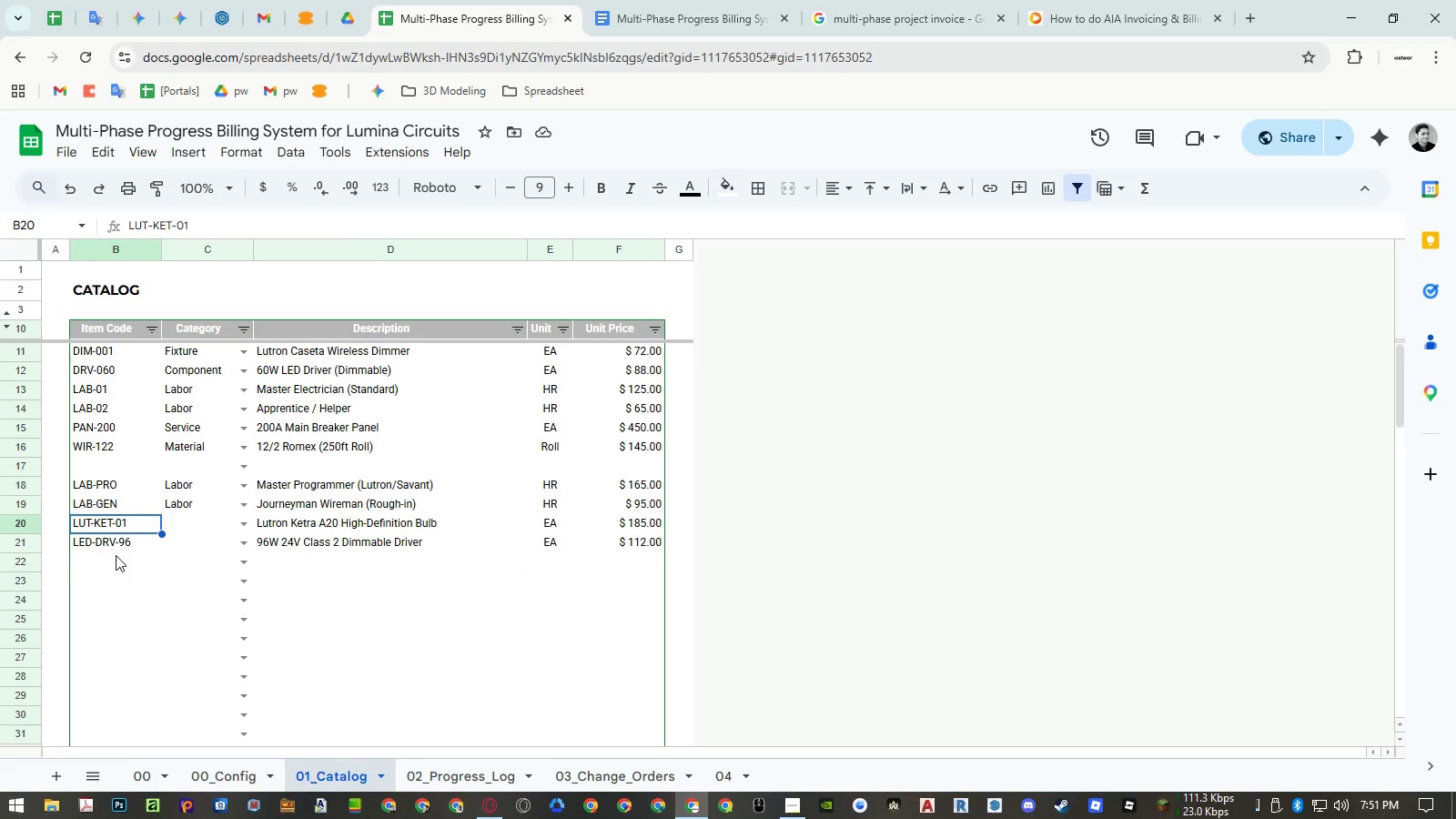 
key(ArrowUp)
 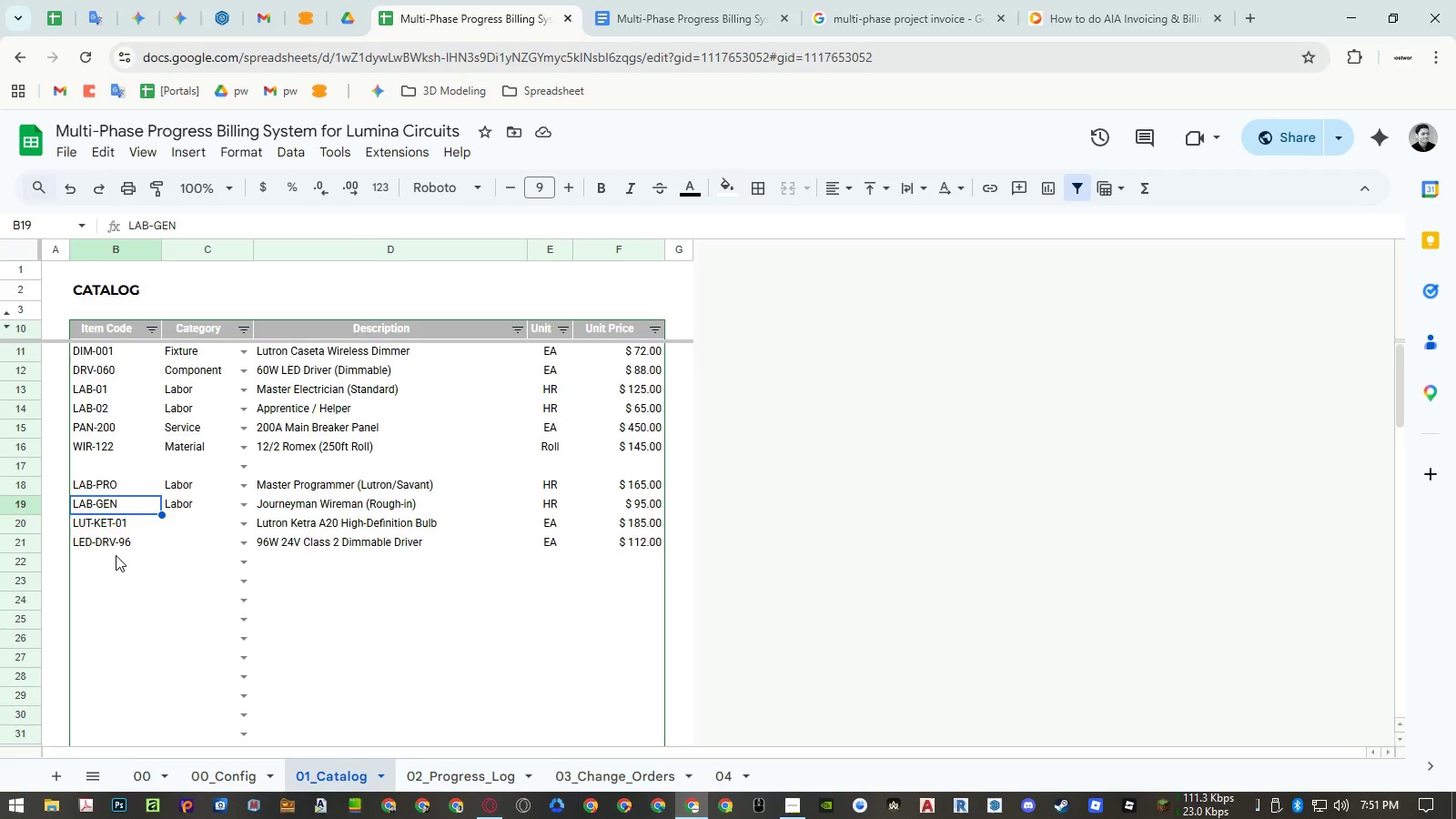 
key(ArrowUp)
 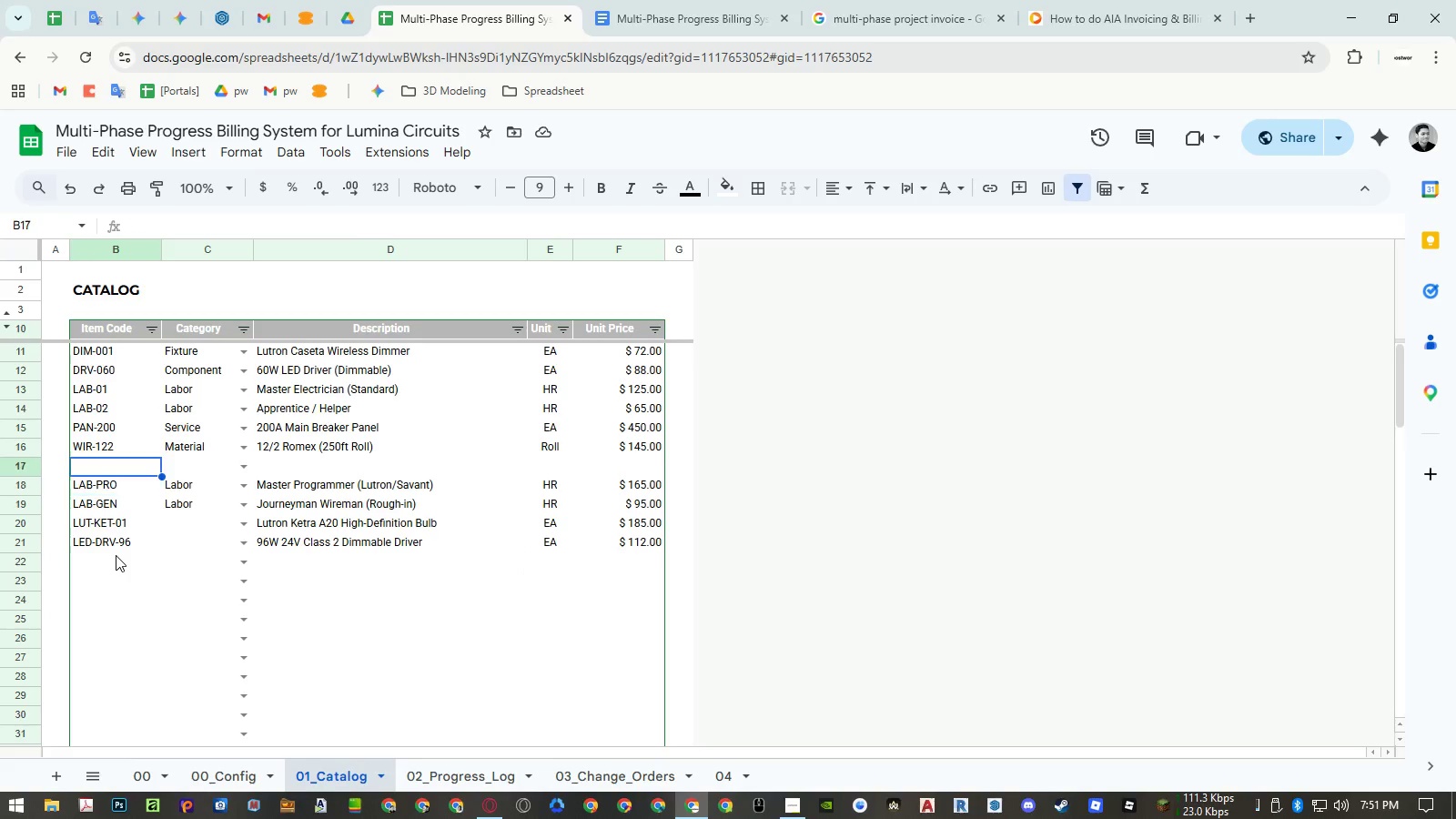 
key(ArrowUp)
 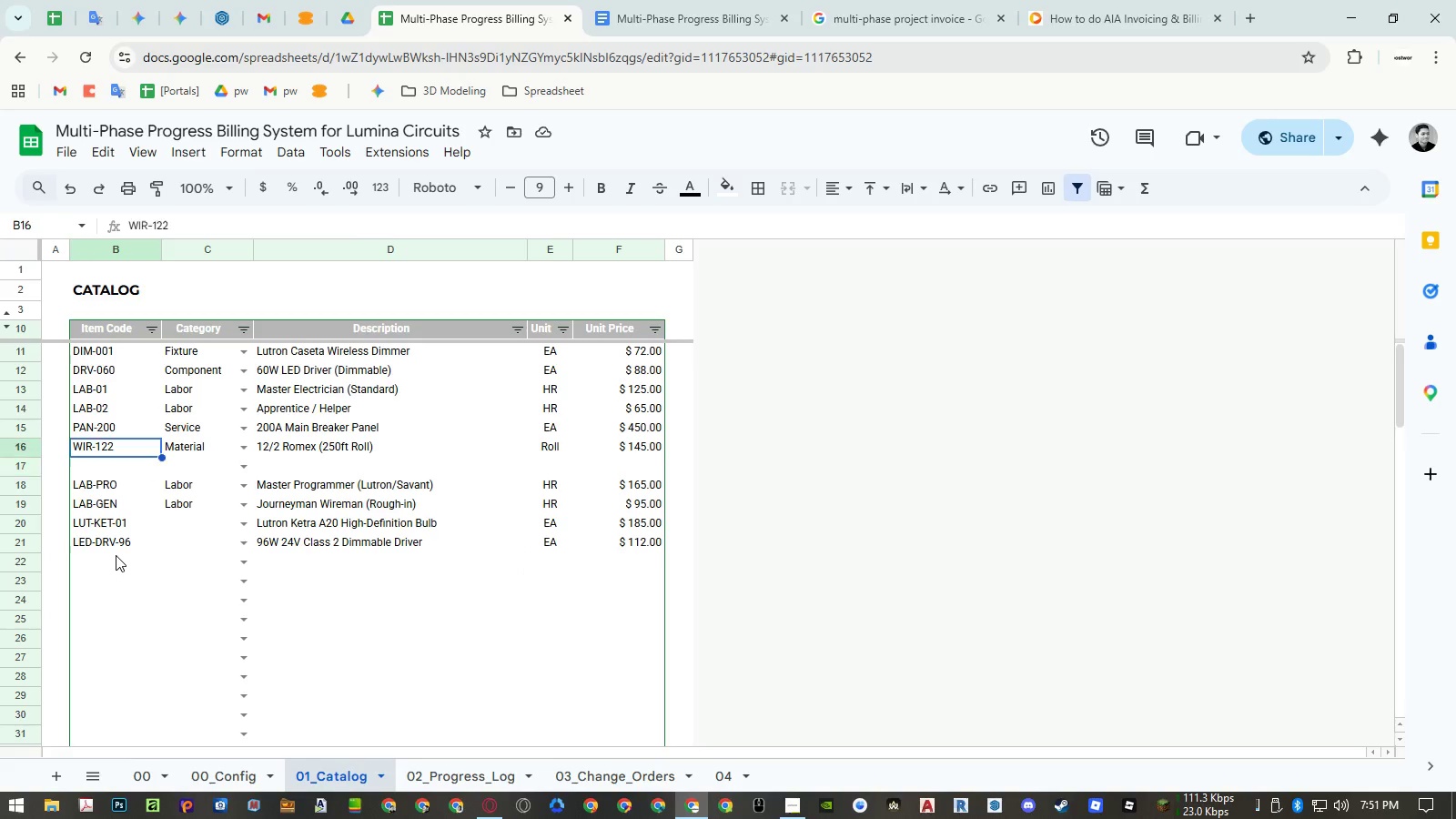 
key(ArrowUp)
 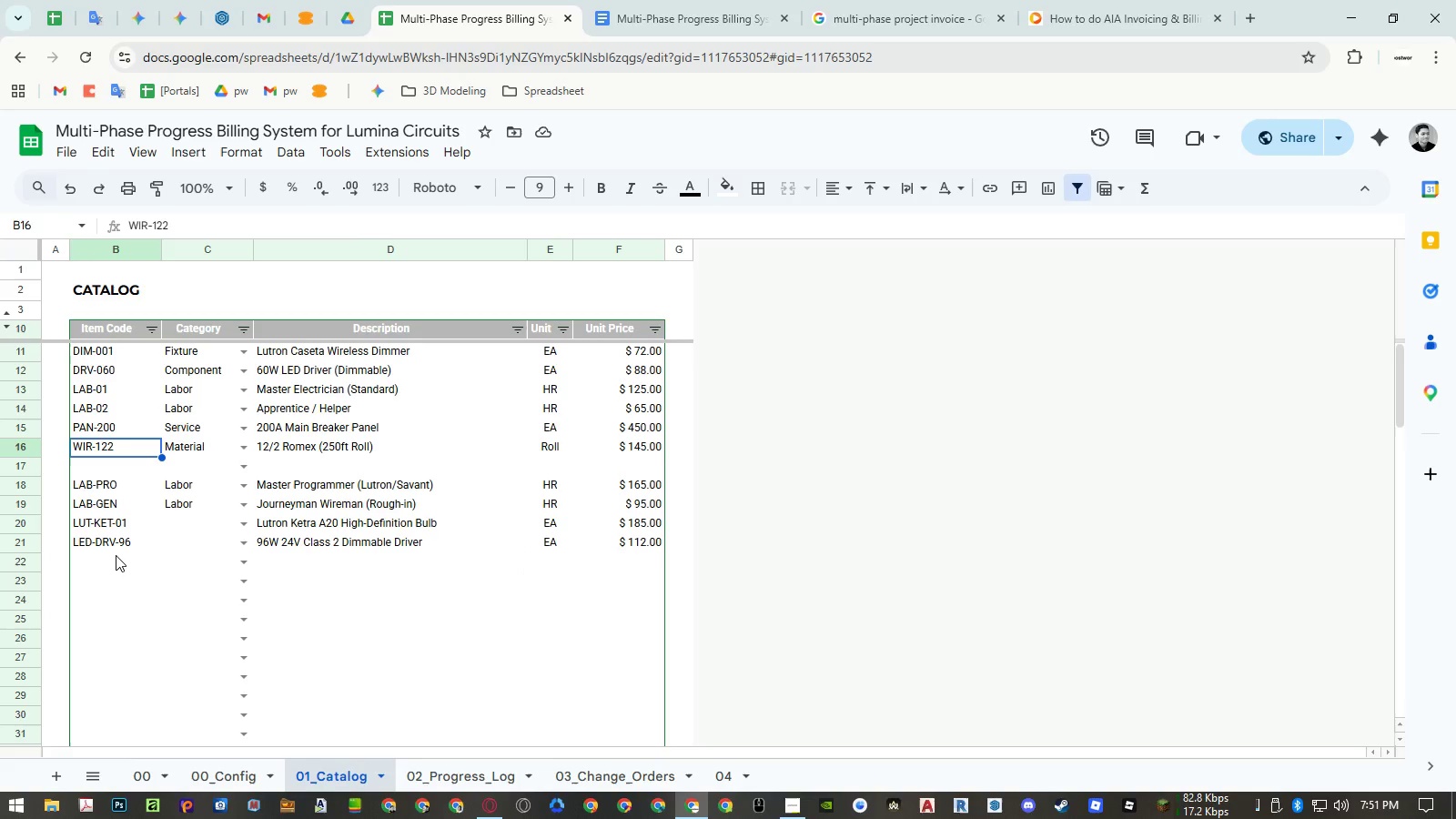 
key(ArrowDown)
 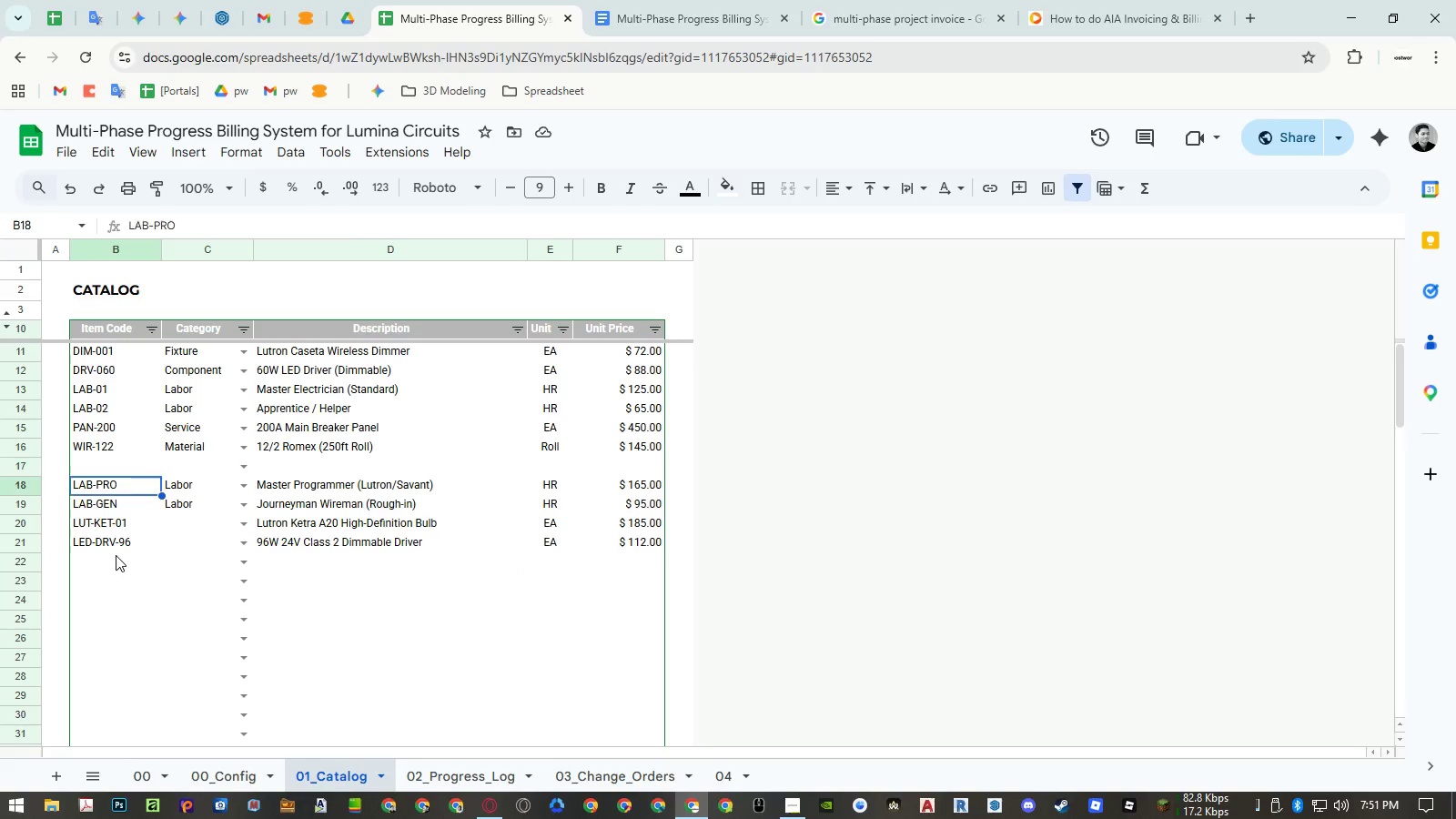 
key(ArrowDown)
 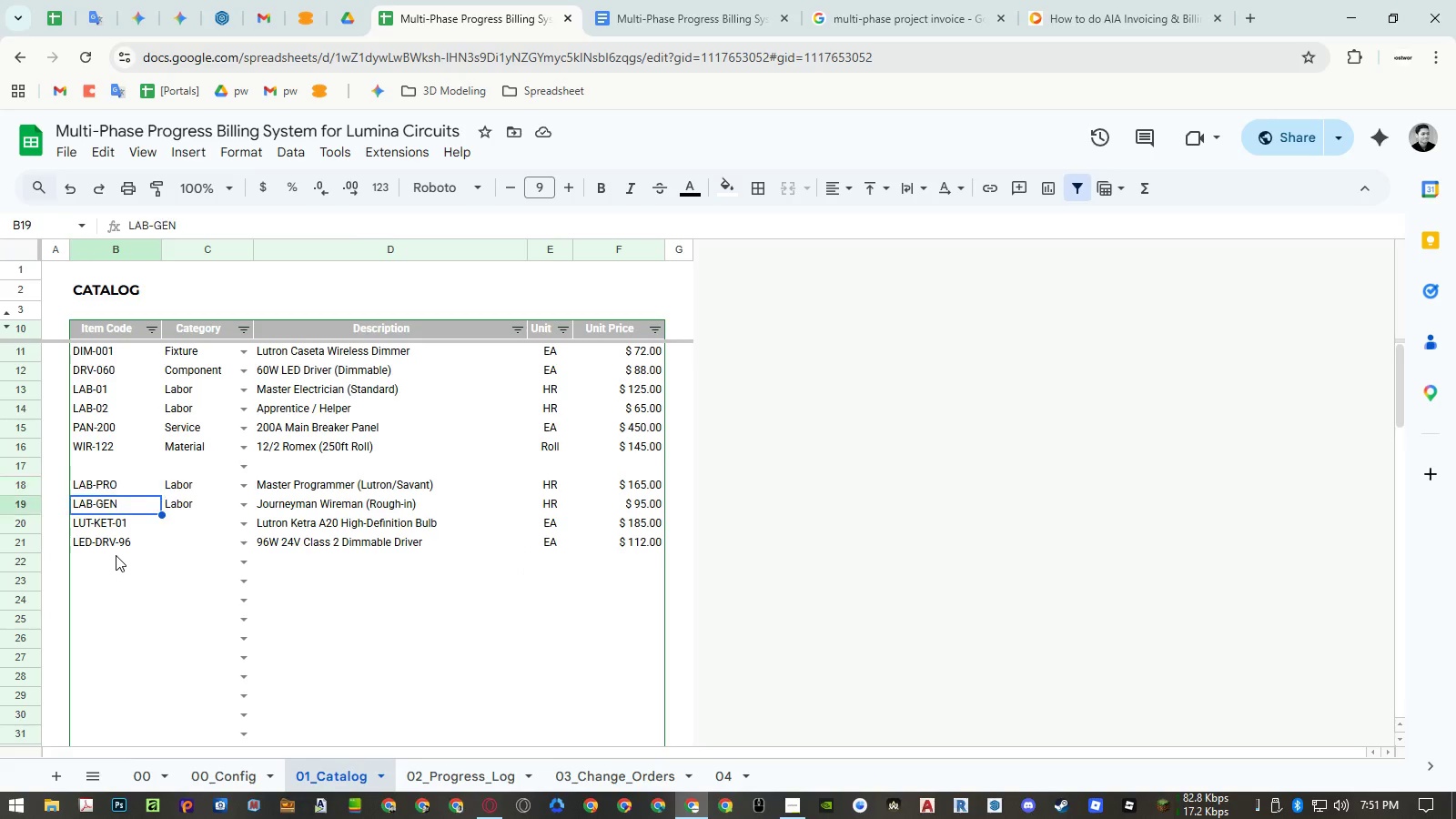 
key(ArrowDown)
 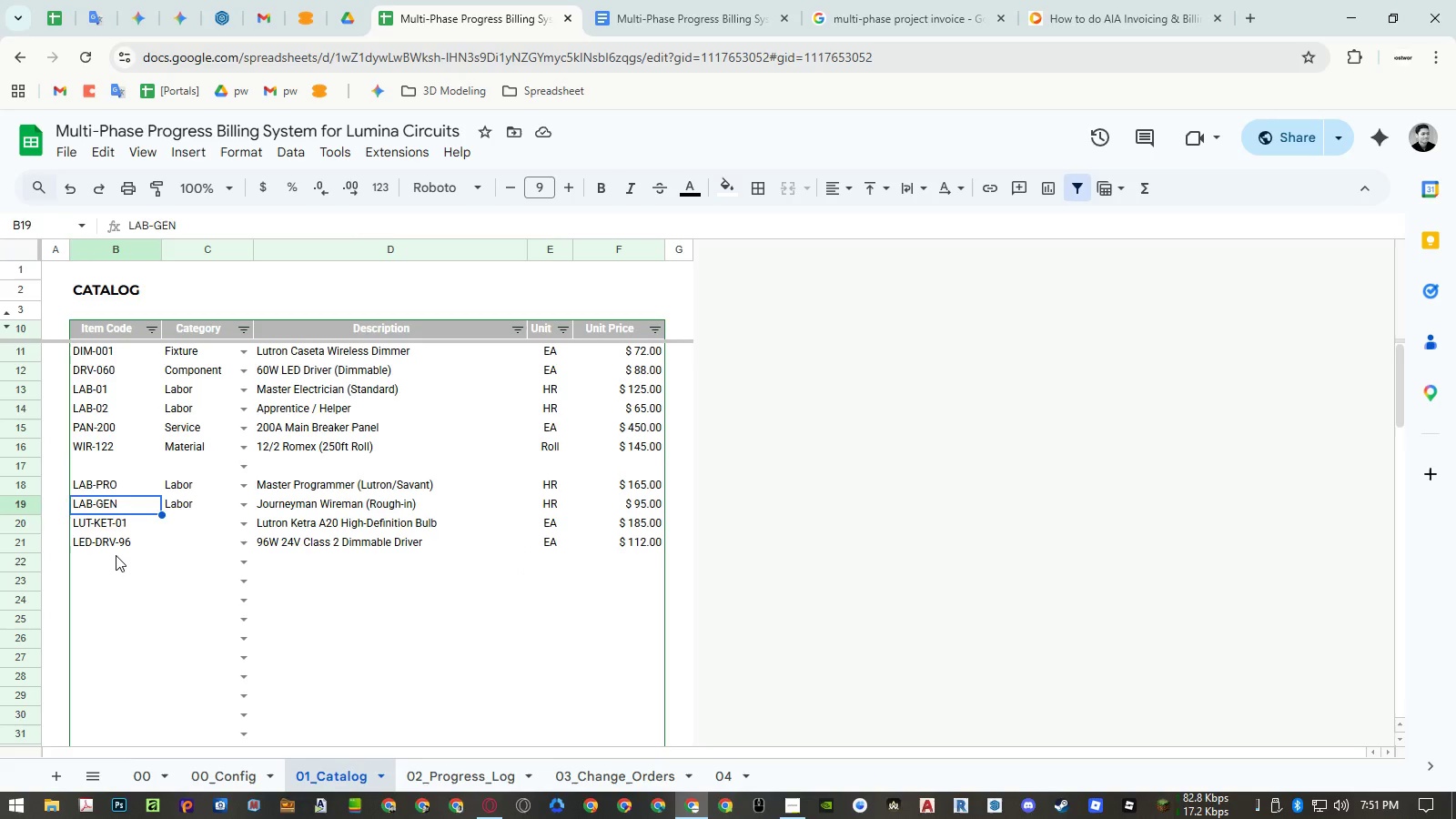 
key(ArrowDown)
 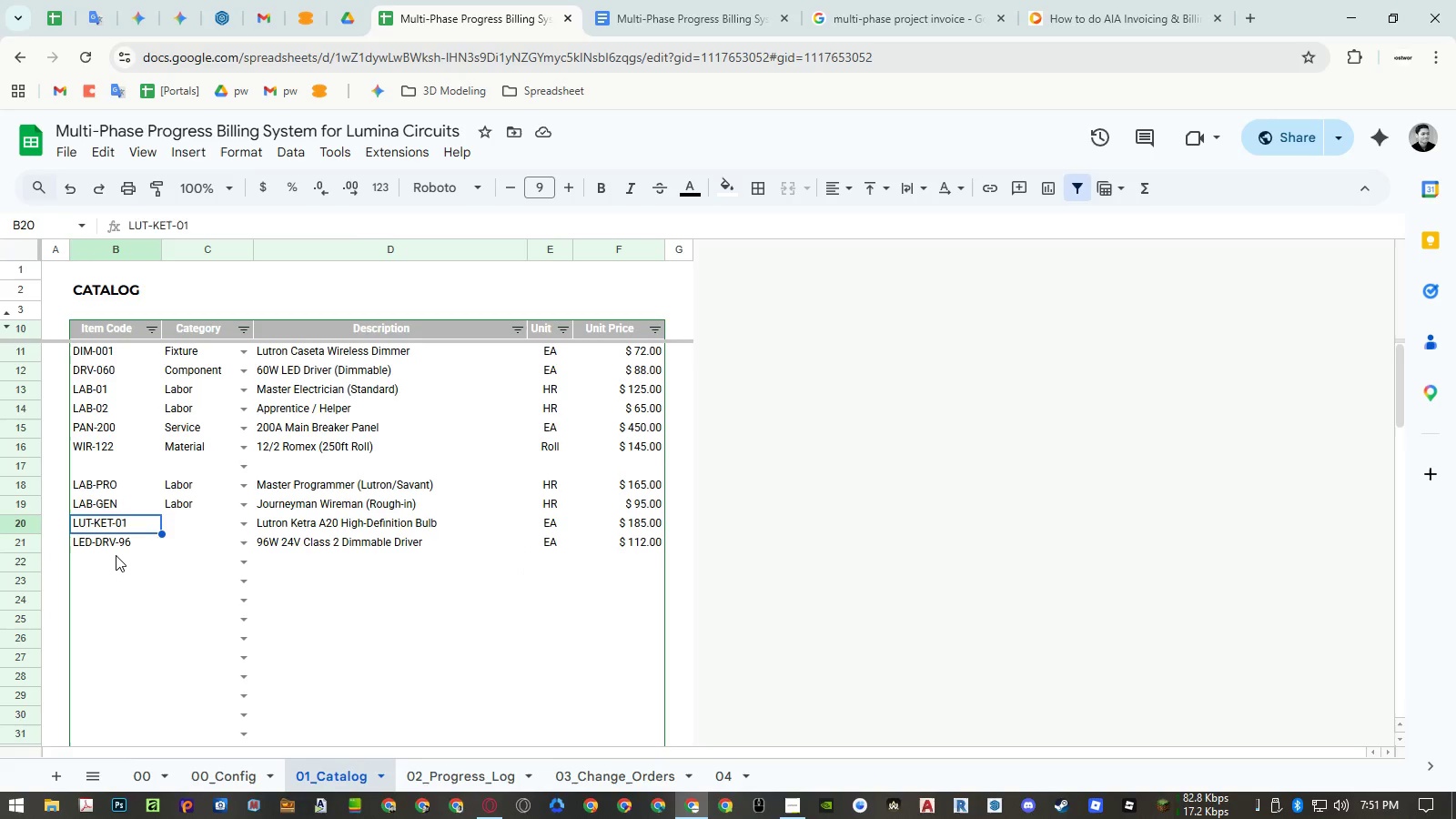 
key(ArrowDown)
 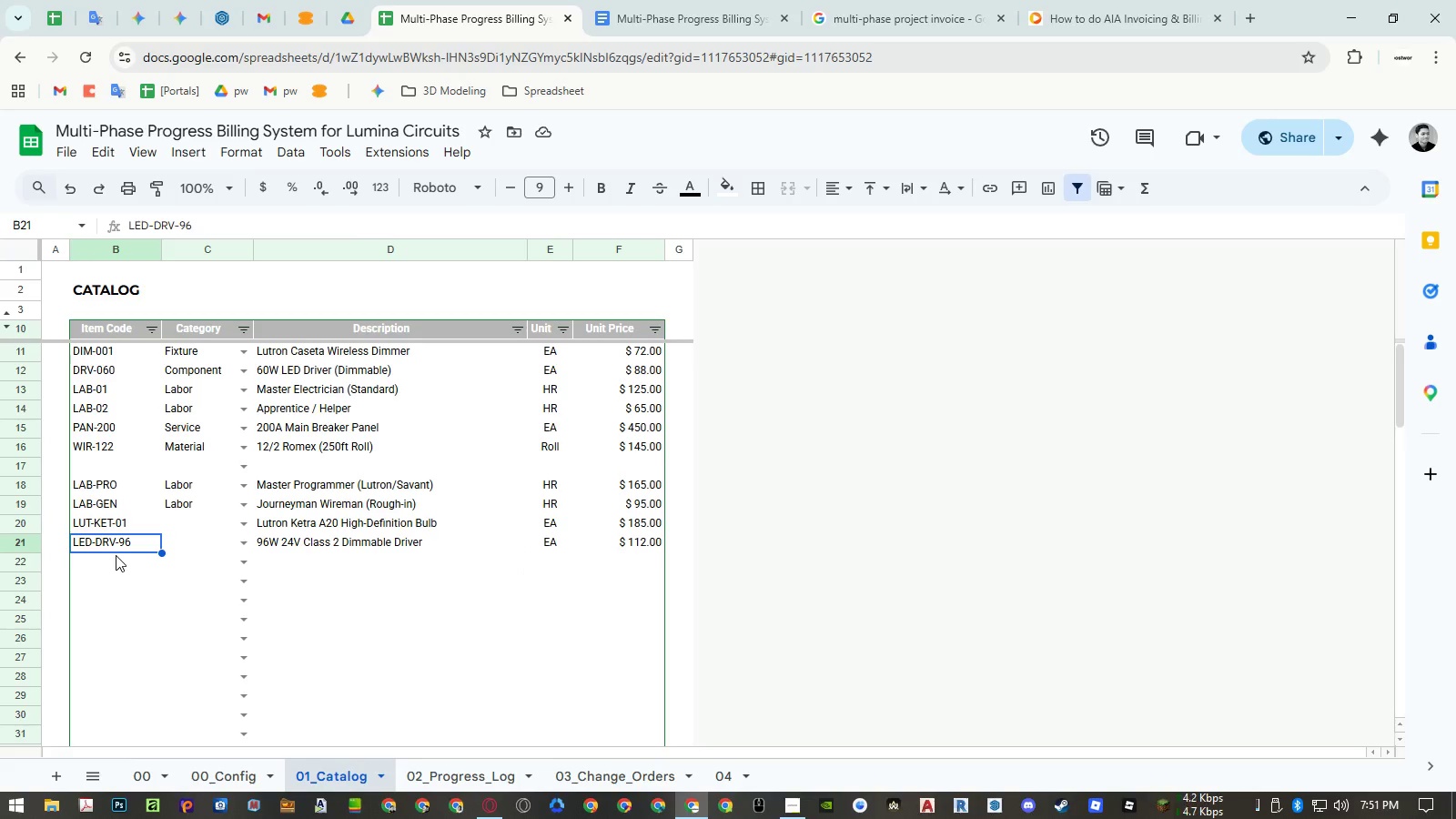 
key(ArrowDown)
 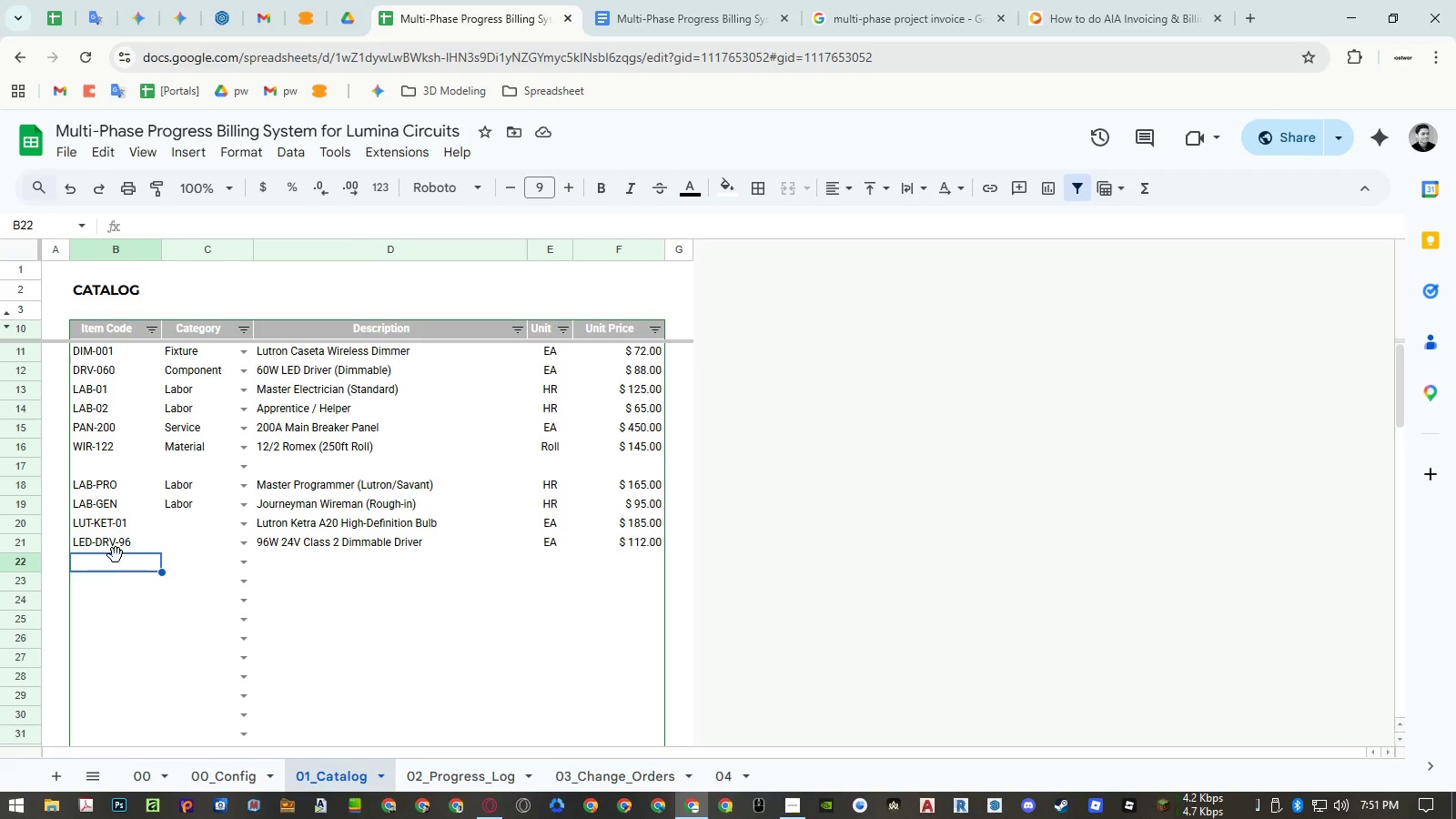 
key(ArrowRight)
 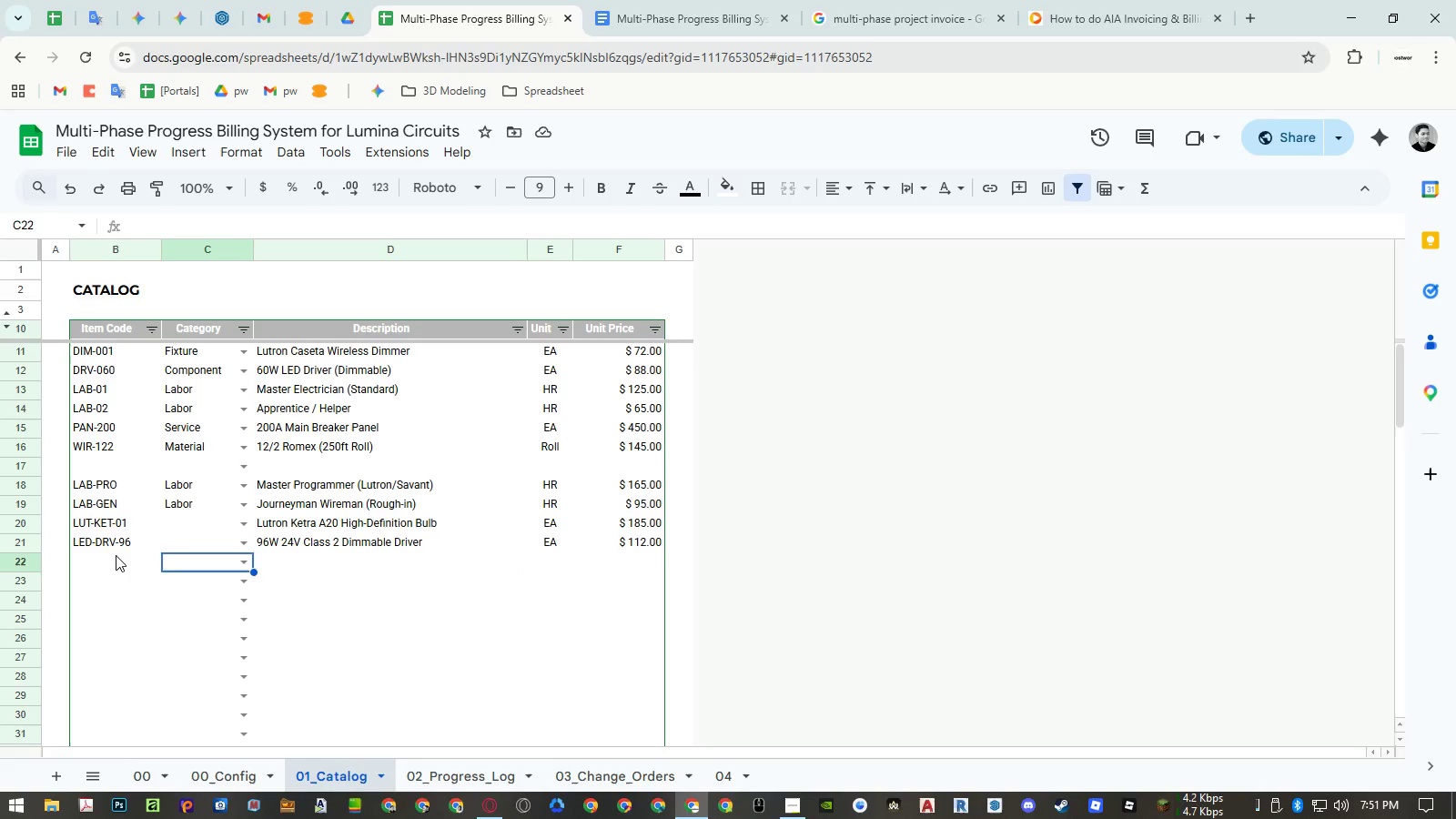 
key(ArrowRight)
 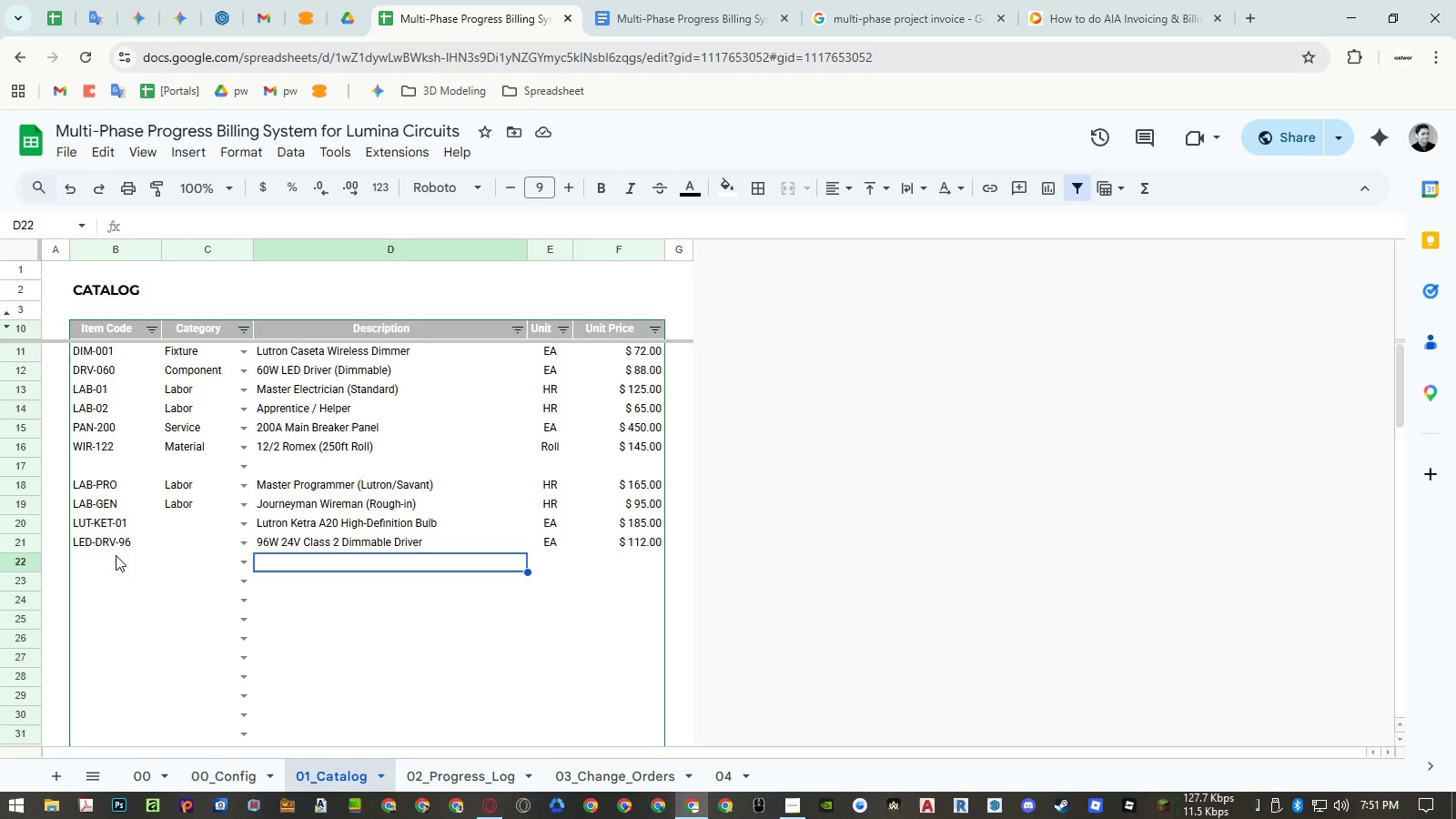 
type(14/2 Romex Wire)
 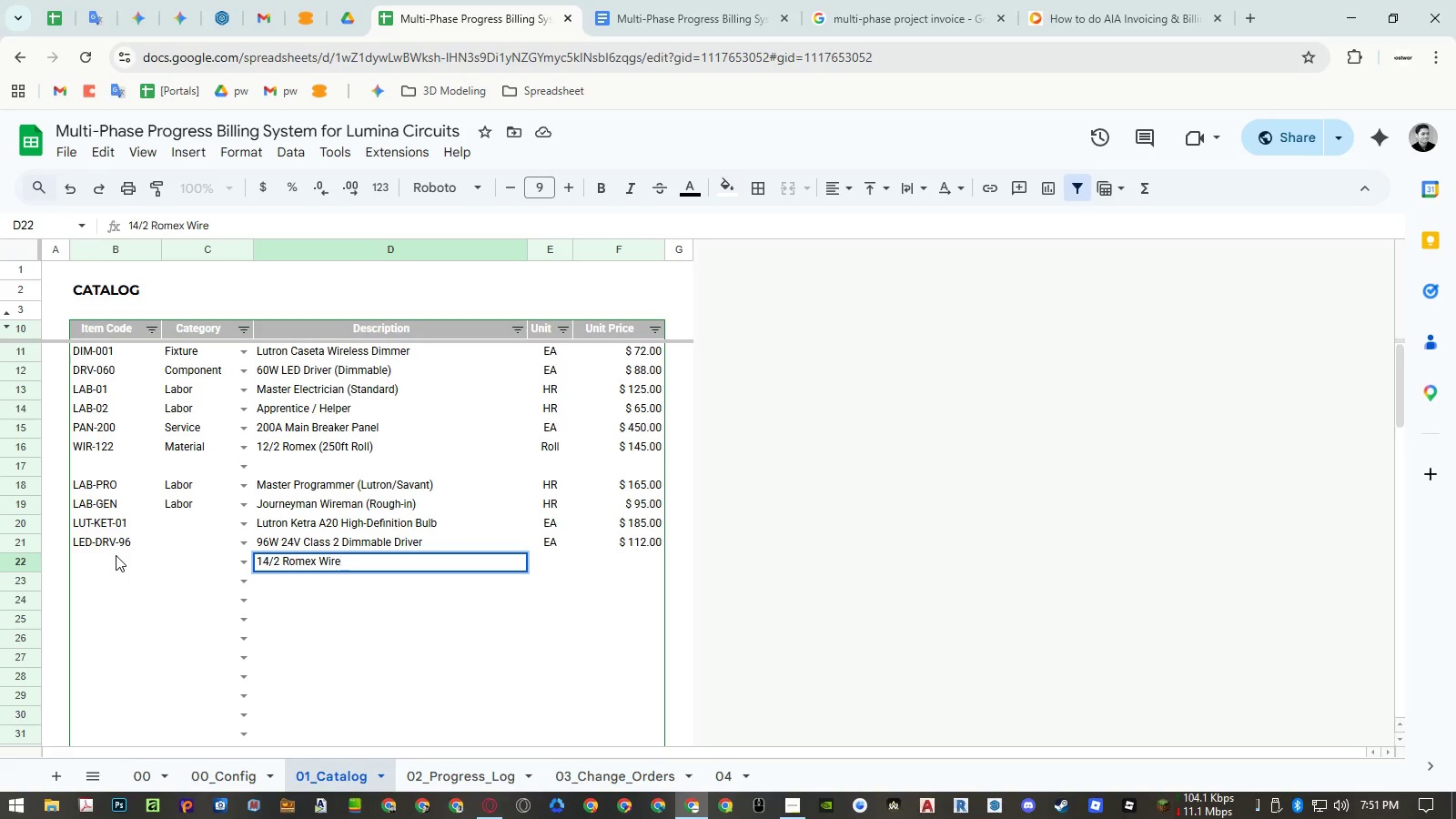 
wait(5.88)
 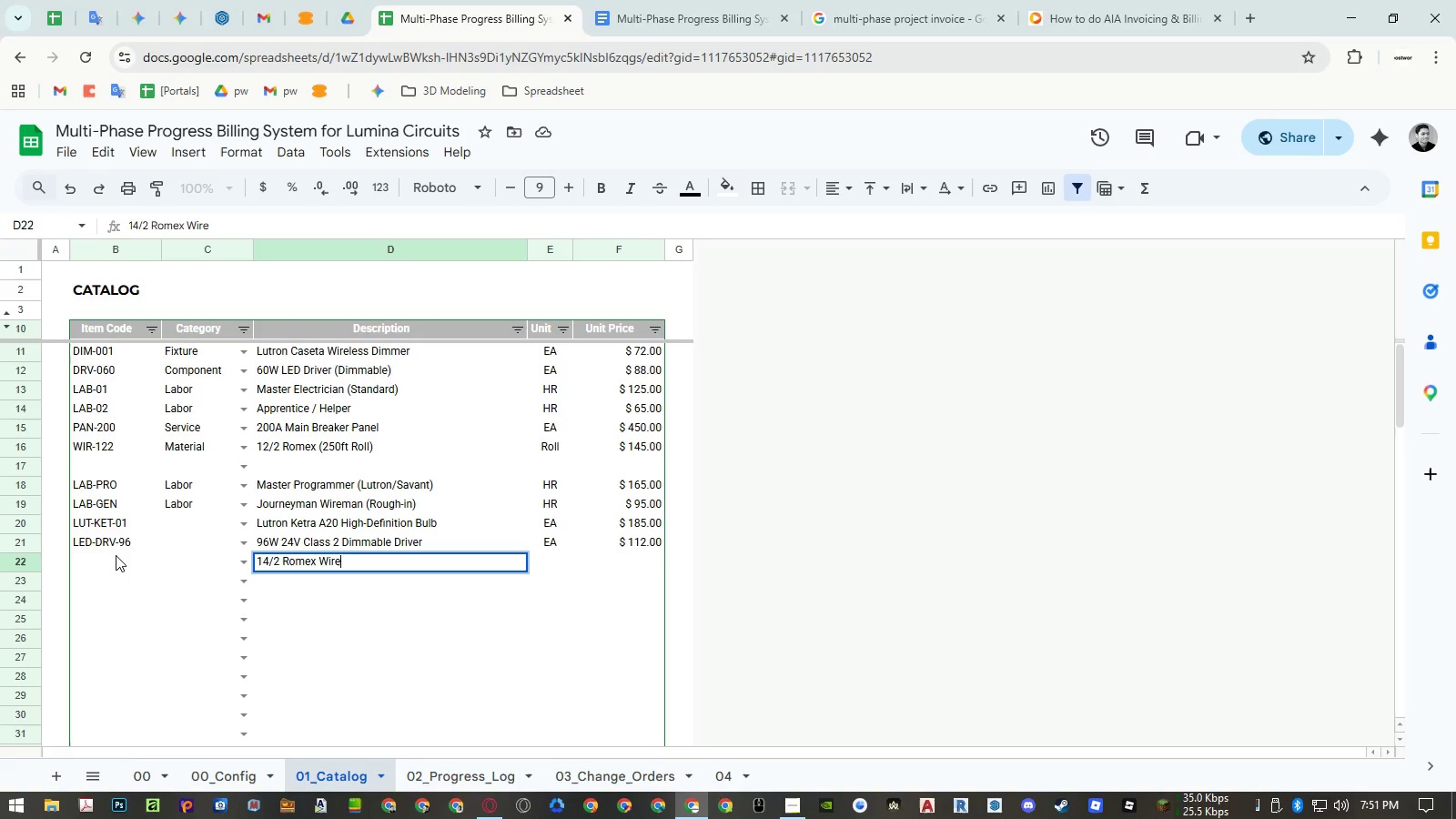 
left_click([329, 561])
 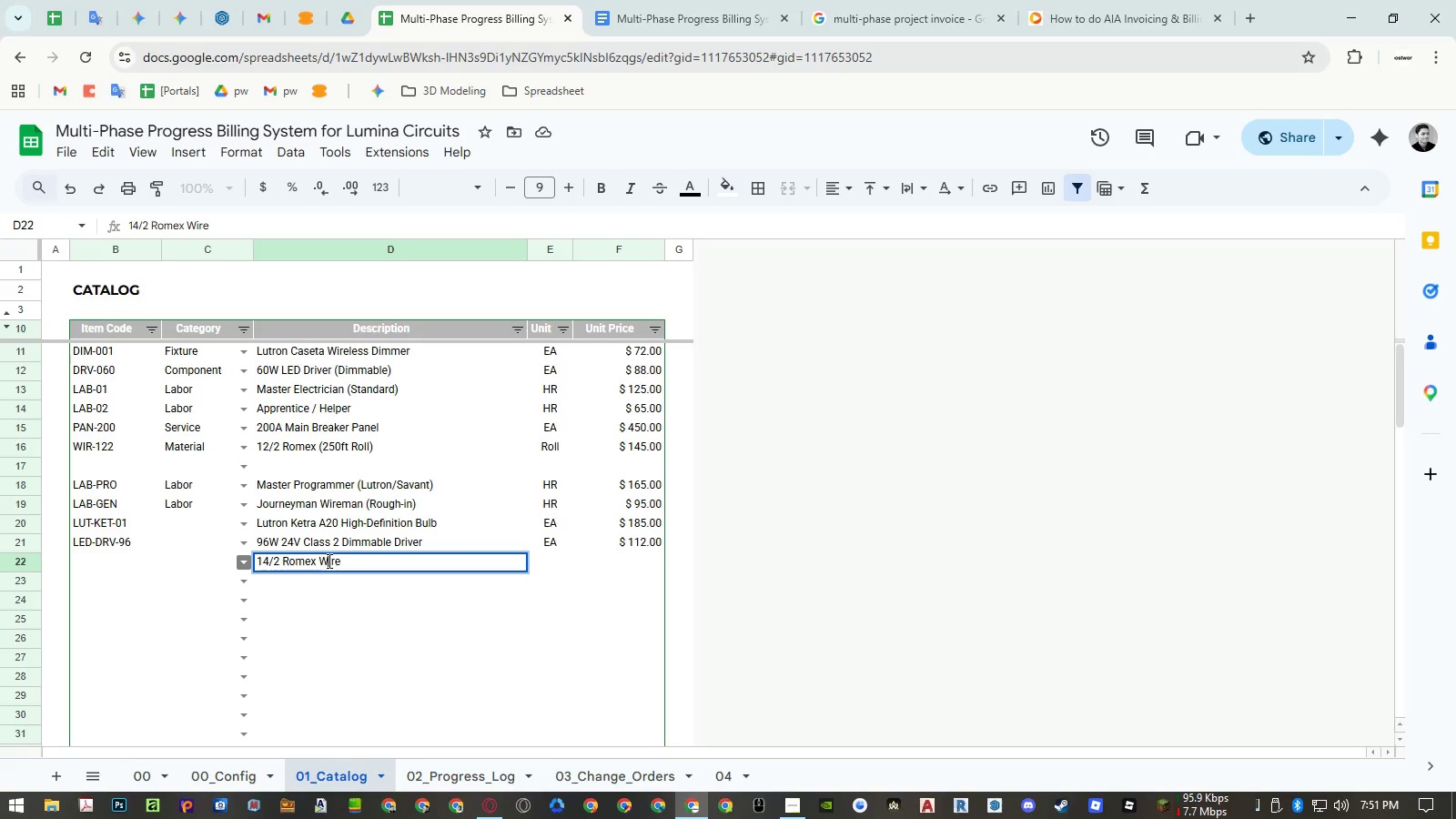 
left_click_drag(start_coordinate=[328, 561], to_coordinate=[308, 561])
 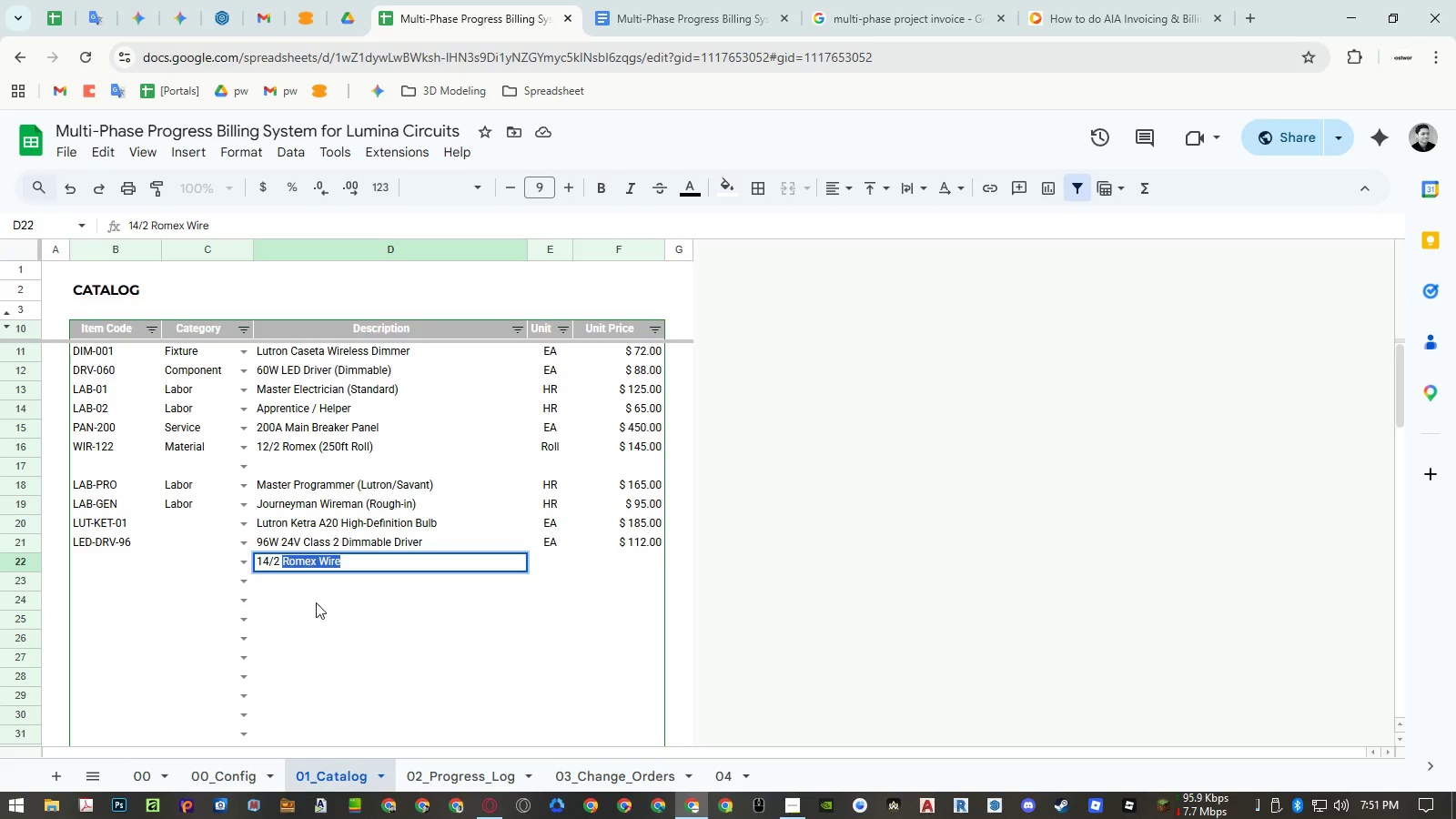 
key(Control+ControlLeft)
 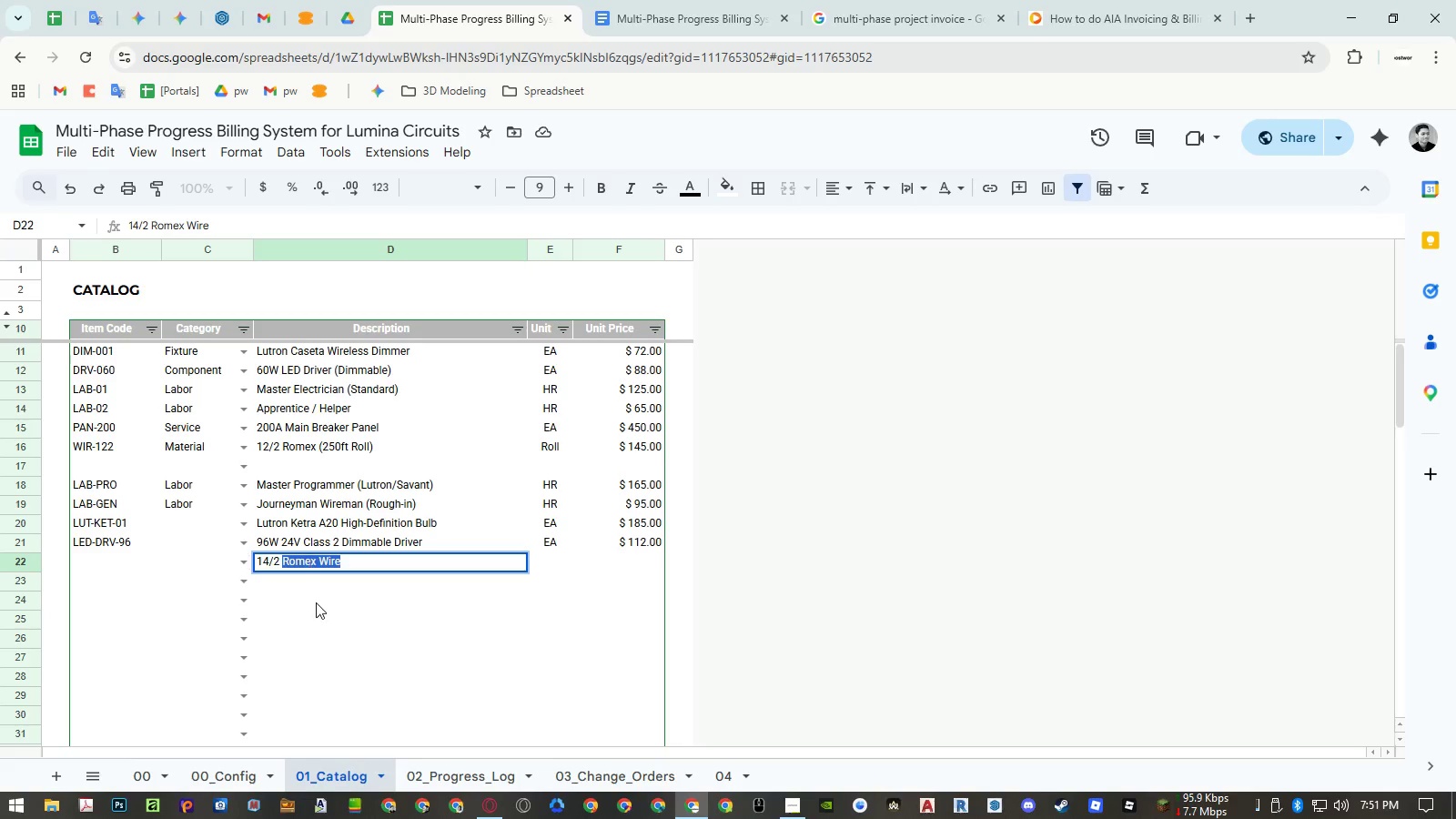 
key(Control+C)
 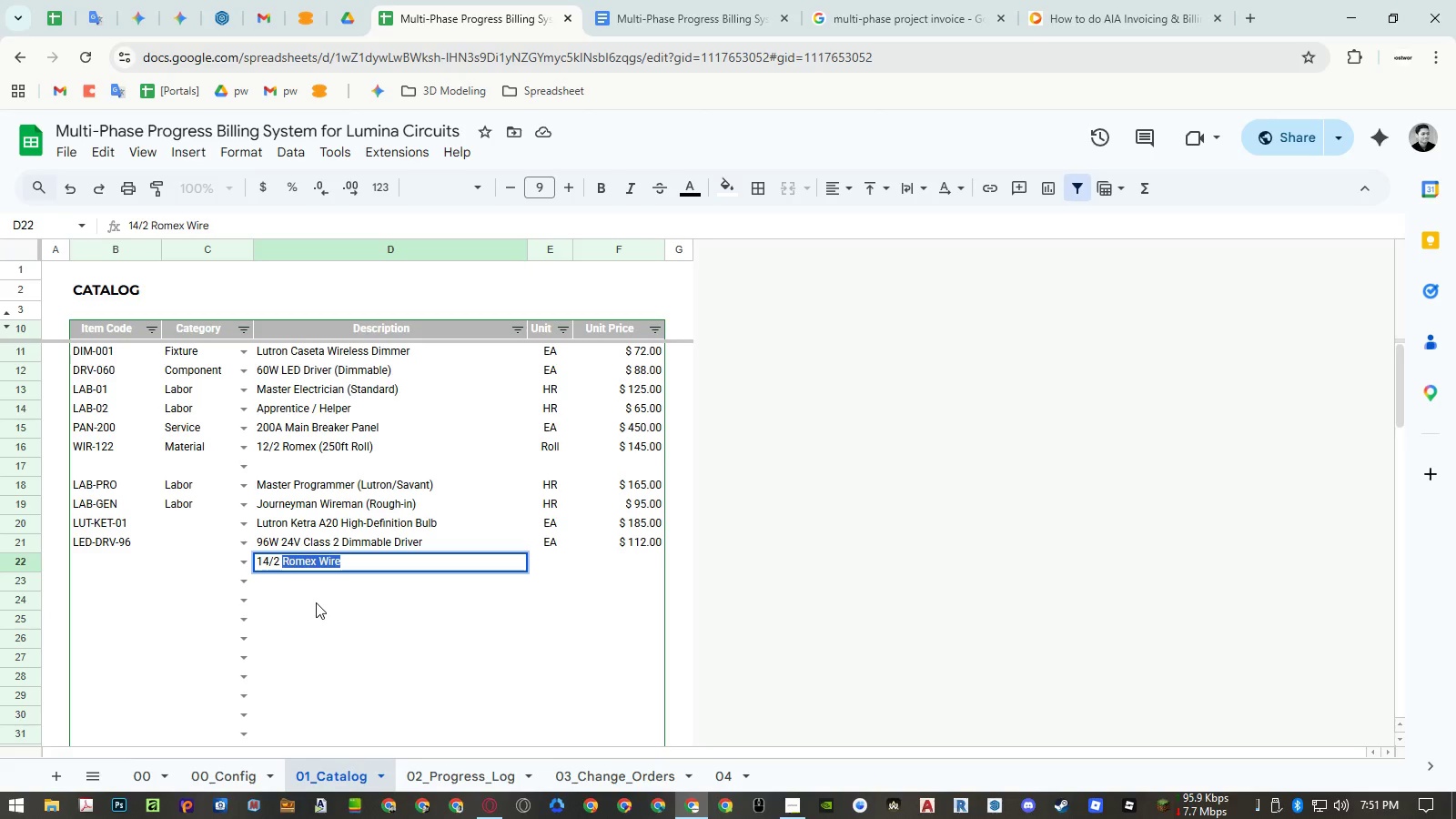 
left_click([316, 602])
 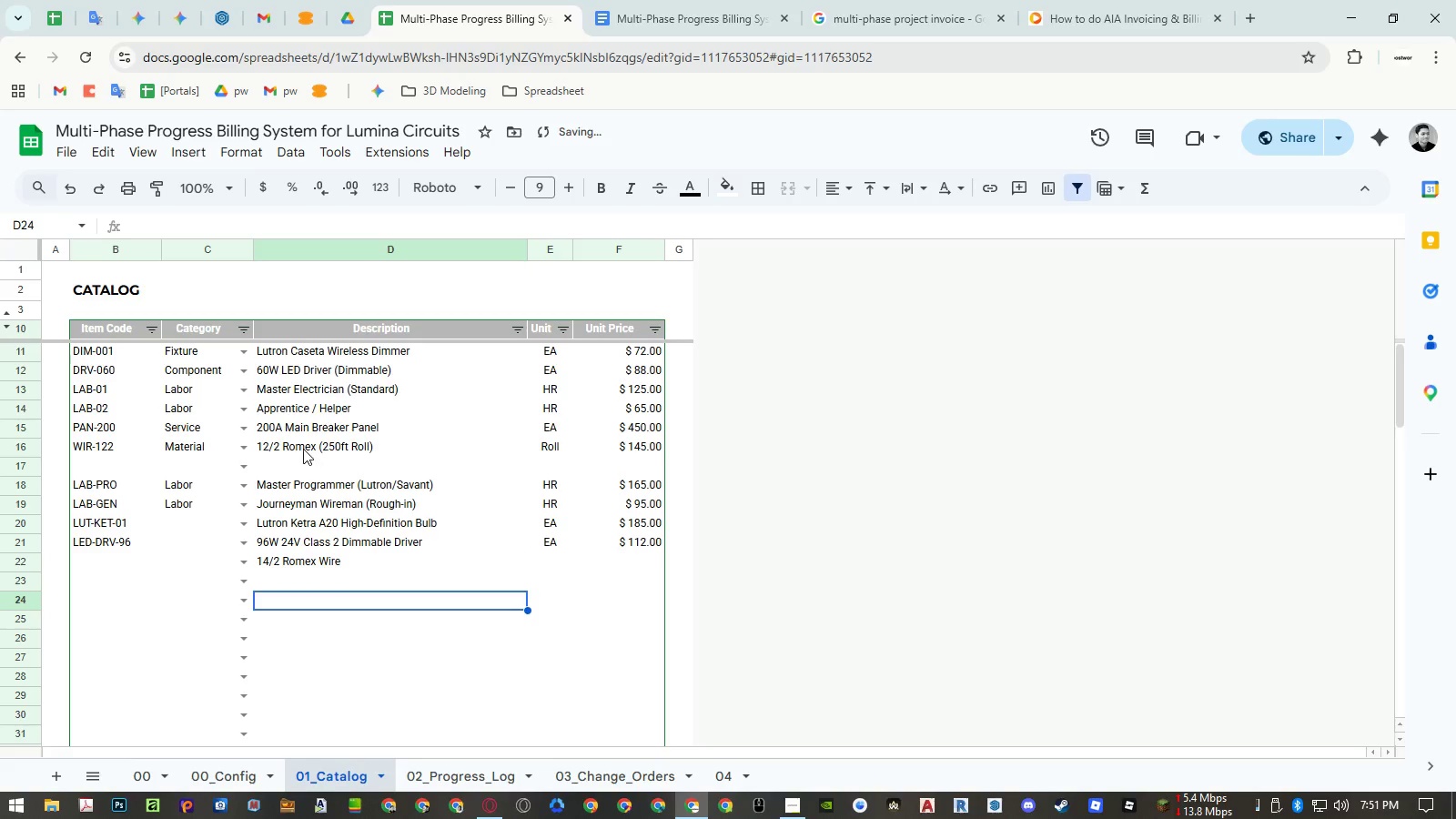 
double_click([303, 449])
 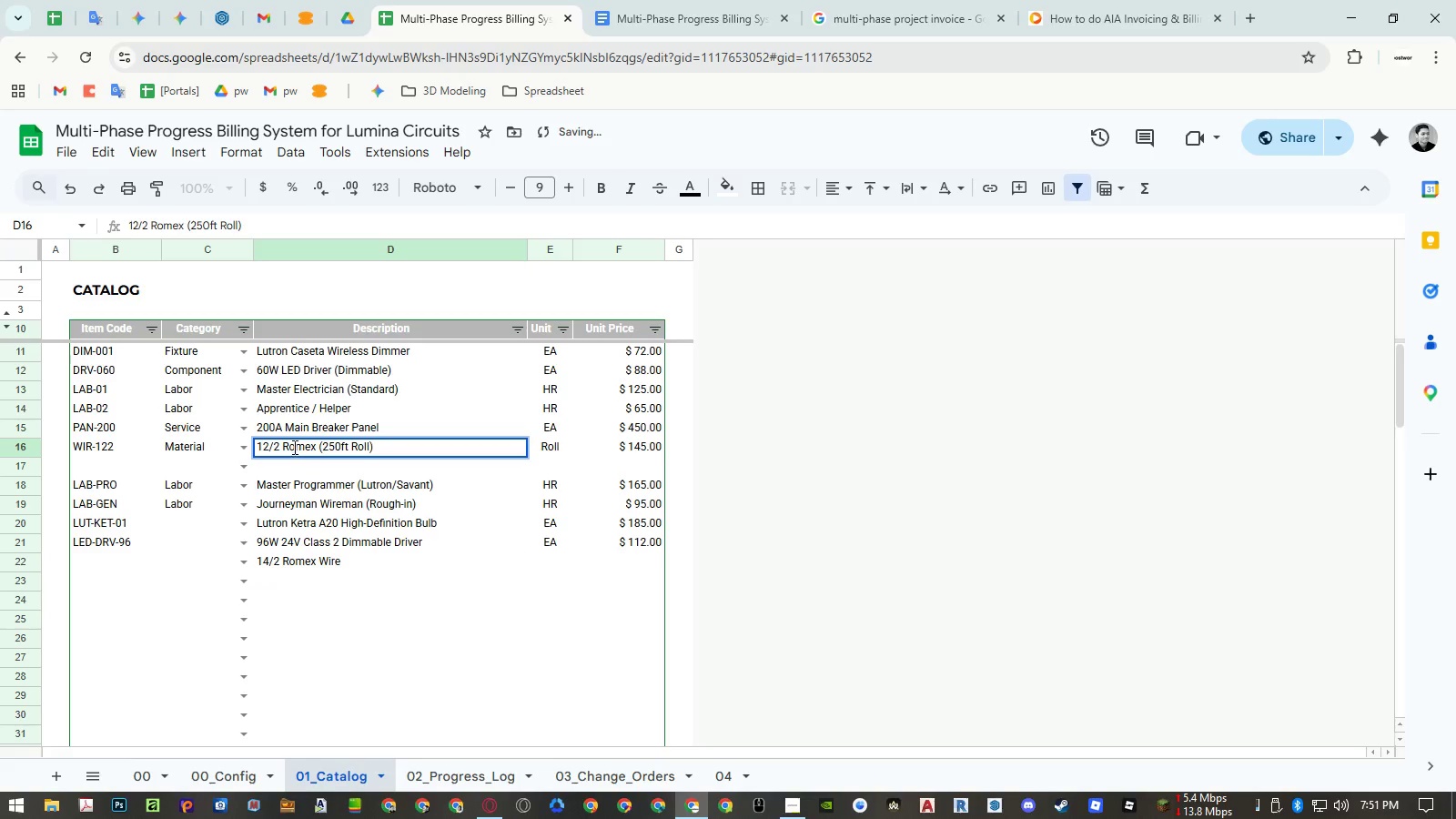 
triple_click([293, 447])
 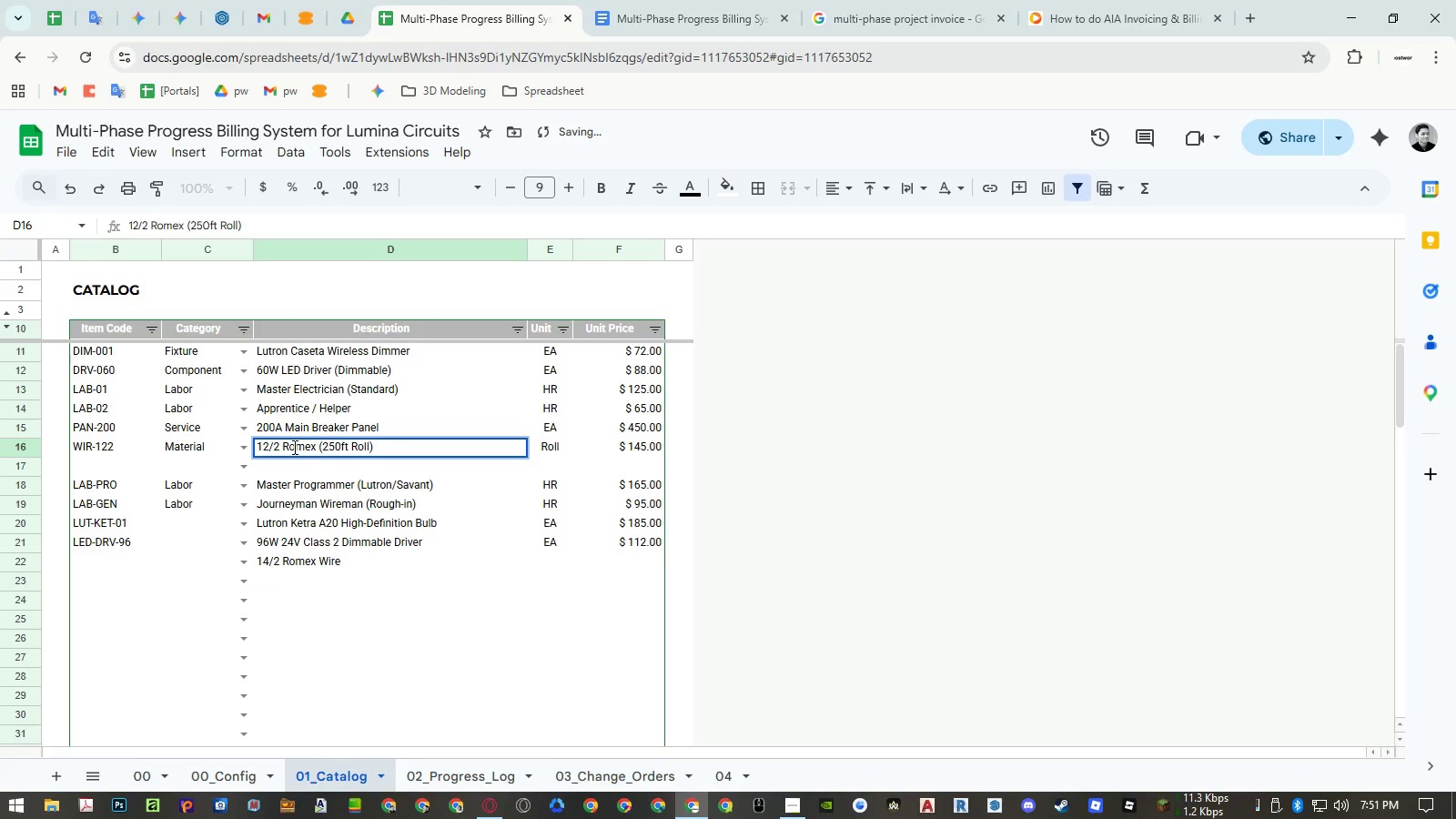 
triple_click([293, 447])
 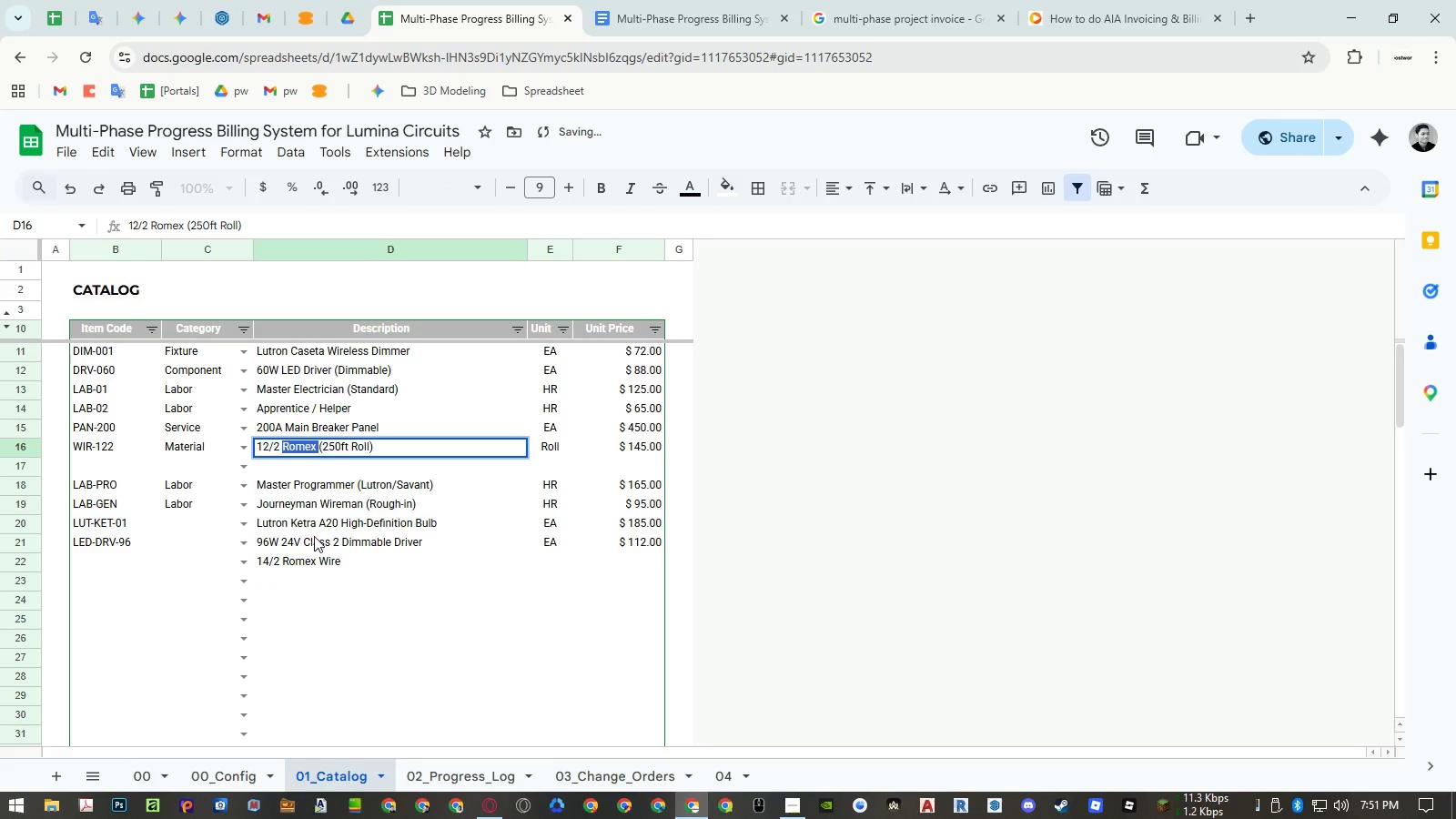 
key(Control+ControlLeft)
 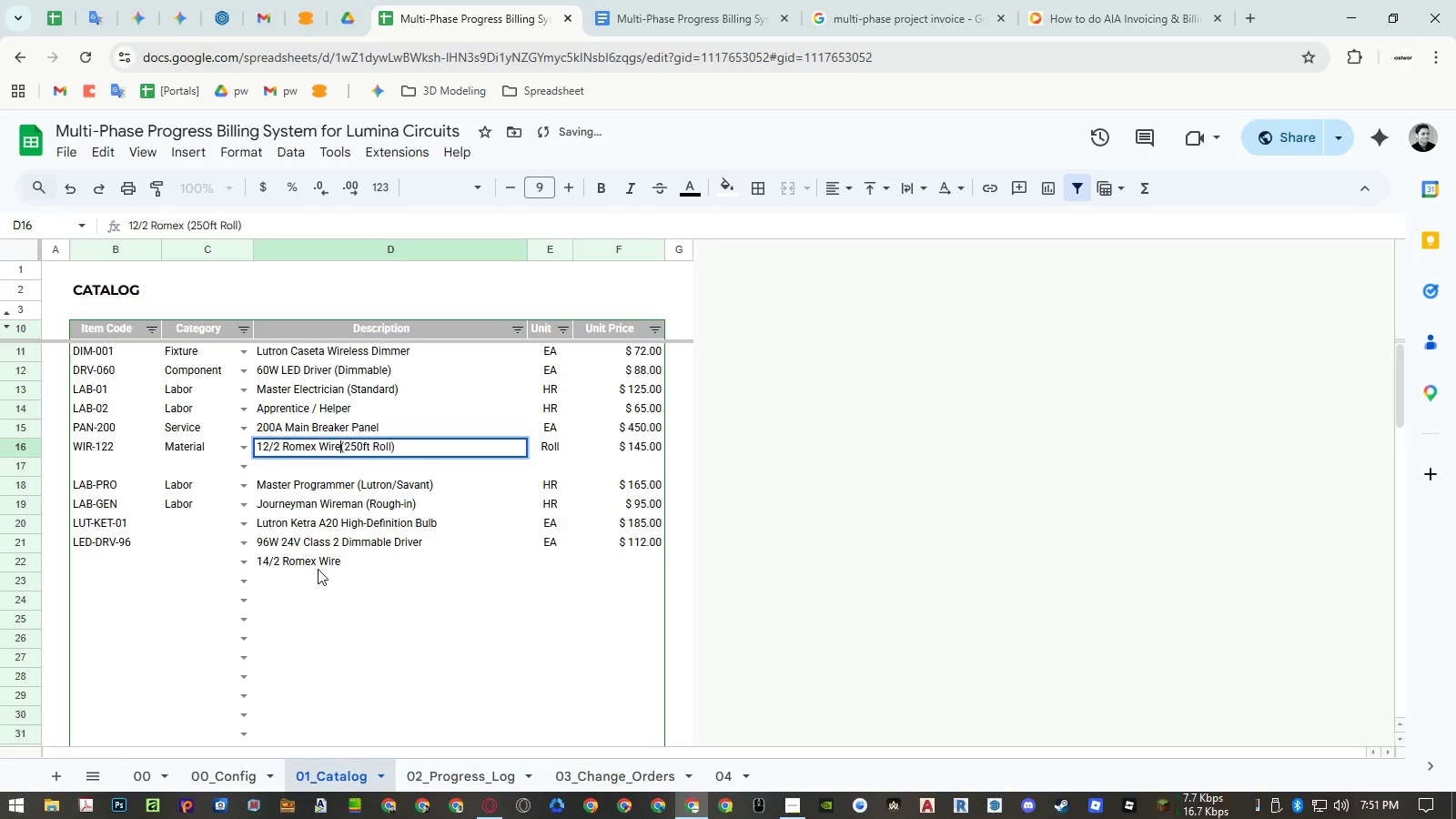 
key(Control+Shift+ShiftLeft)
 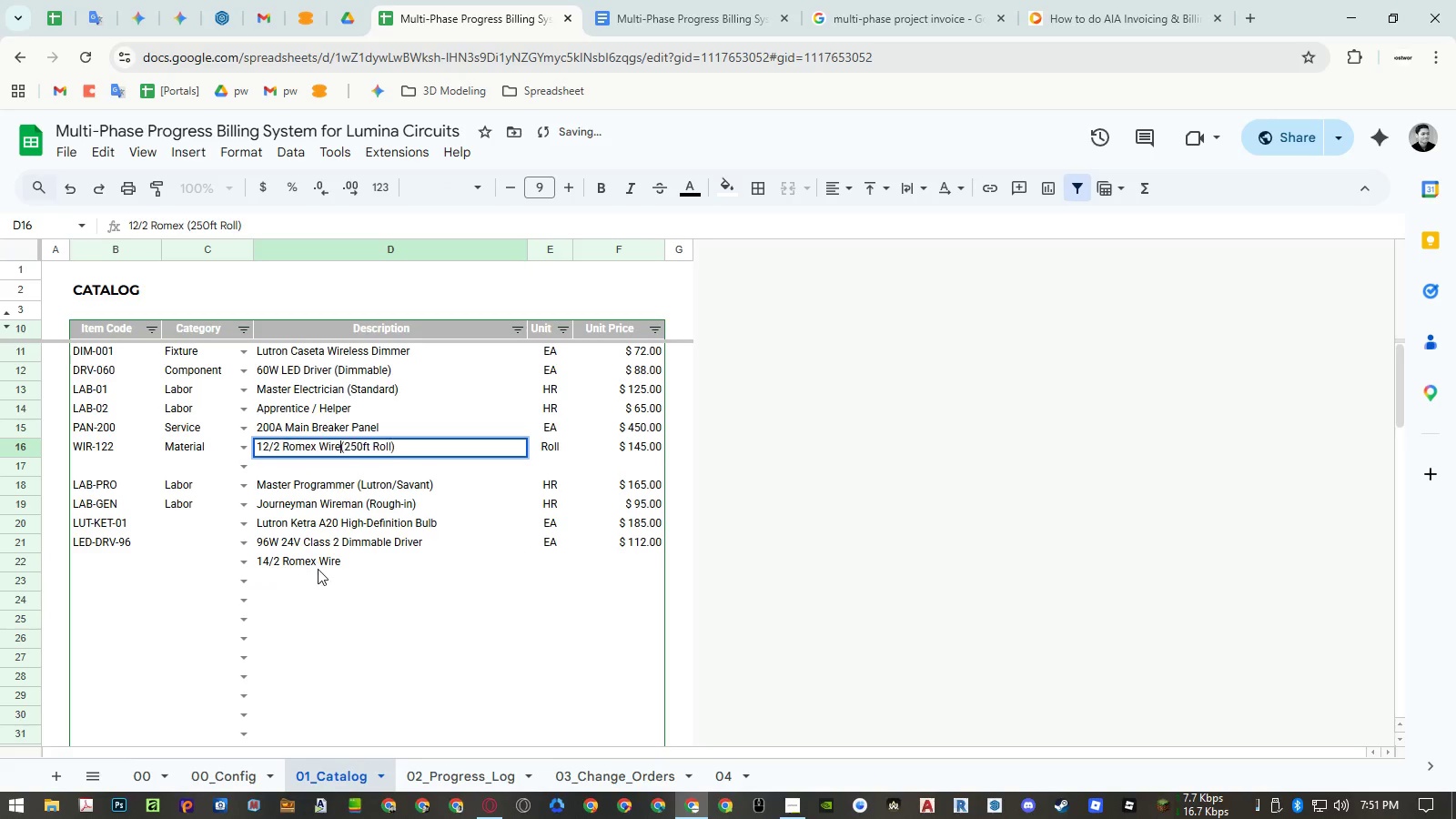 
key(Control+Shift+V)
 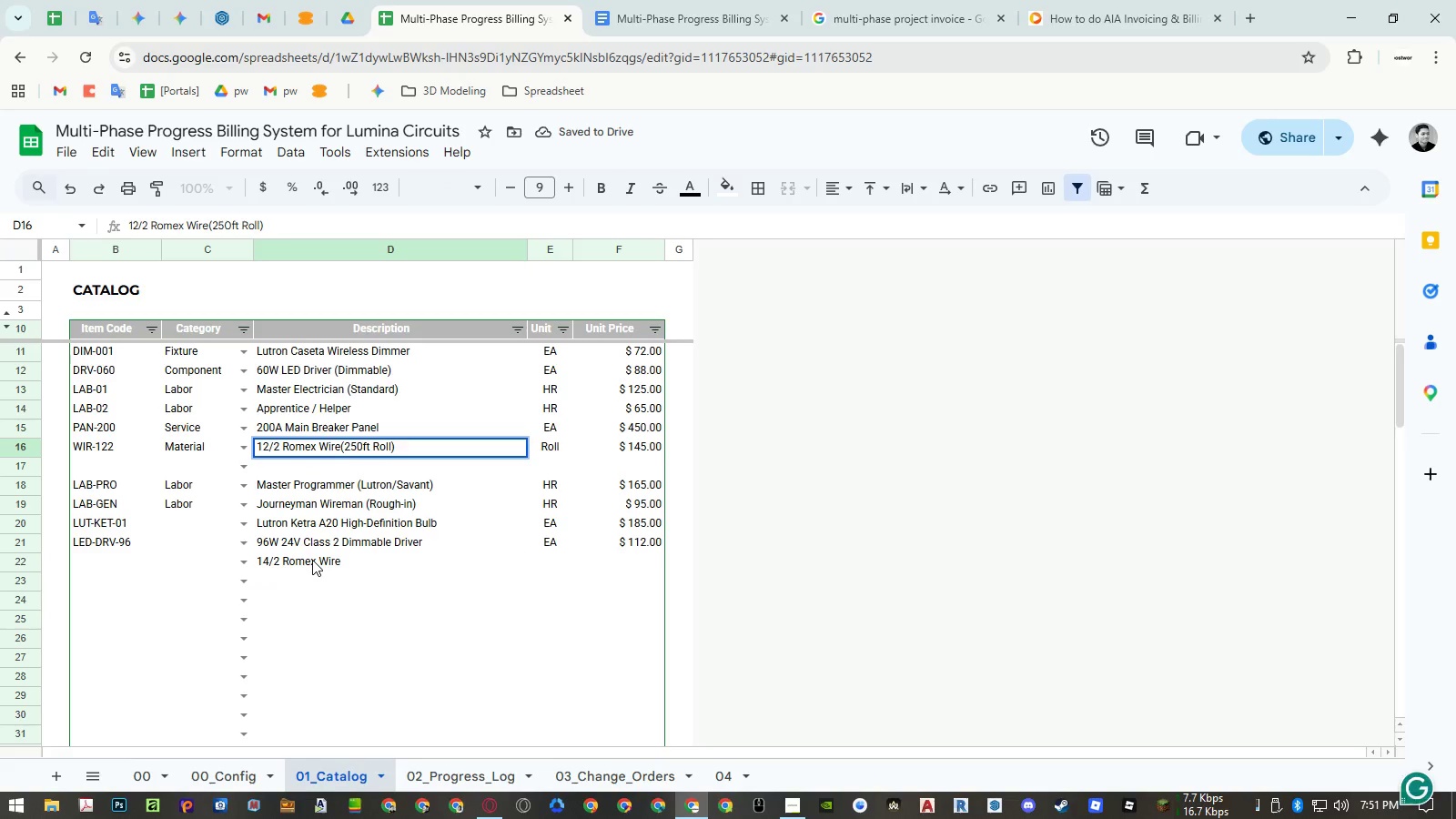 
key(Space)
 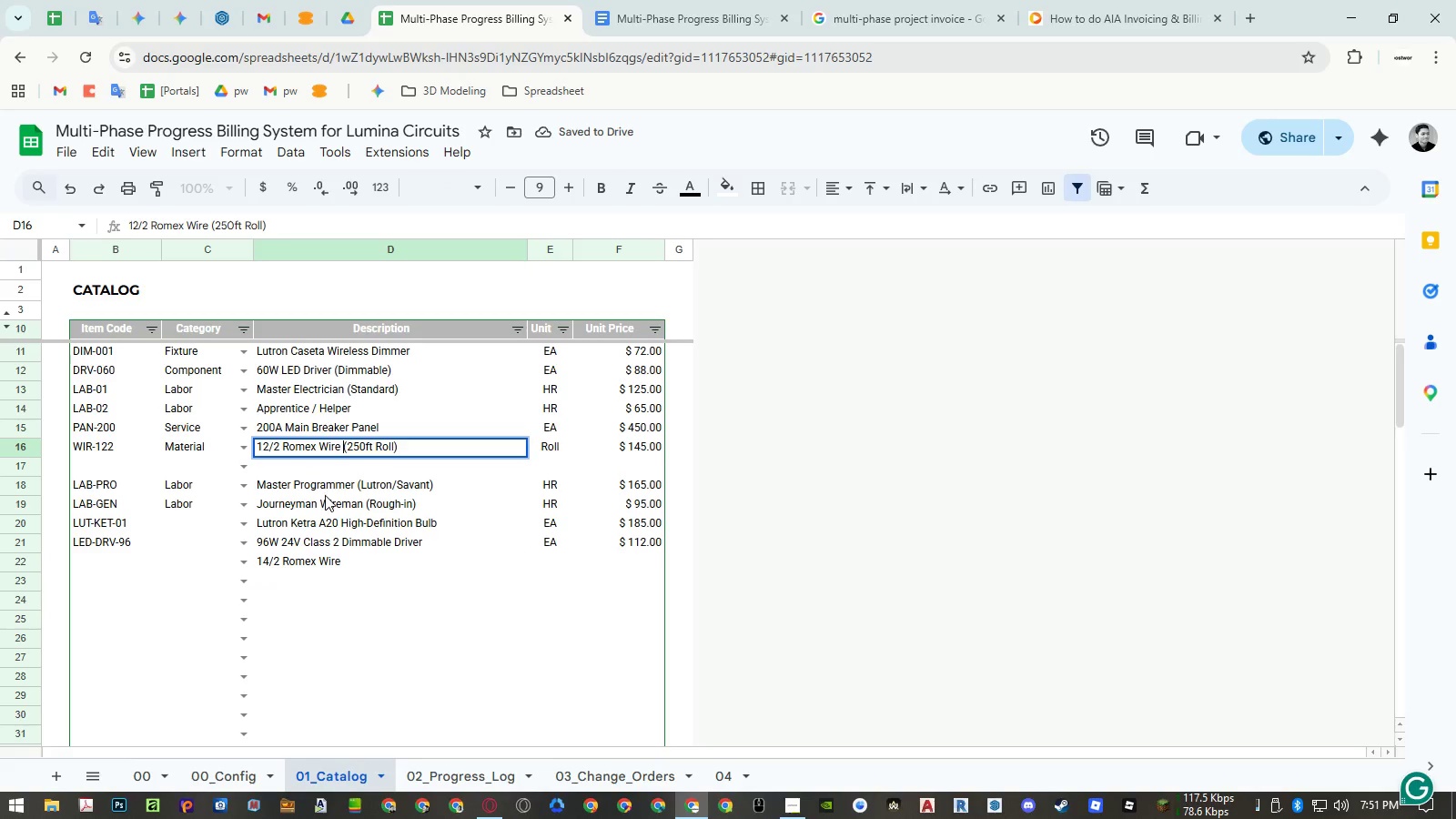 
left_click([325, 495])
 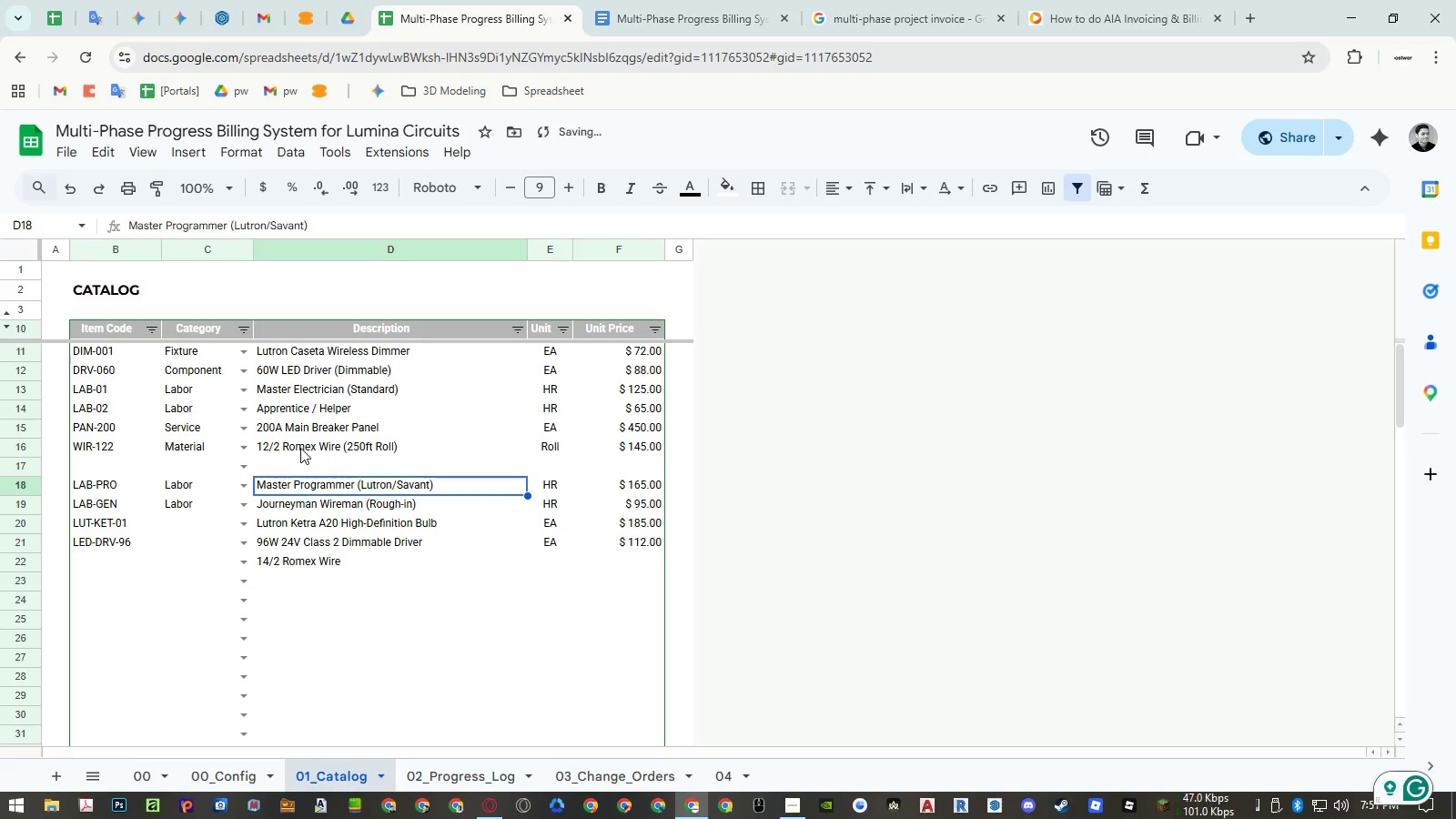 
double_click([300, 445])
 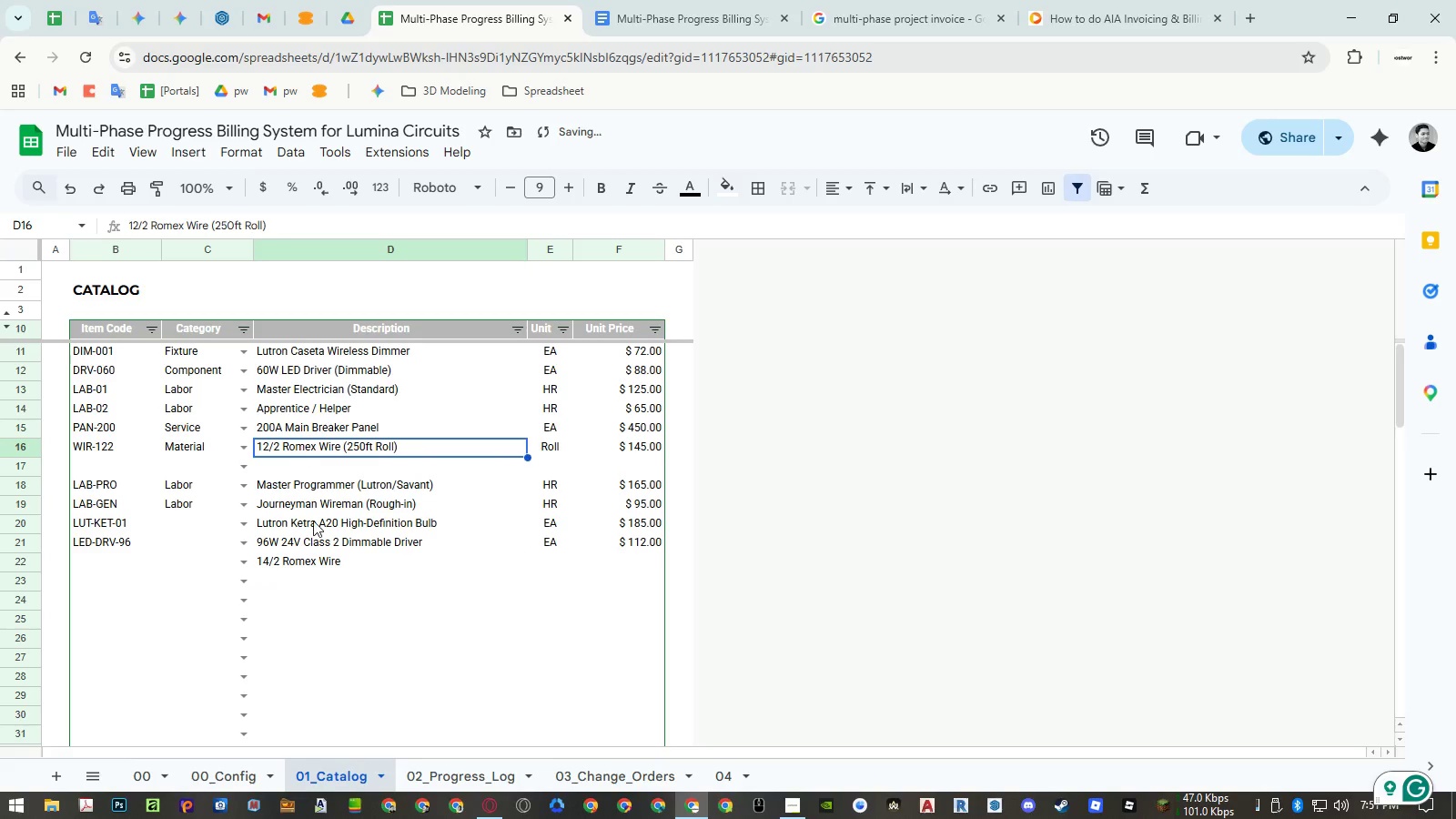 
key(Control+ControlLeft)
 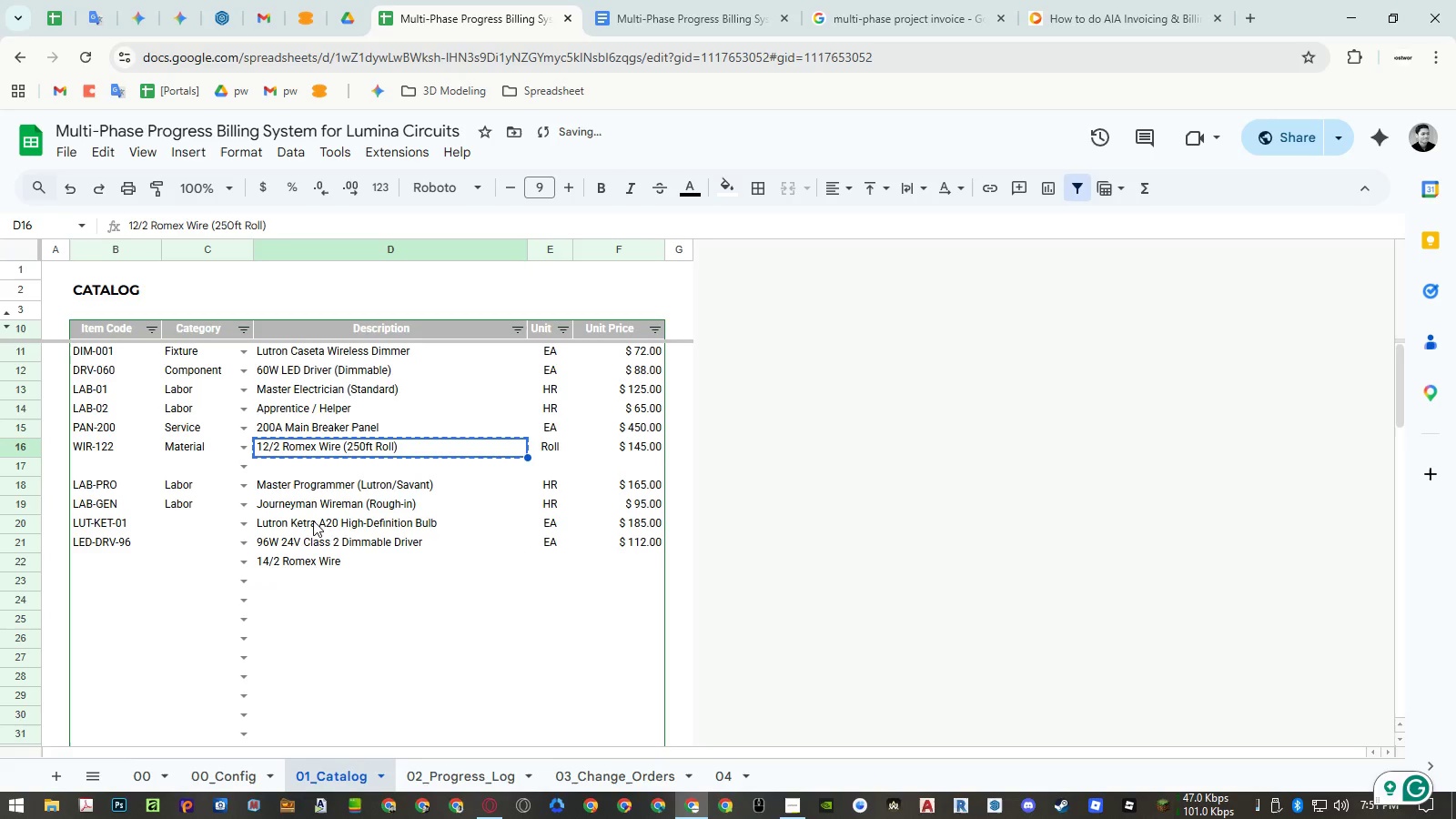 
key(Control+C)
 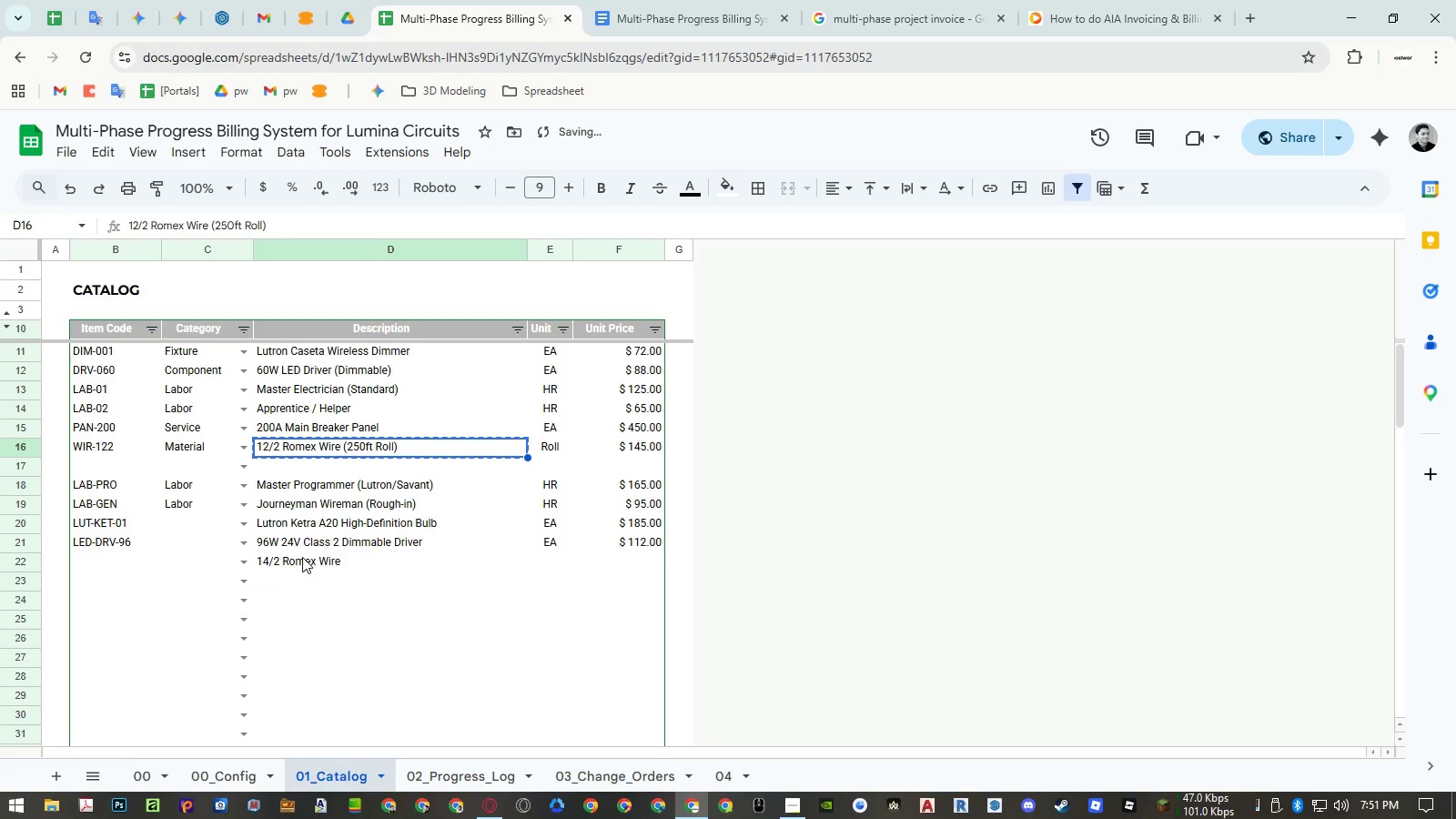 
left_click([301, 559])
 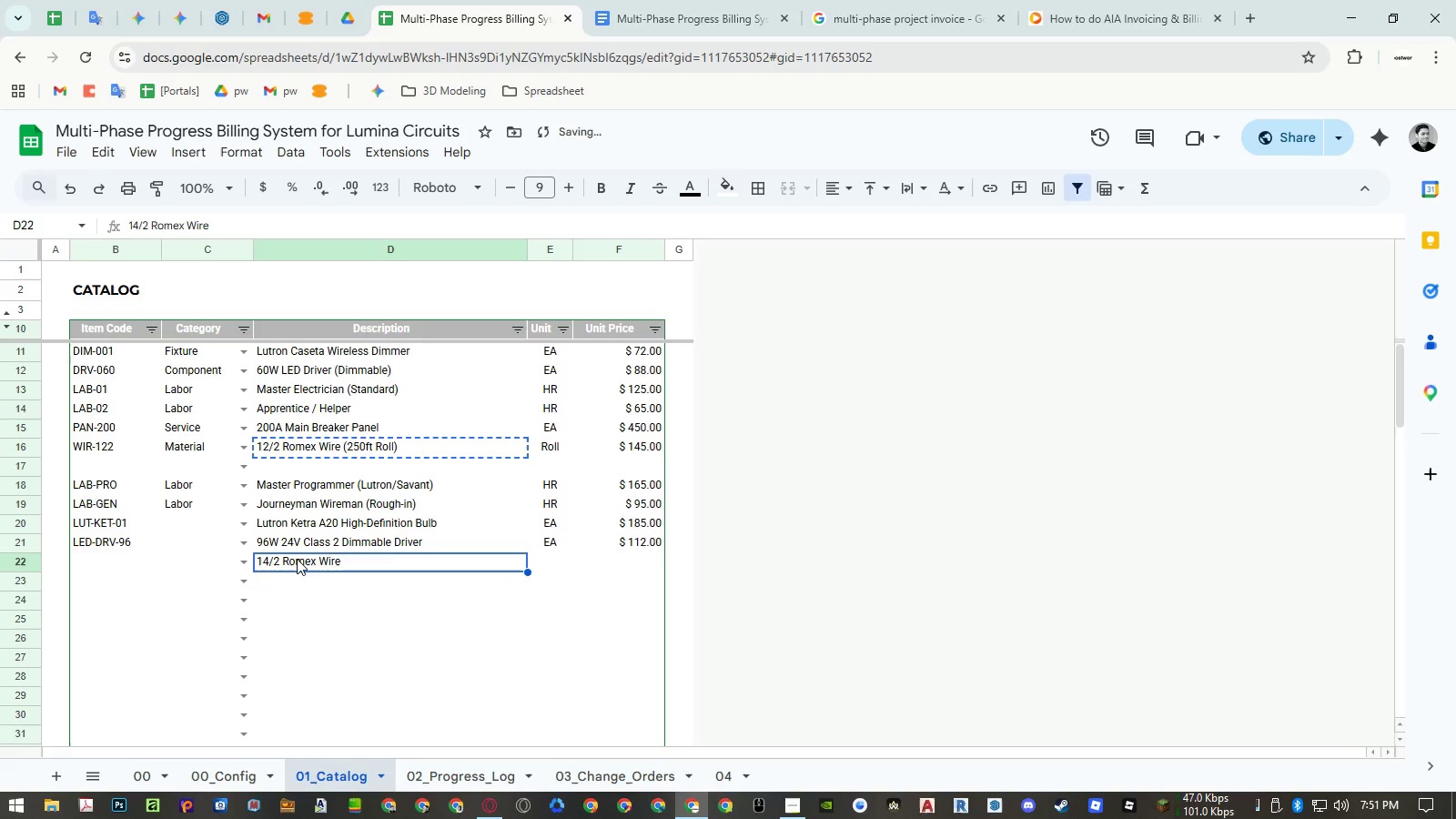 
key(Control+ControlLeft)
 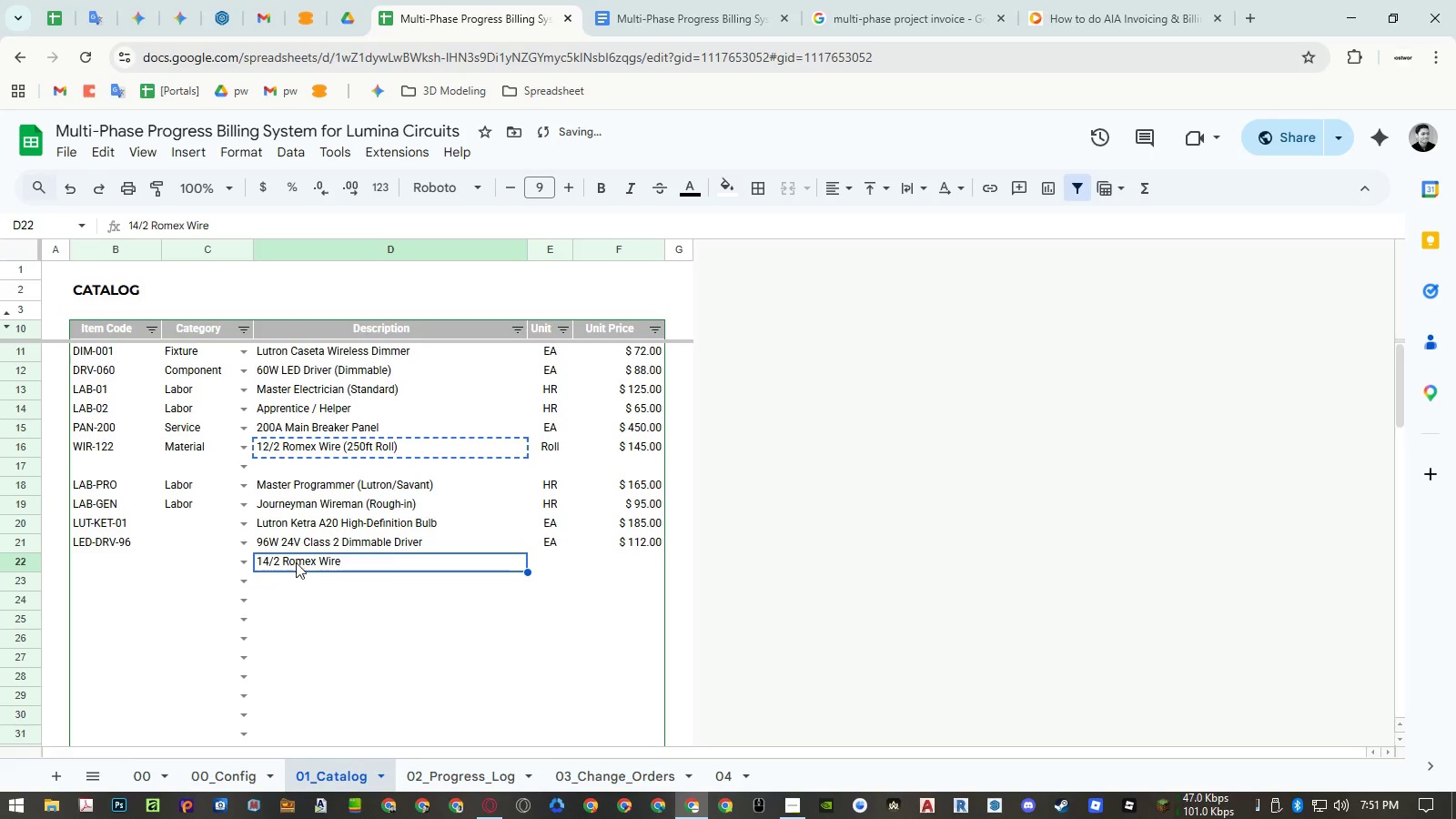 
key(Control+Shift+ShiftLeft)
 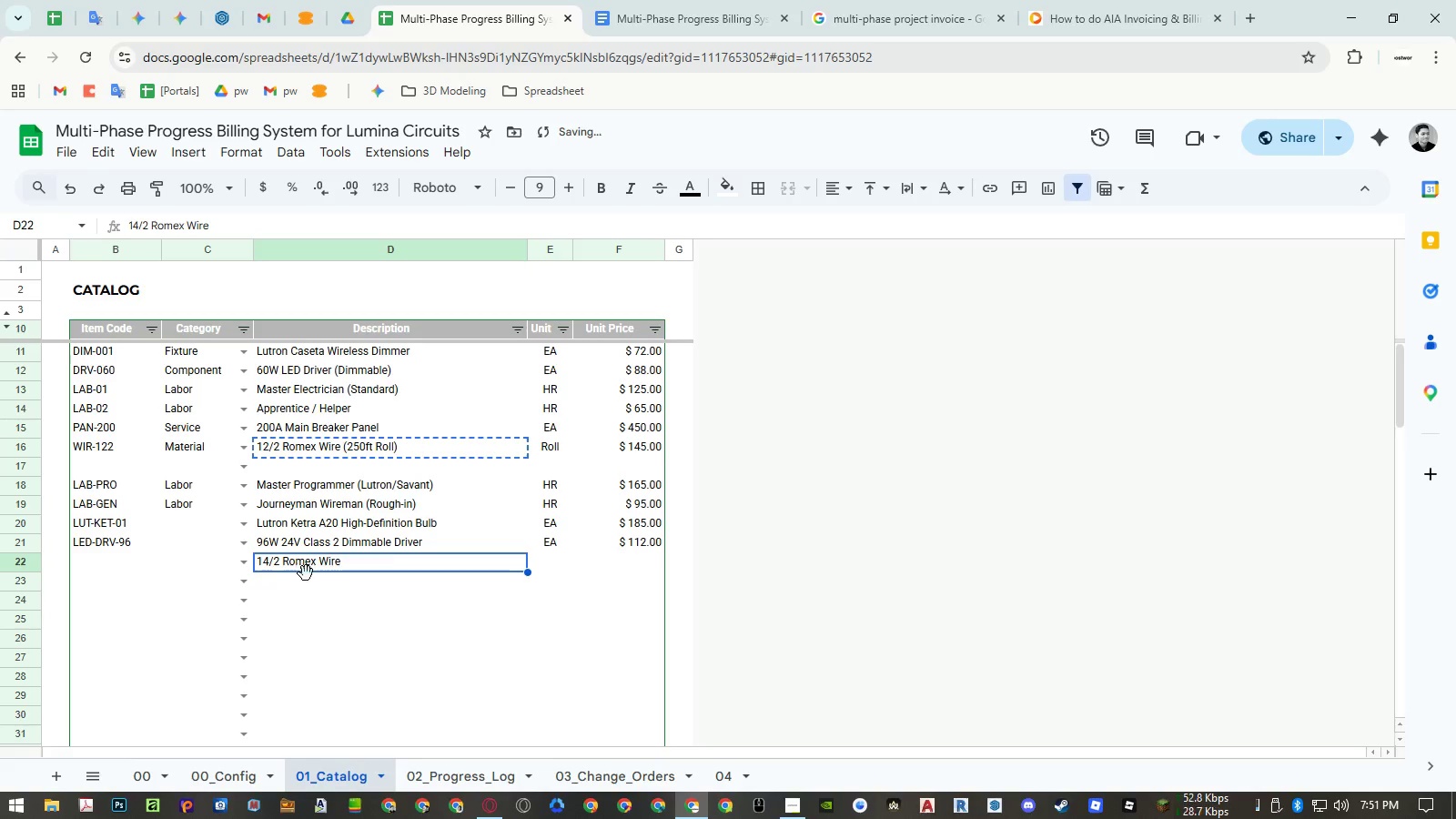 
key(Control+Shift+V)
 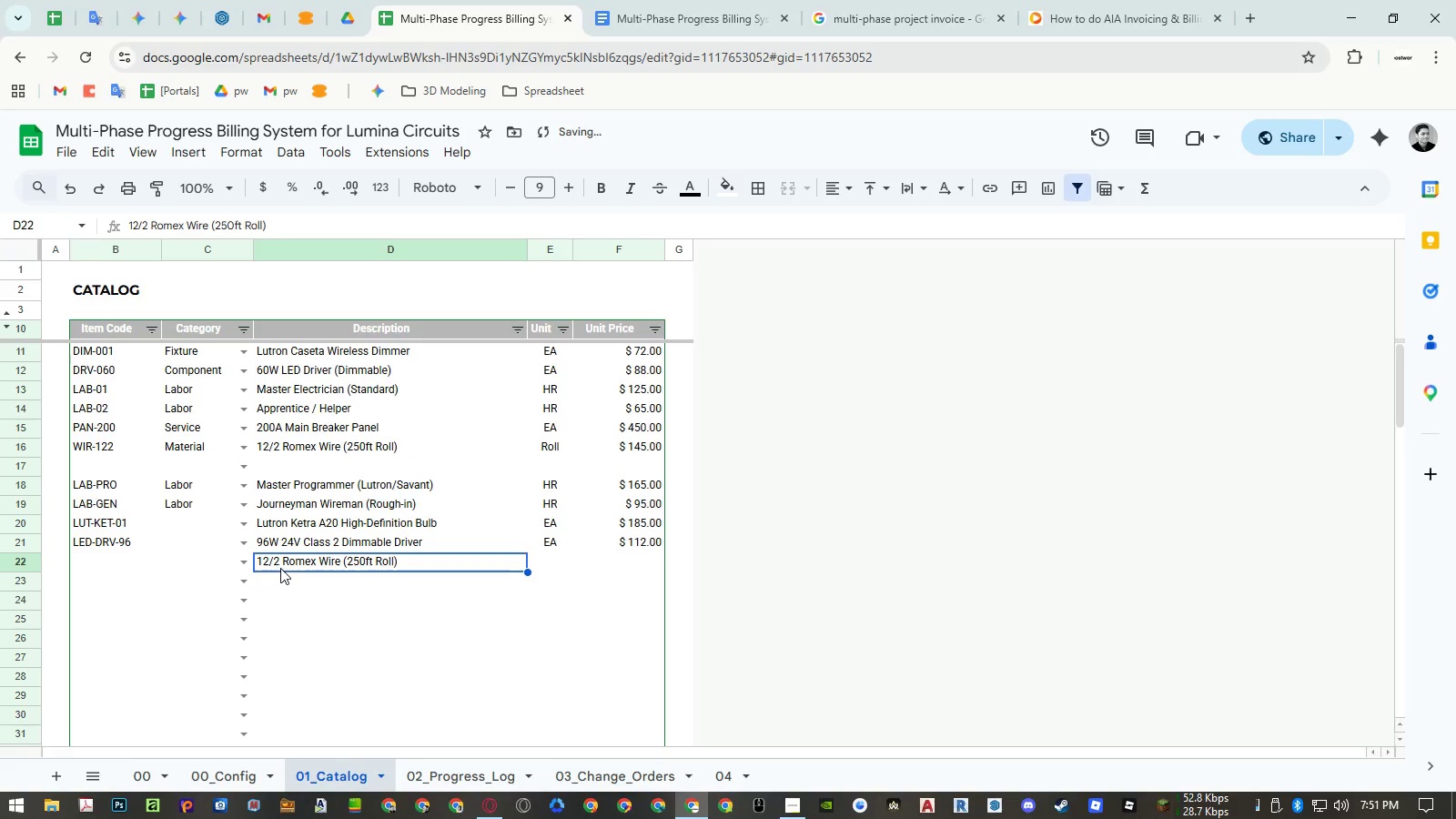 
double_click([280, 568])
 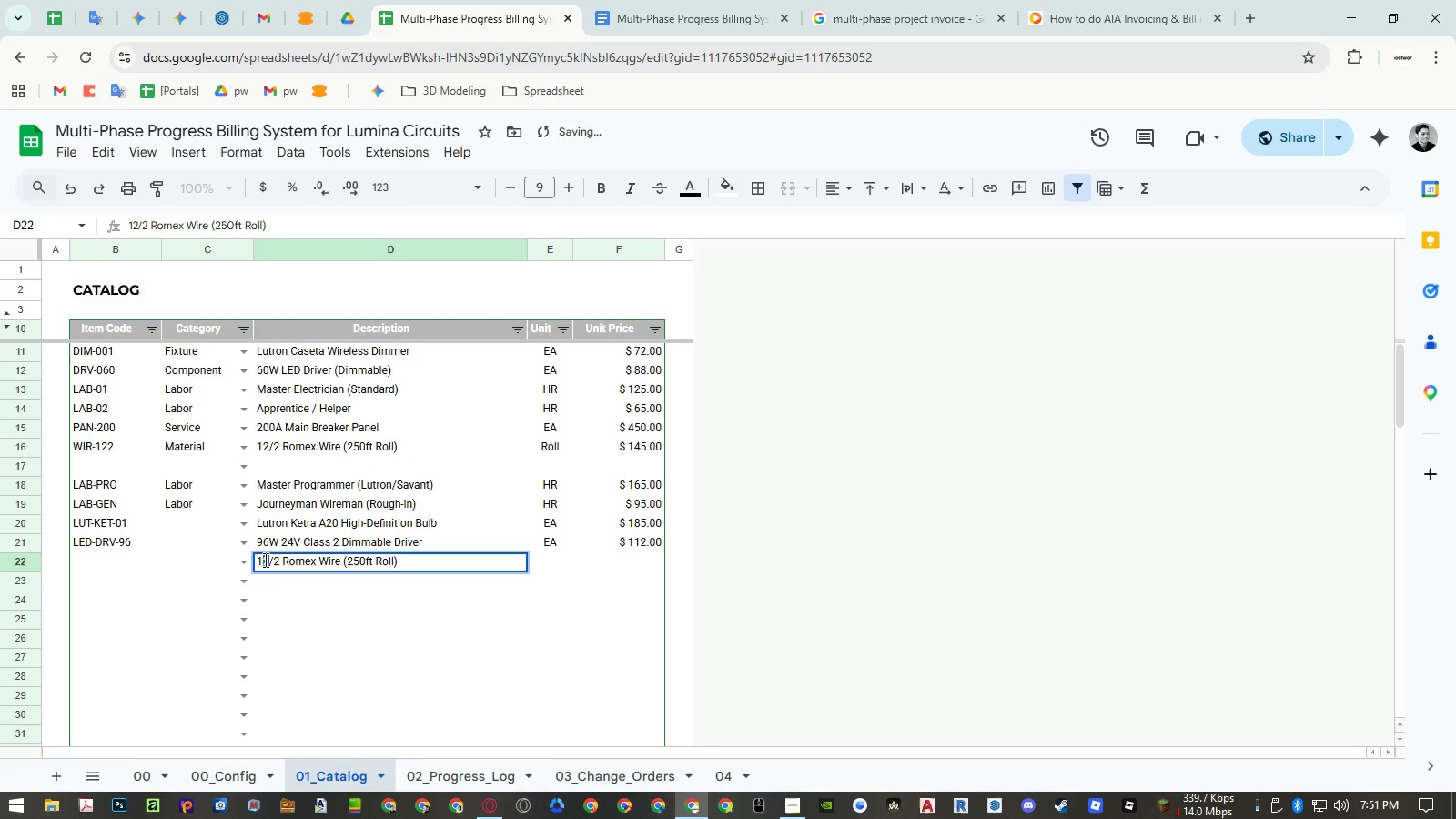 
key(4)
 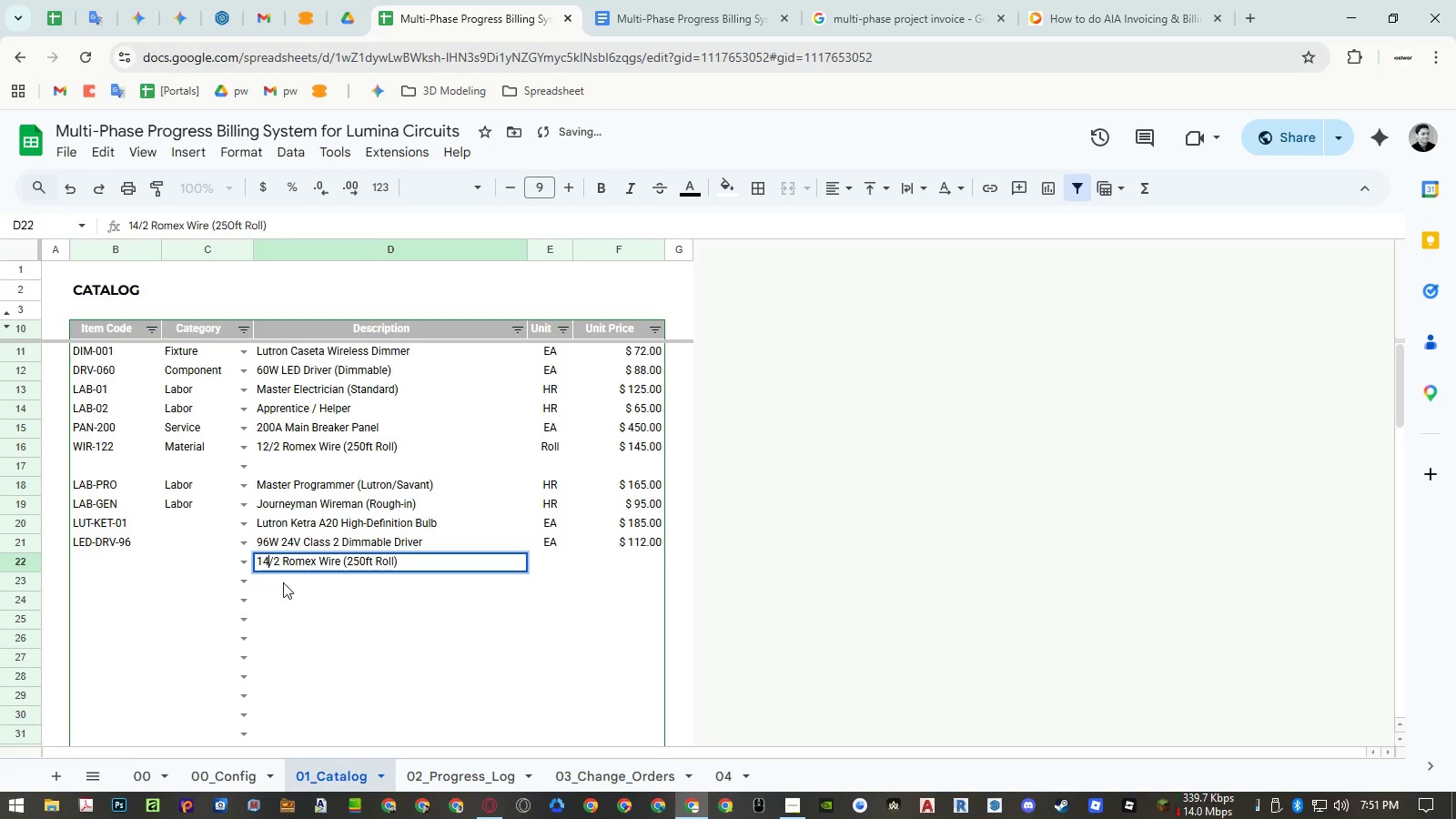 
left_click([298, 600])
 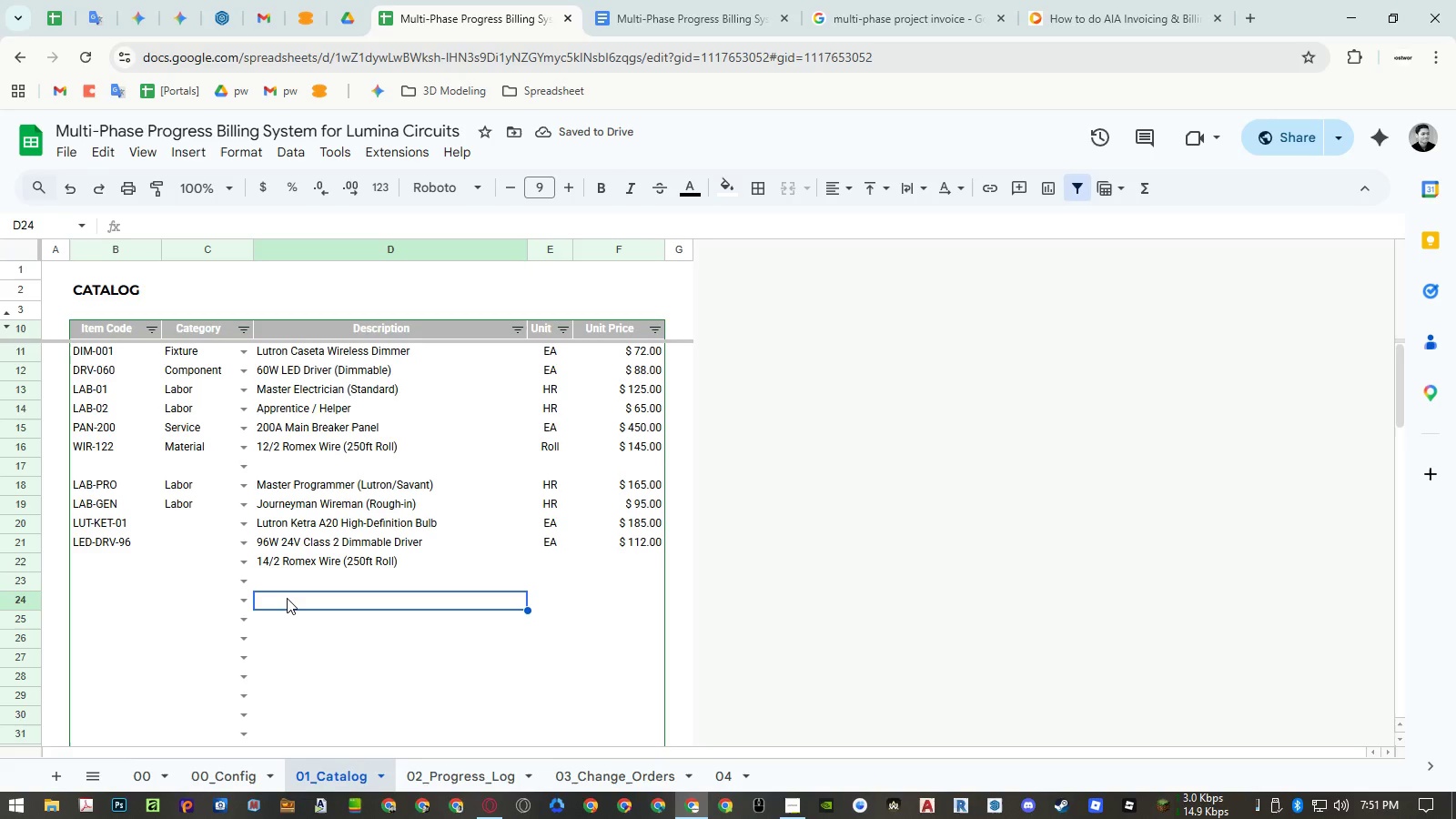 
wait(6.69)
 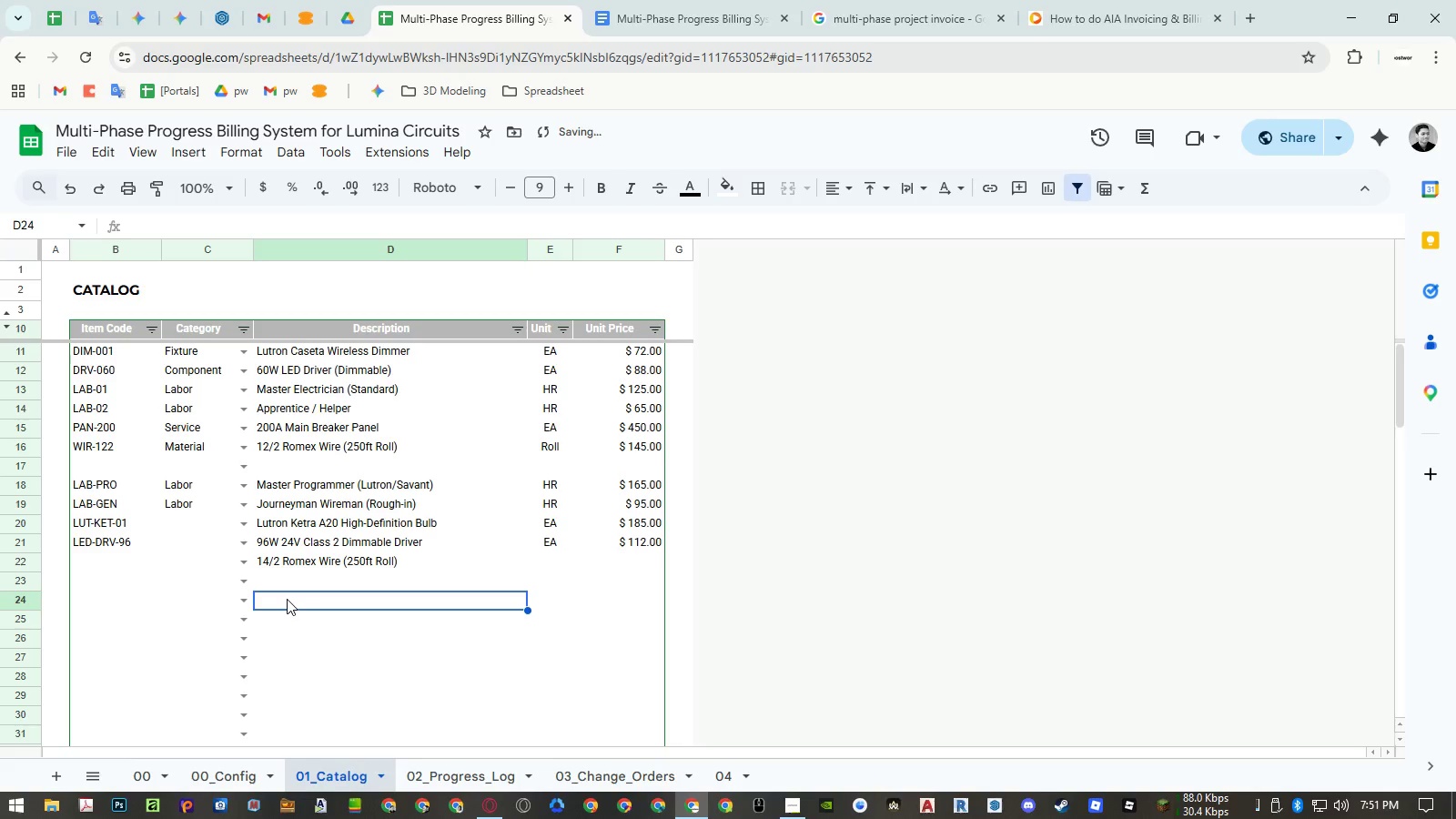 
left_click([123, 563])
 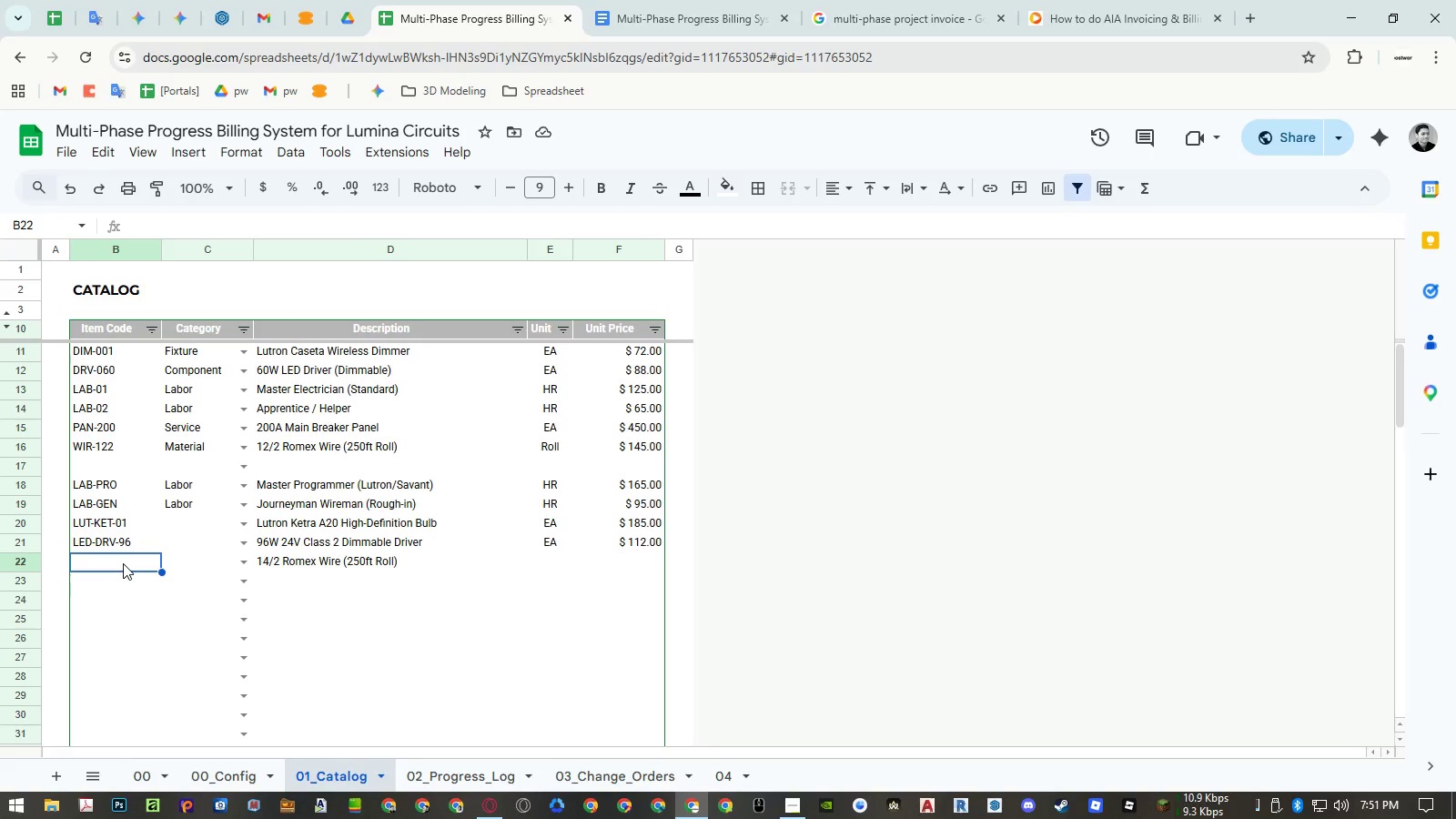 
type(WIR-142-RX)
 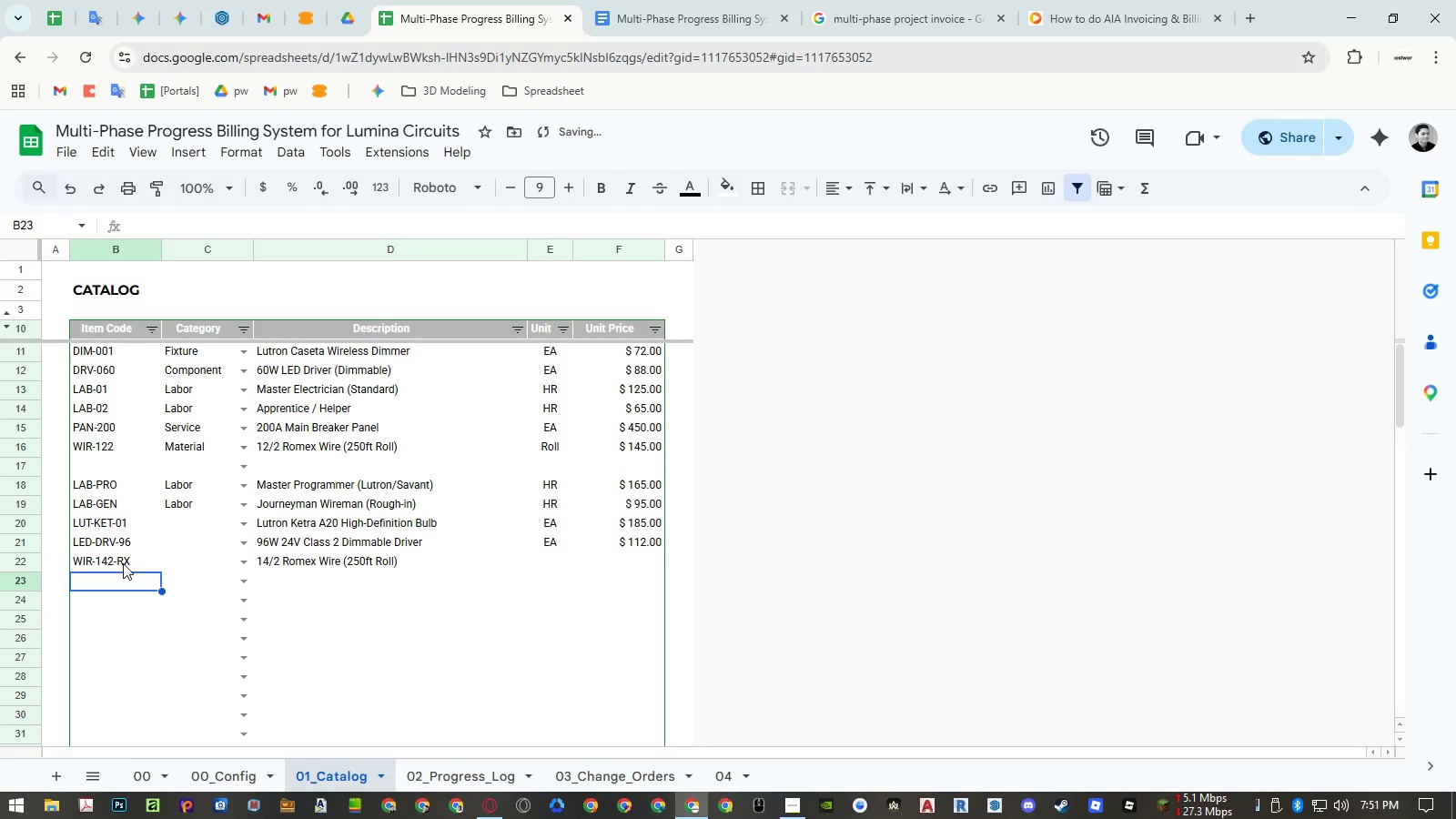 
 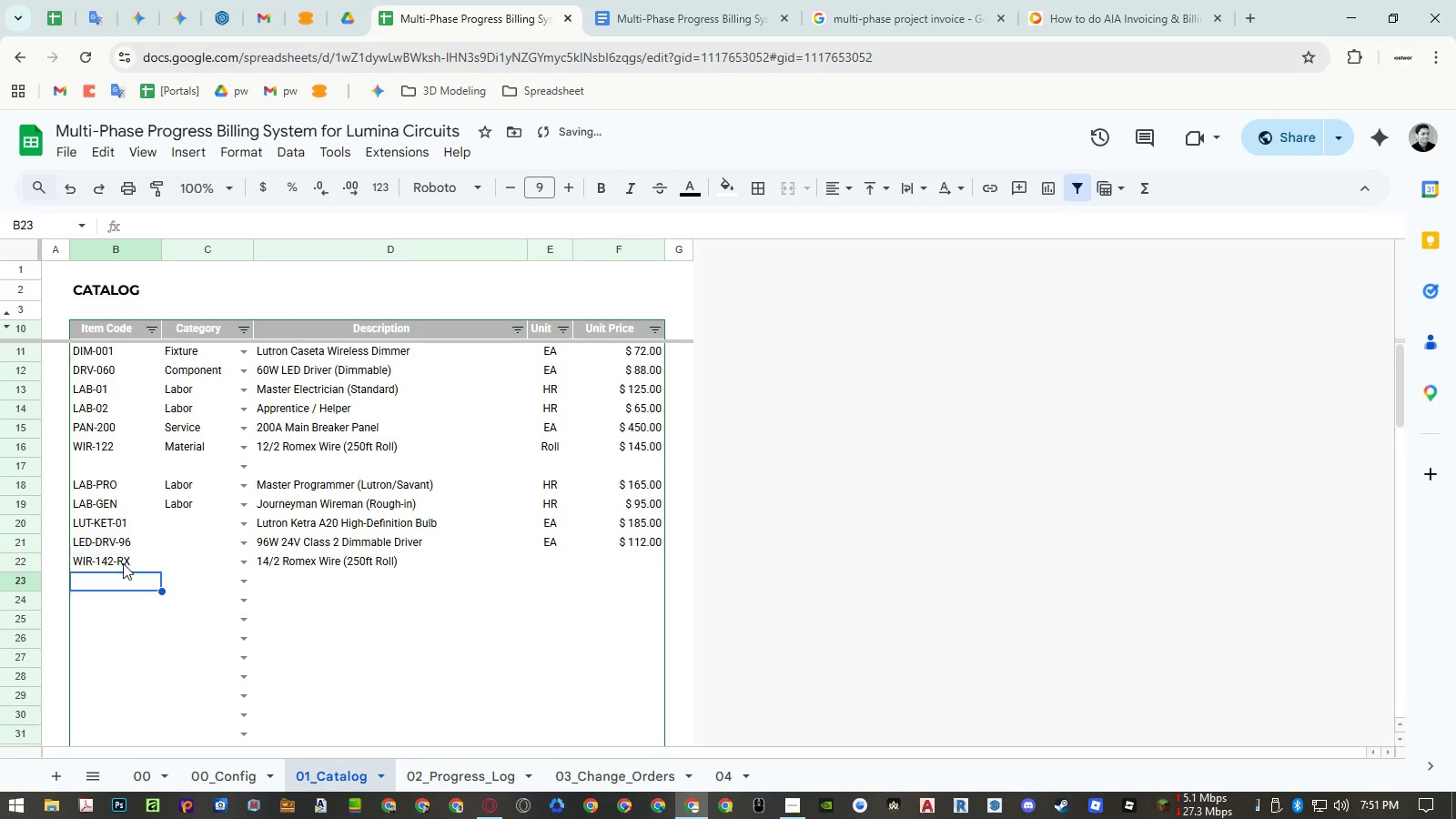 
key(Enter)
 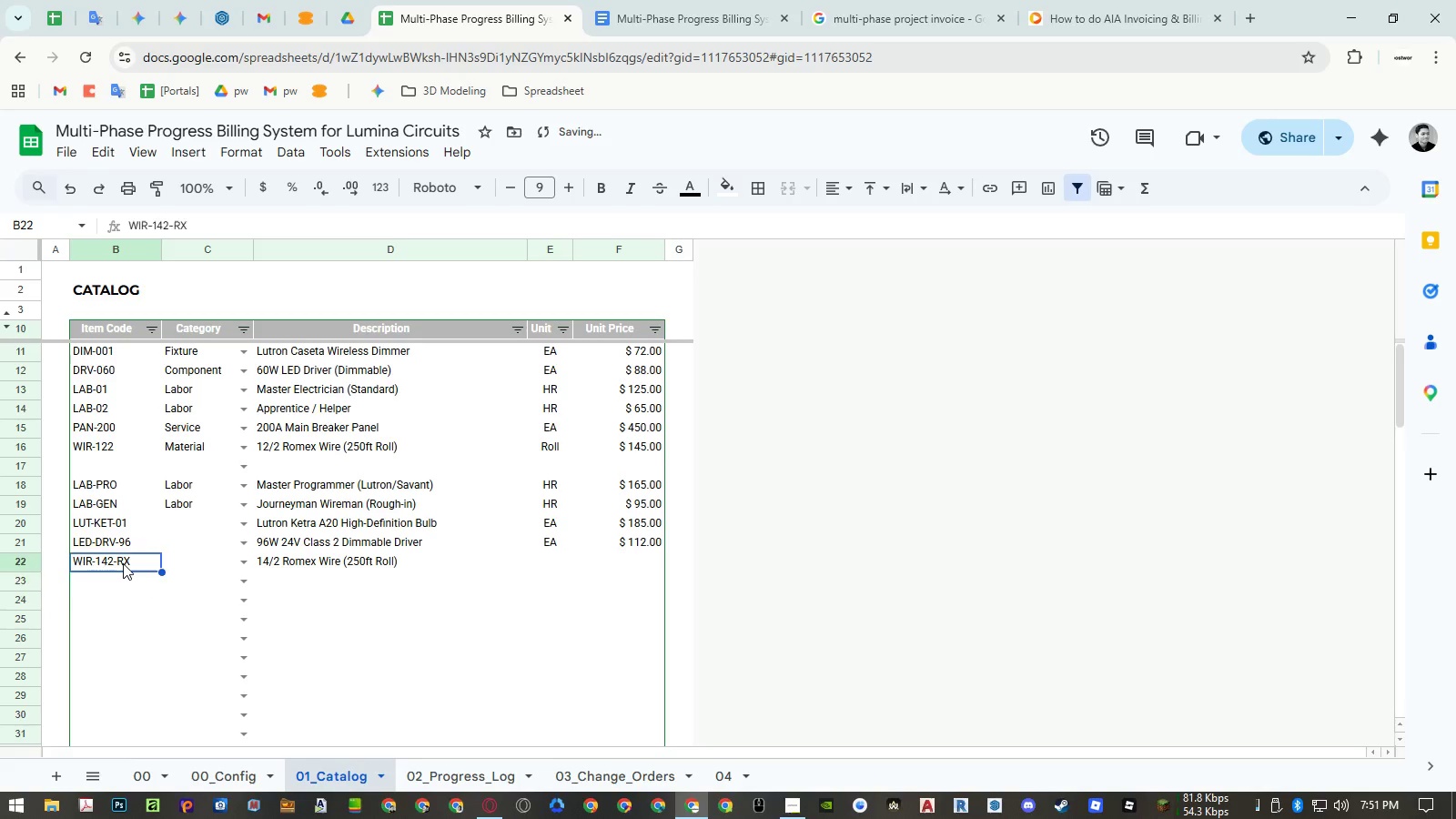 
double_click([123, 563])
 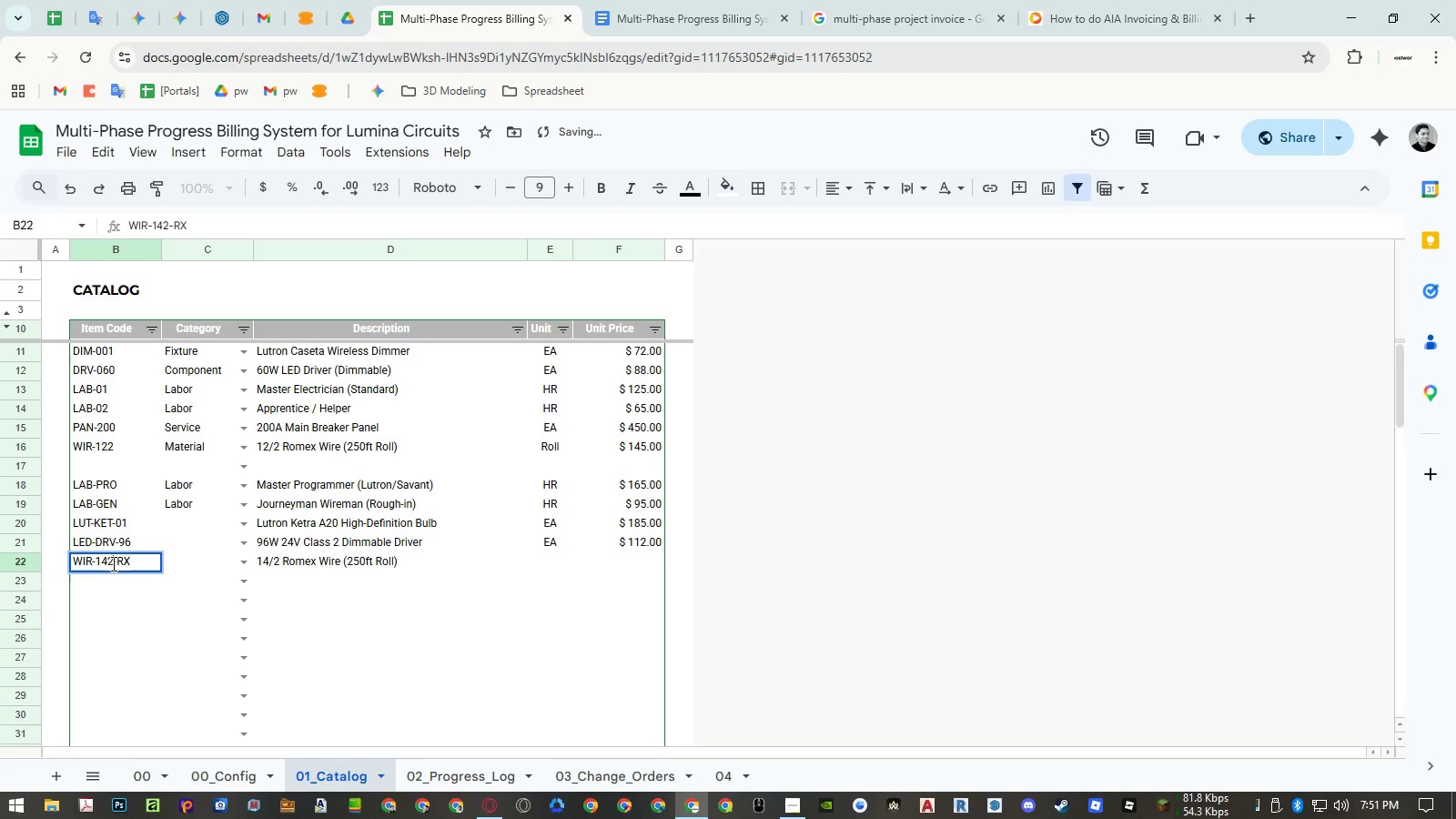 
left_click_drag(start_coordinate=[112, 563], to_coordinate=[224, 570])
 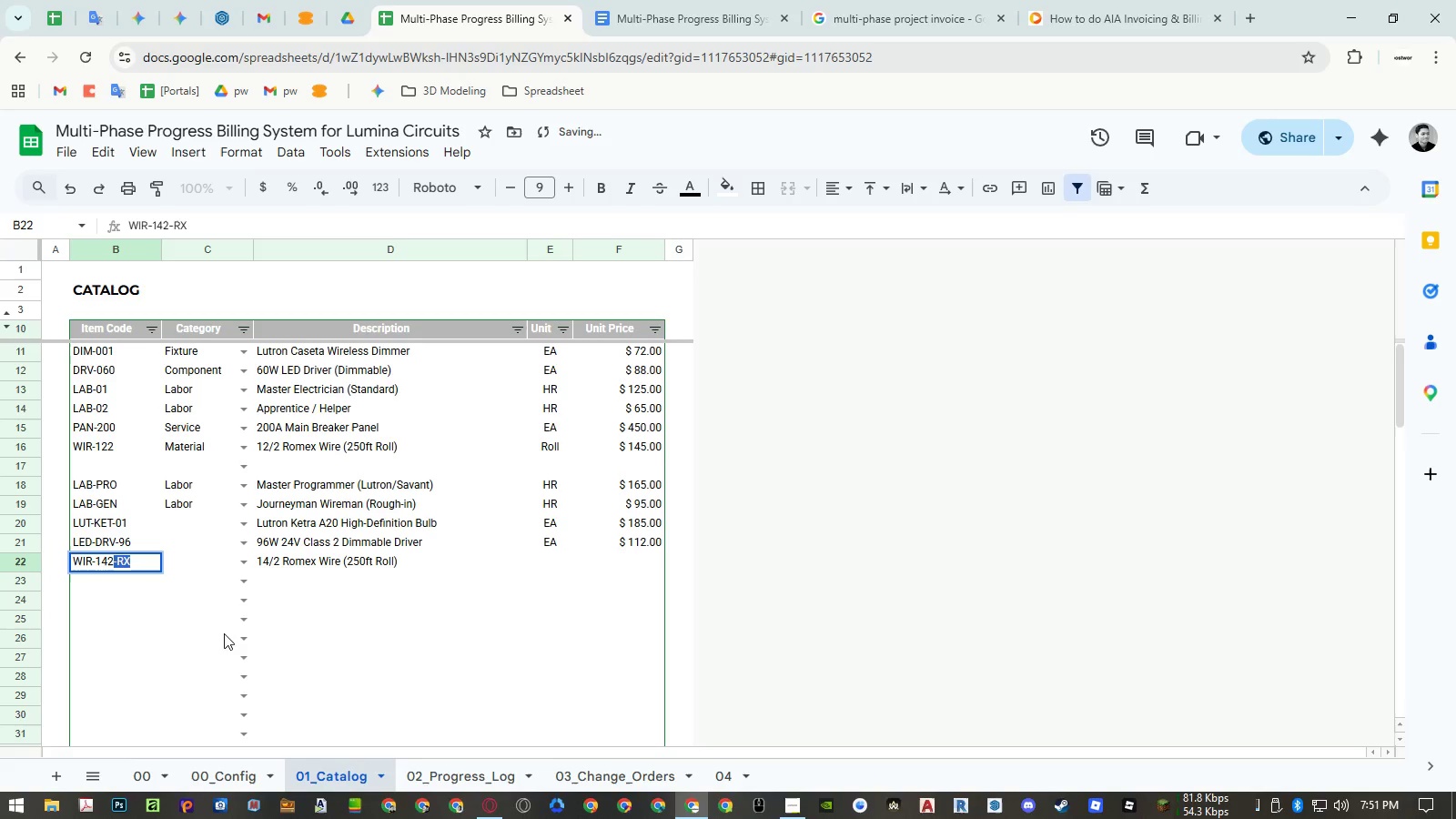 
key(Control+ControlLeft)
 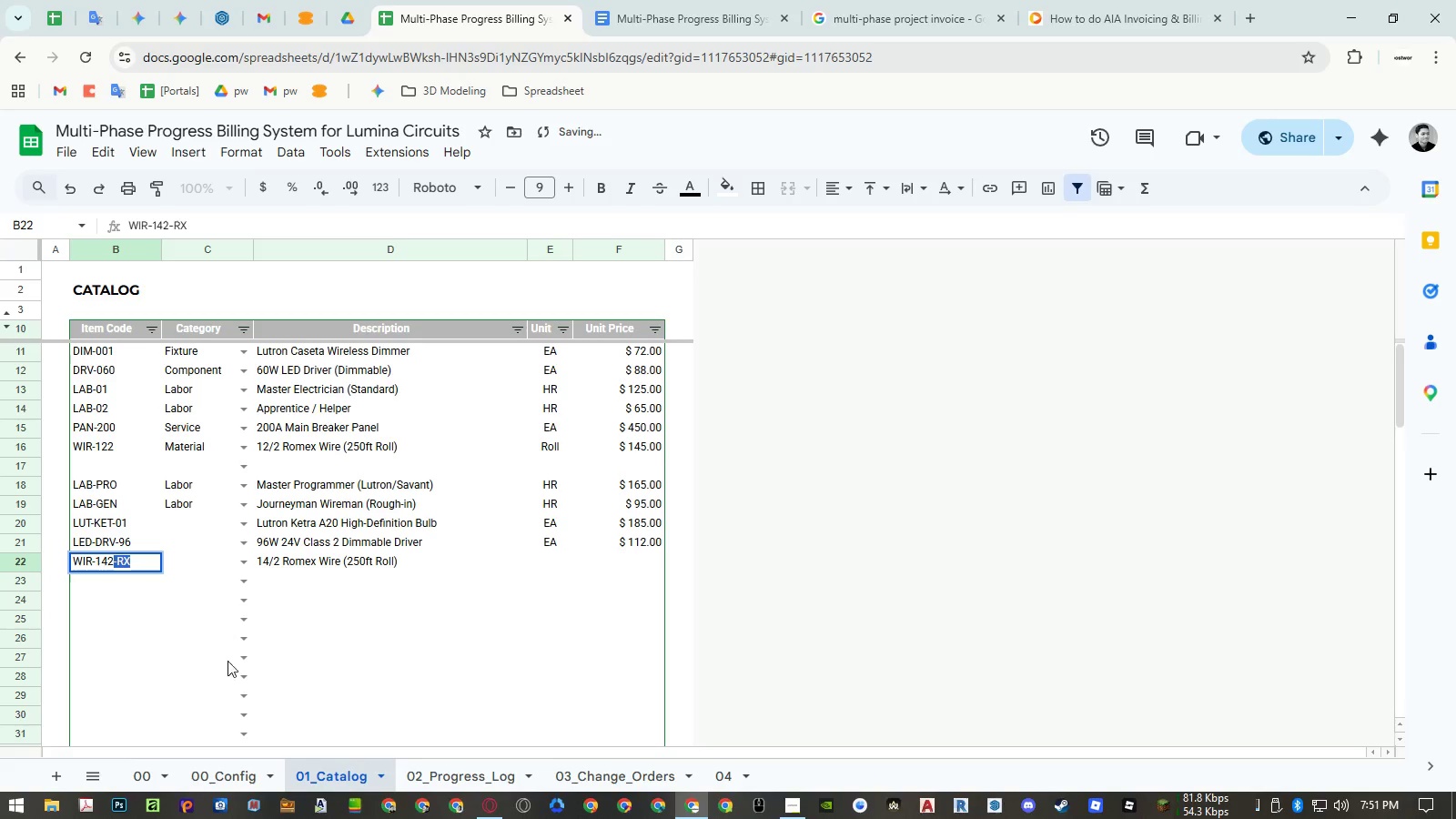 
key(Control+C)
 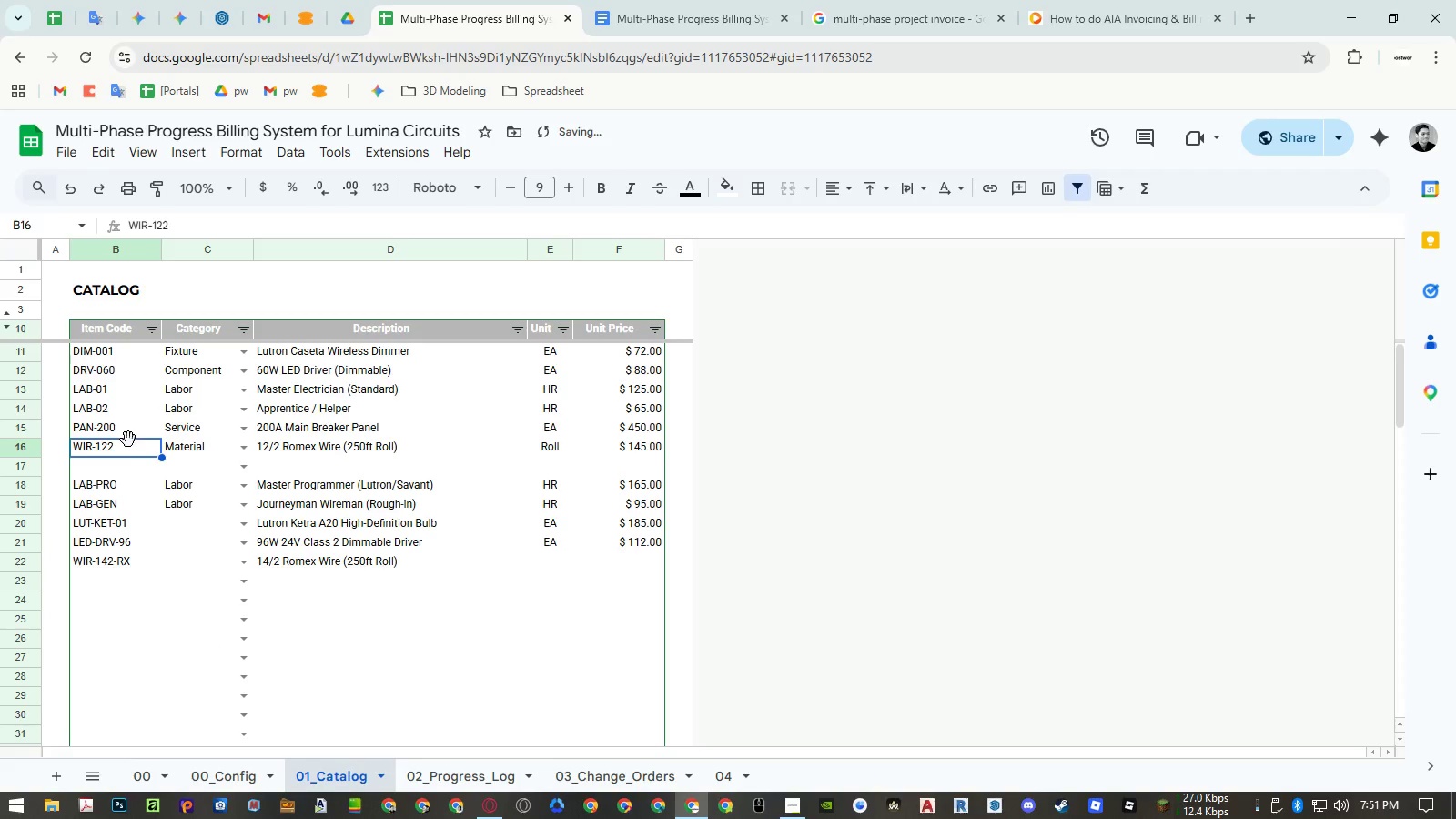 
double_click([124, 448])
 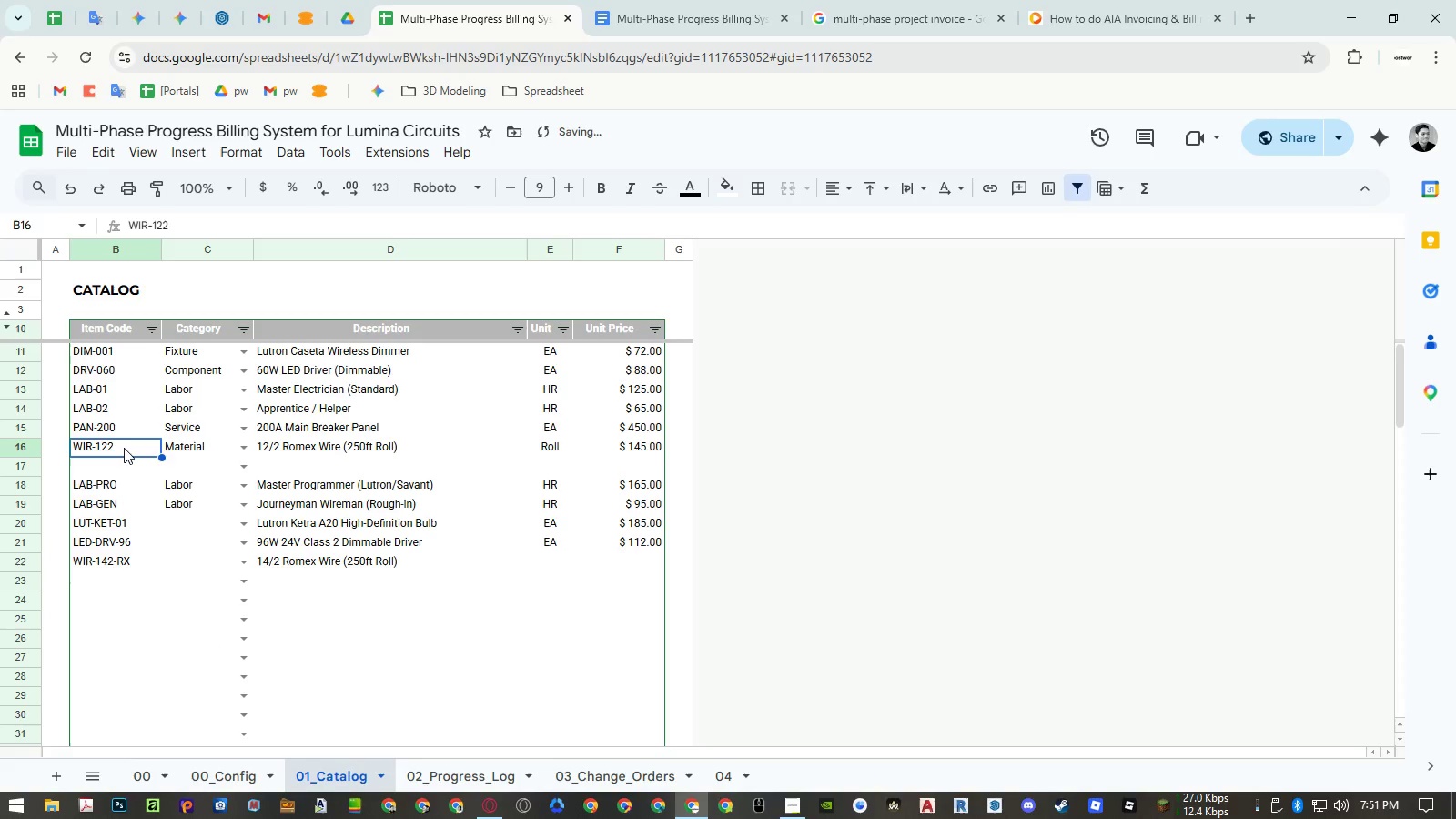 
triple_click([124, 448])
 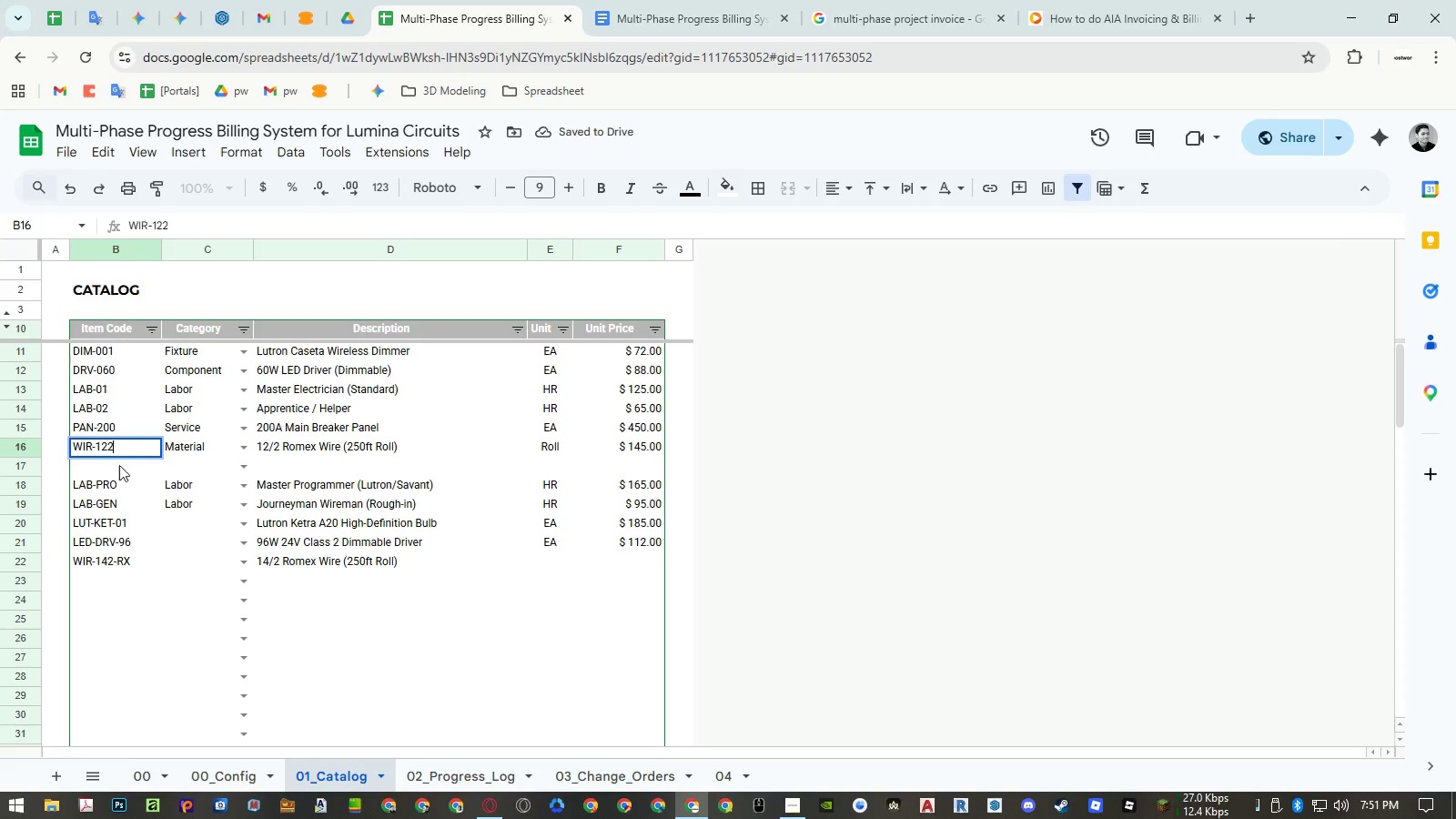 
key(Control+ControlLeft)
 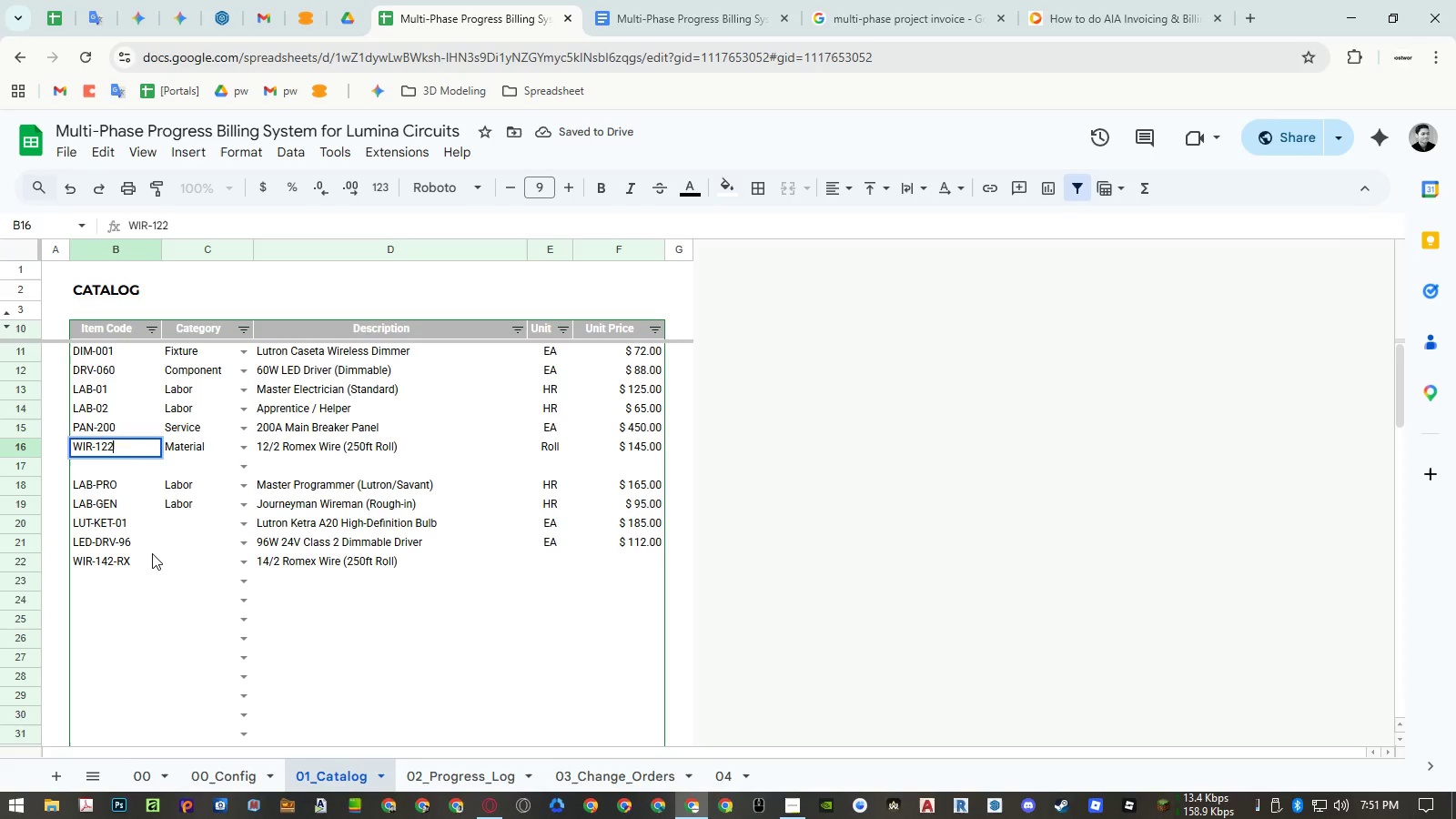 
key(Control+Shift+ShiftLeft)
 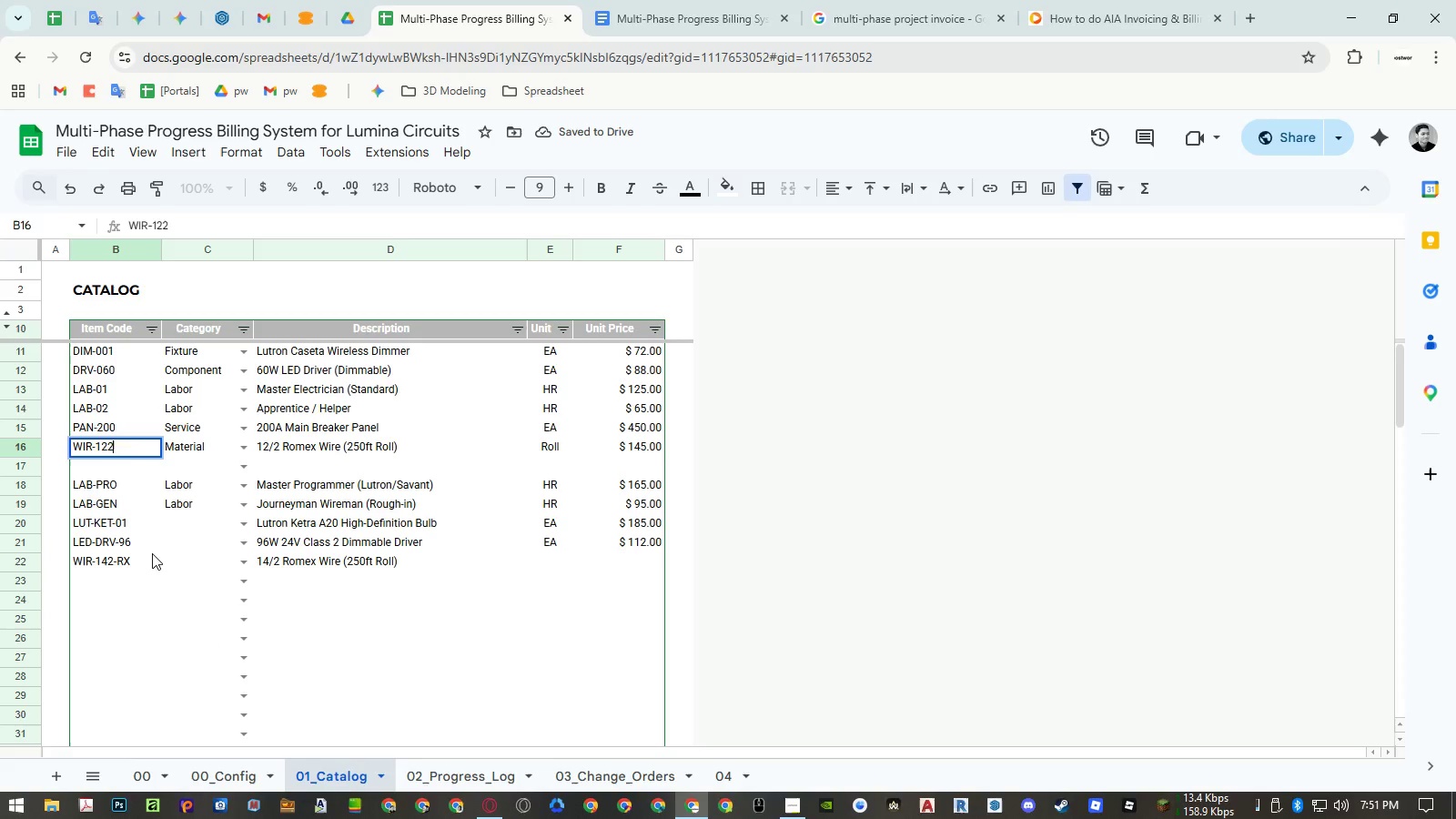 
key(Control+Shift+V)
 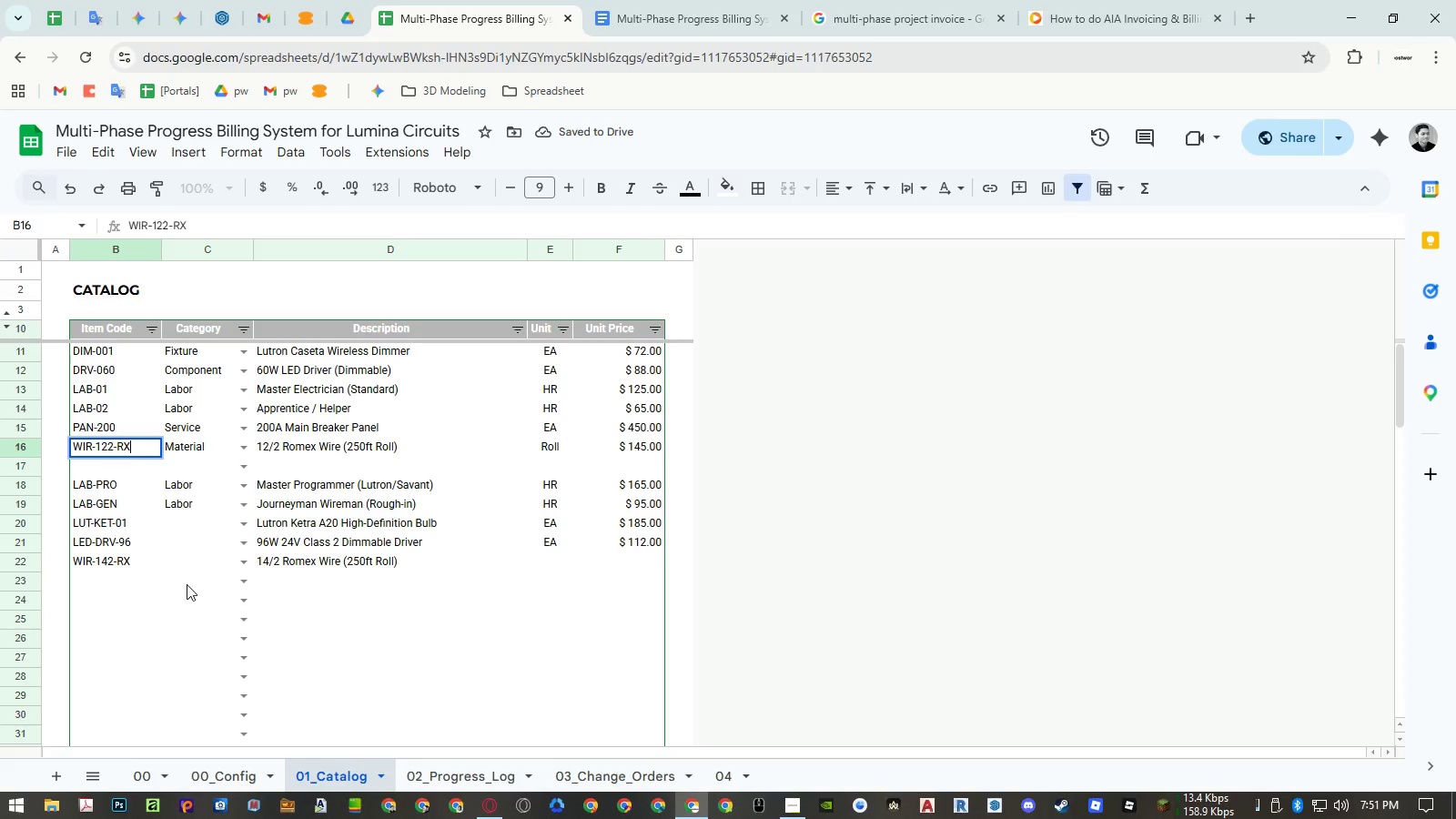 
left_click([187, 584])
 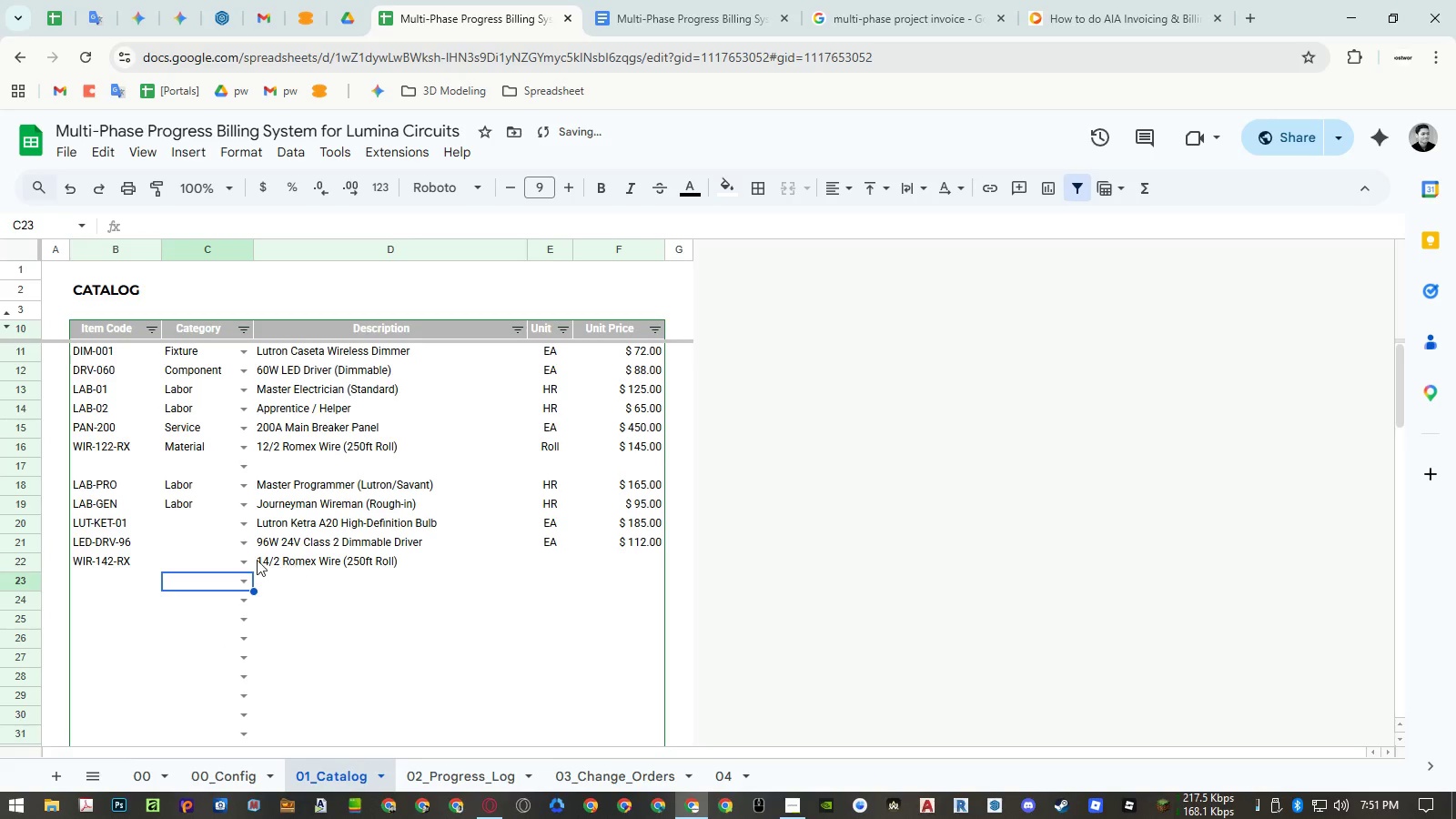 
left_click([243, 561])
 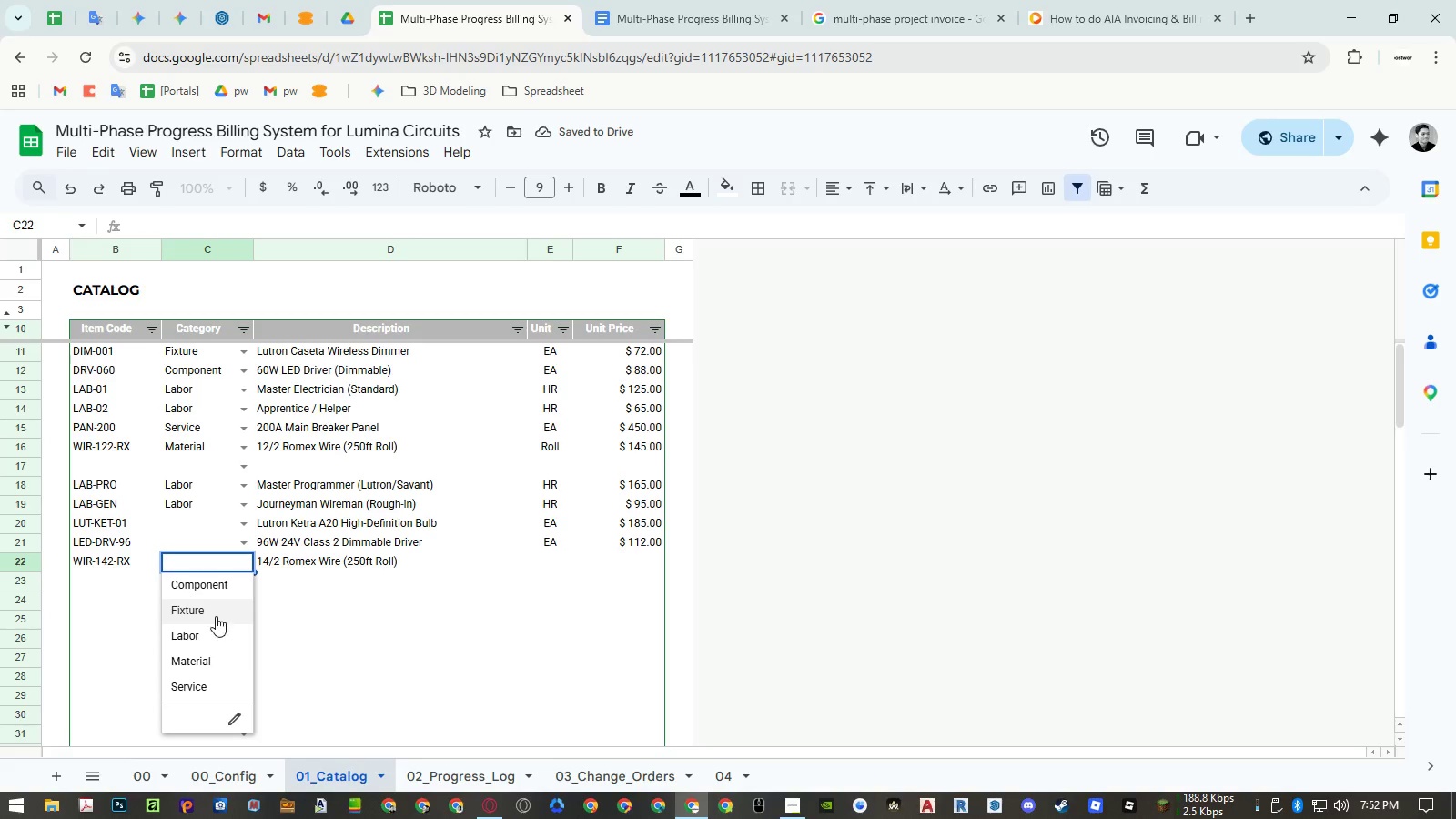 
left_click([206, 662])
 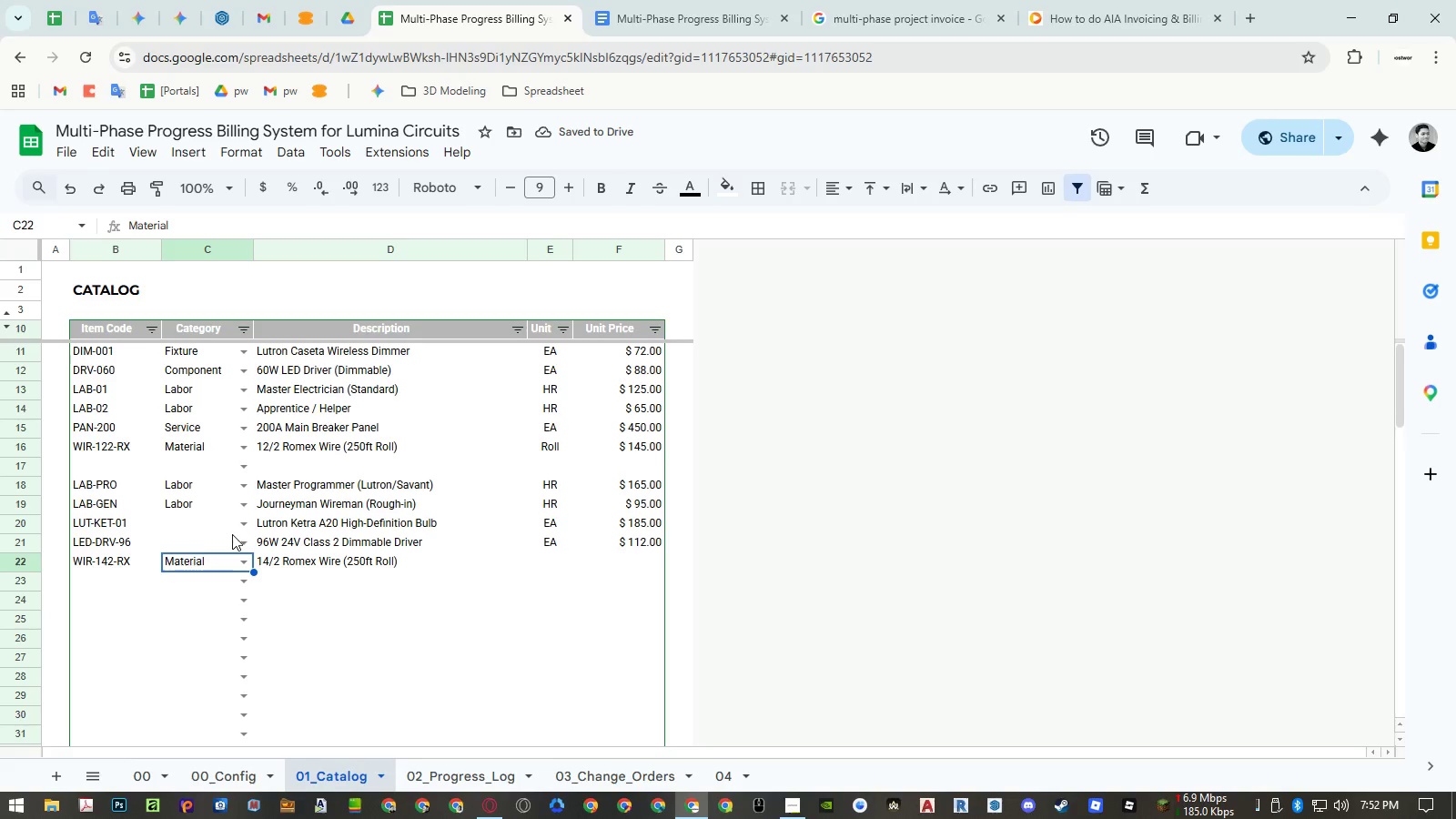 
wait(9.62)
 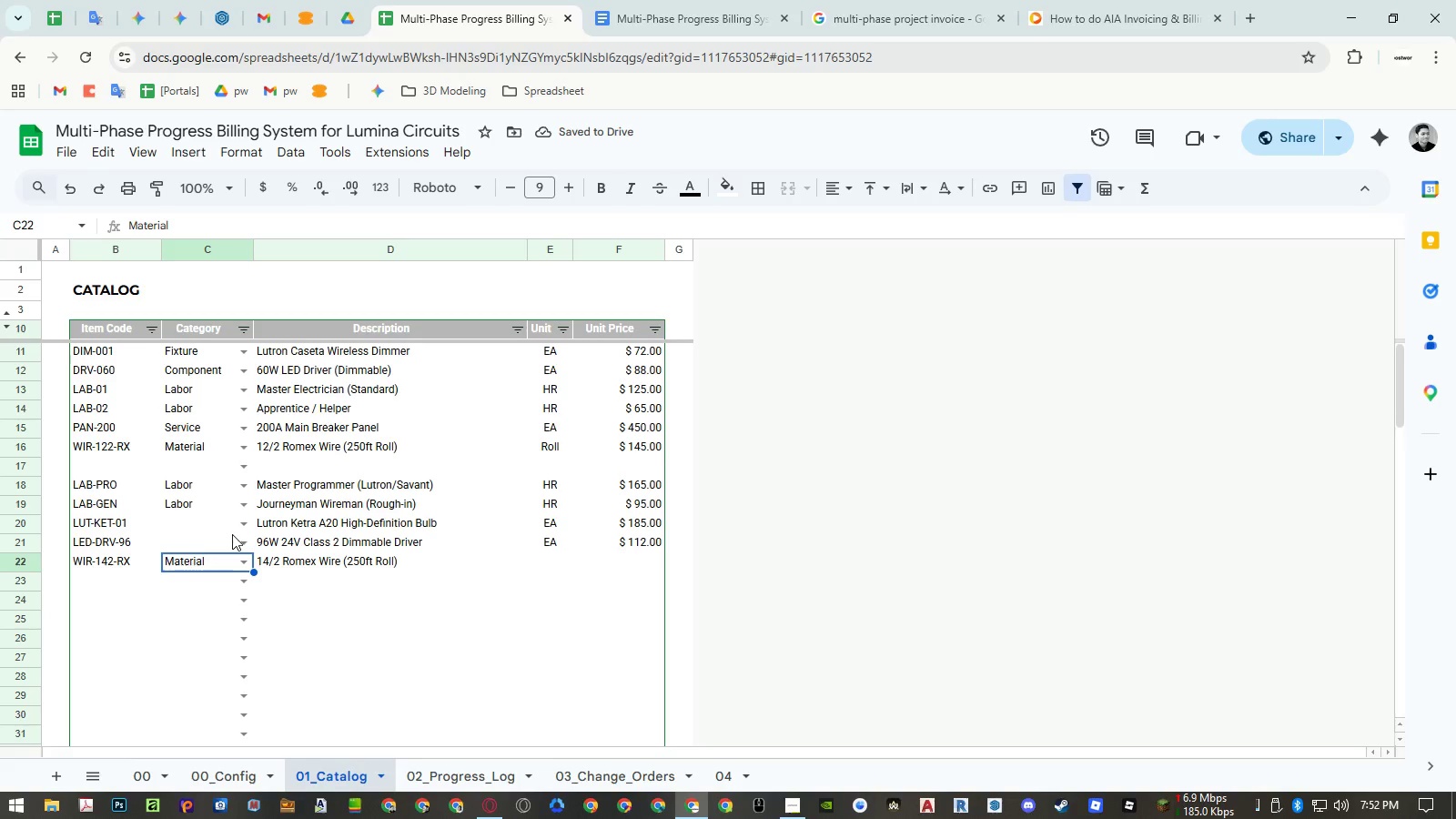 
left_click([238, 536])
 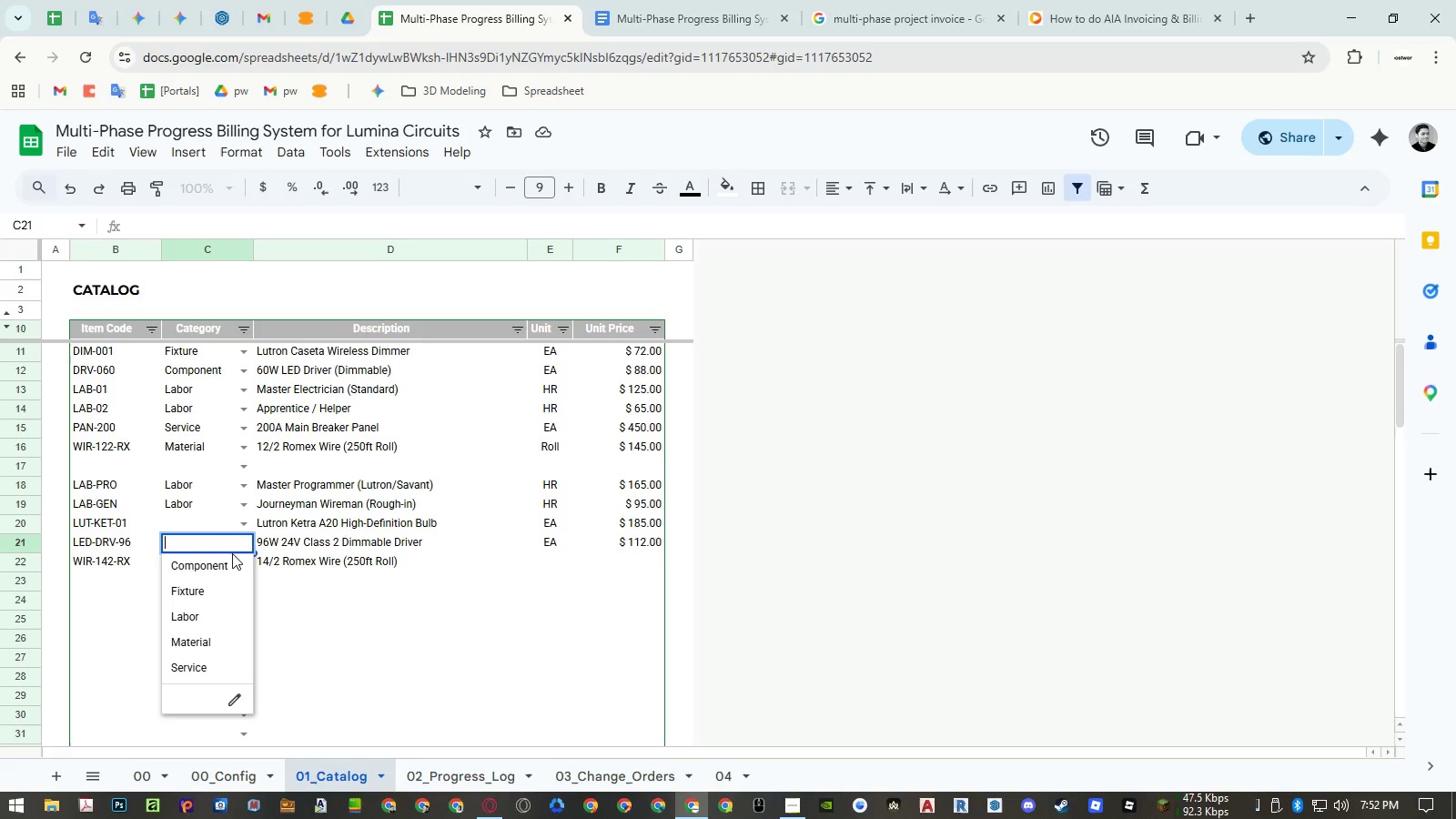 
left_click([230, 562])
 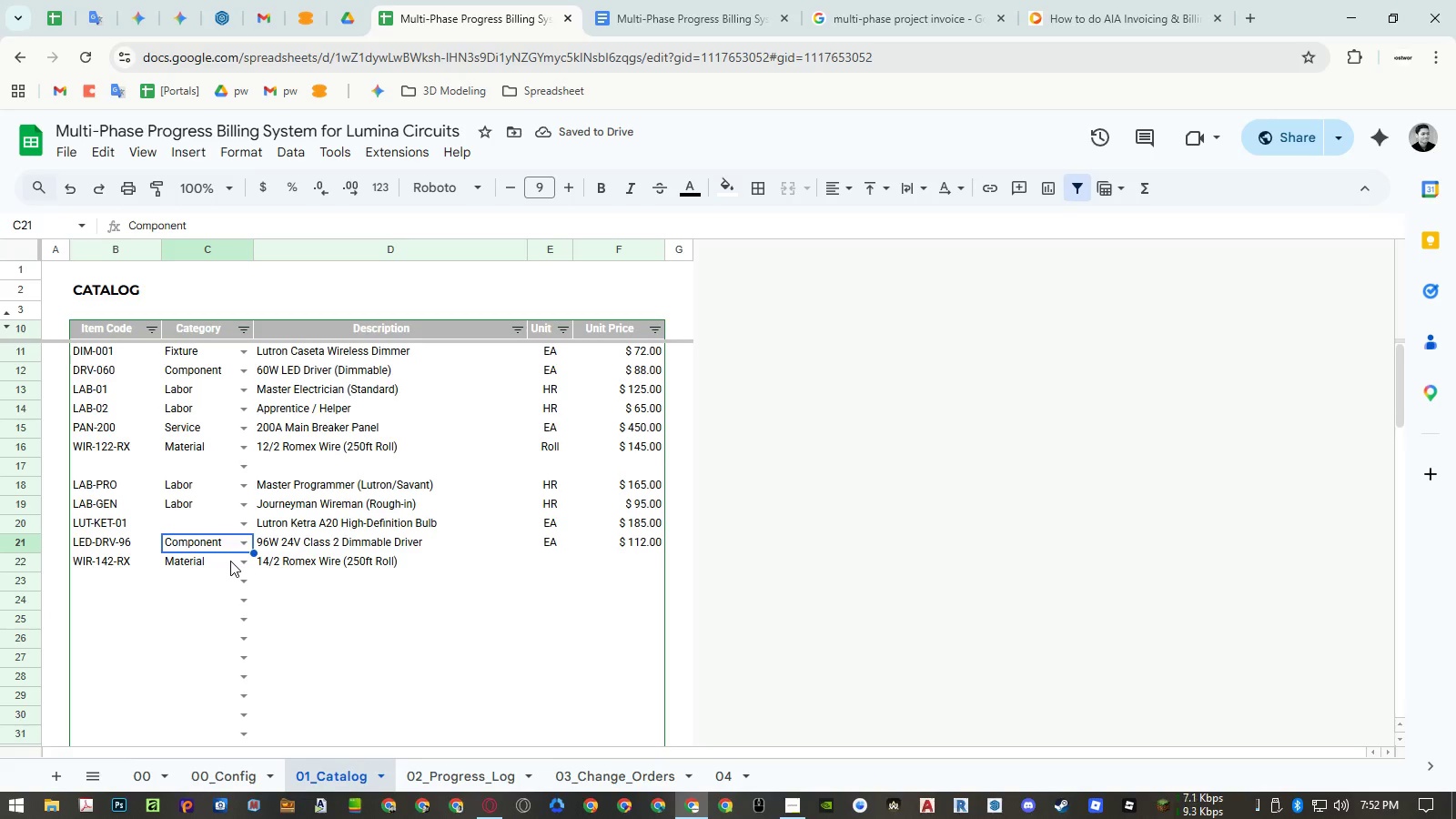 
wait(9.52)
 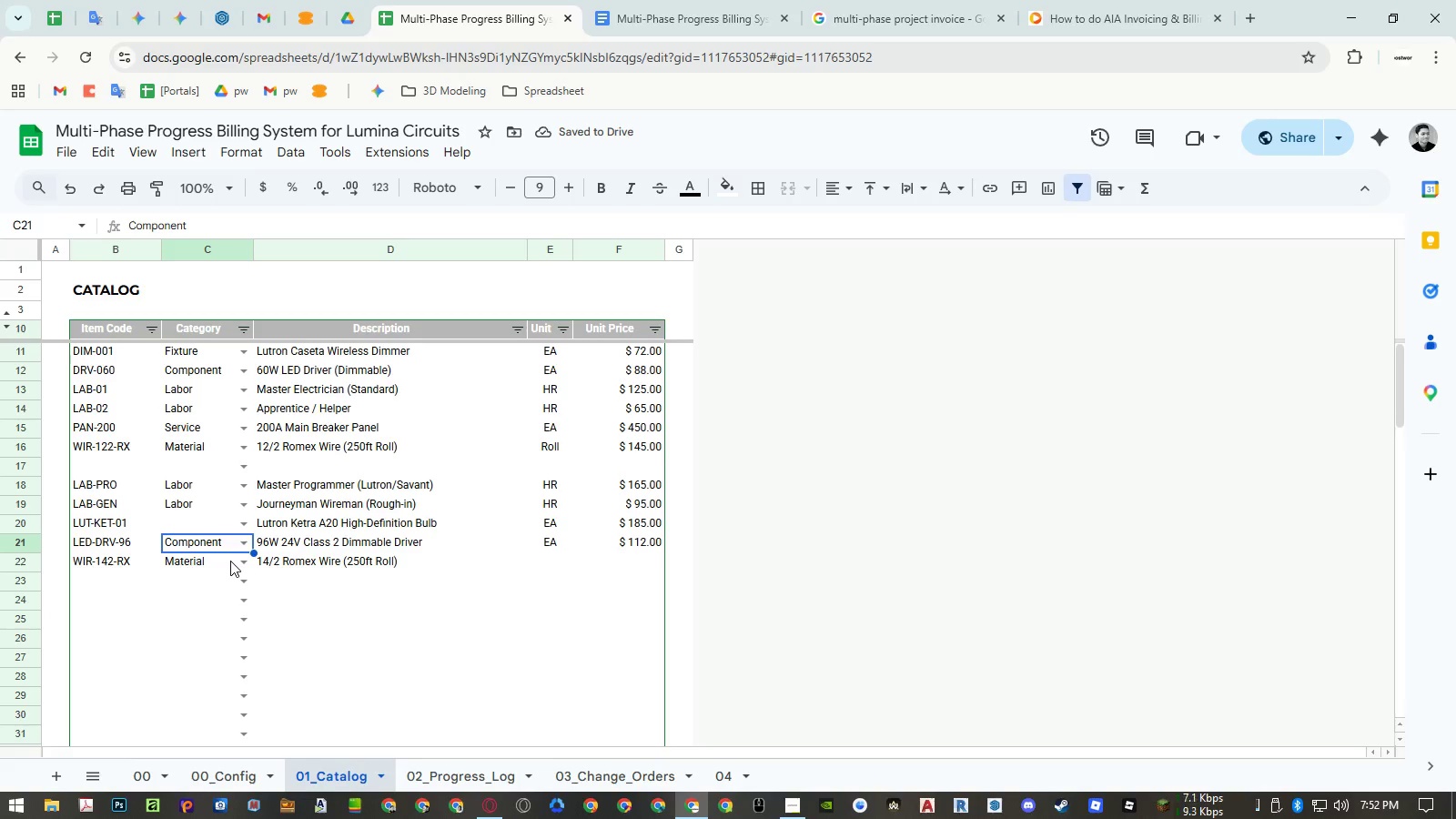 
left_click([244, 526])
 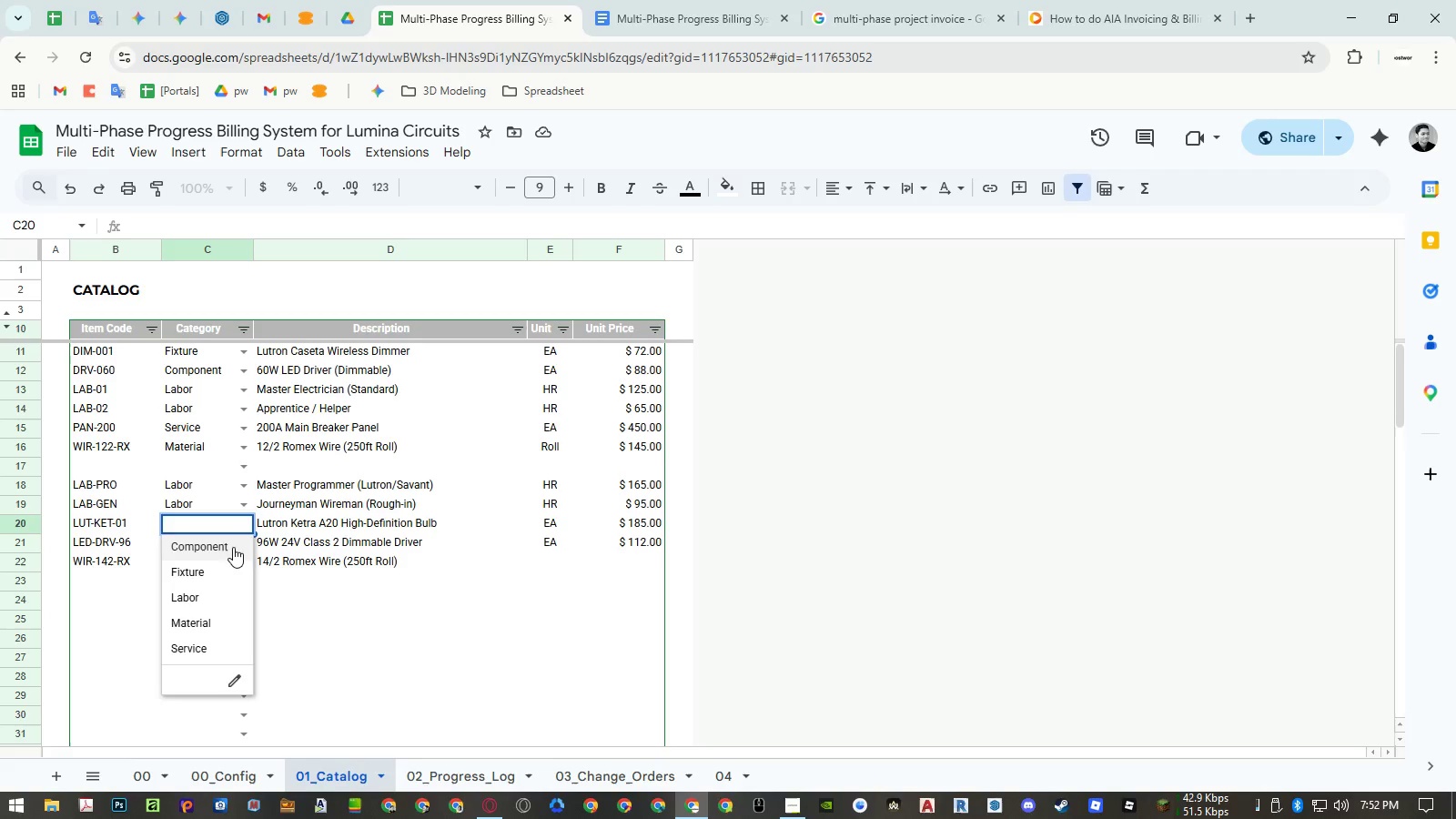 
left_click([229, 553])
 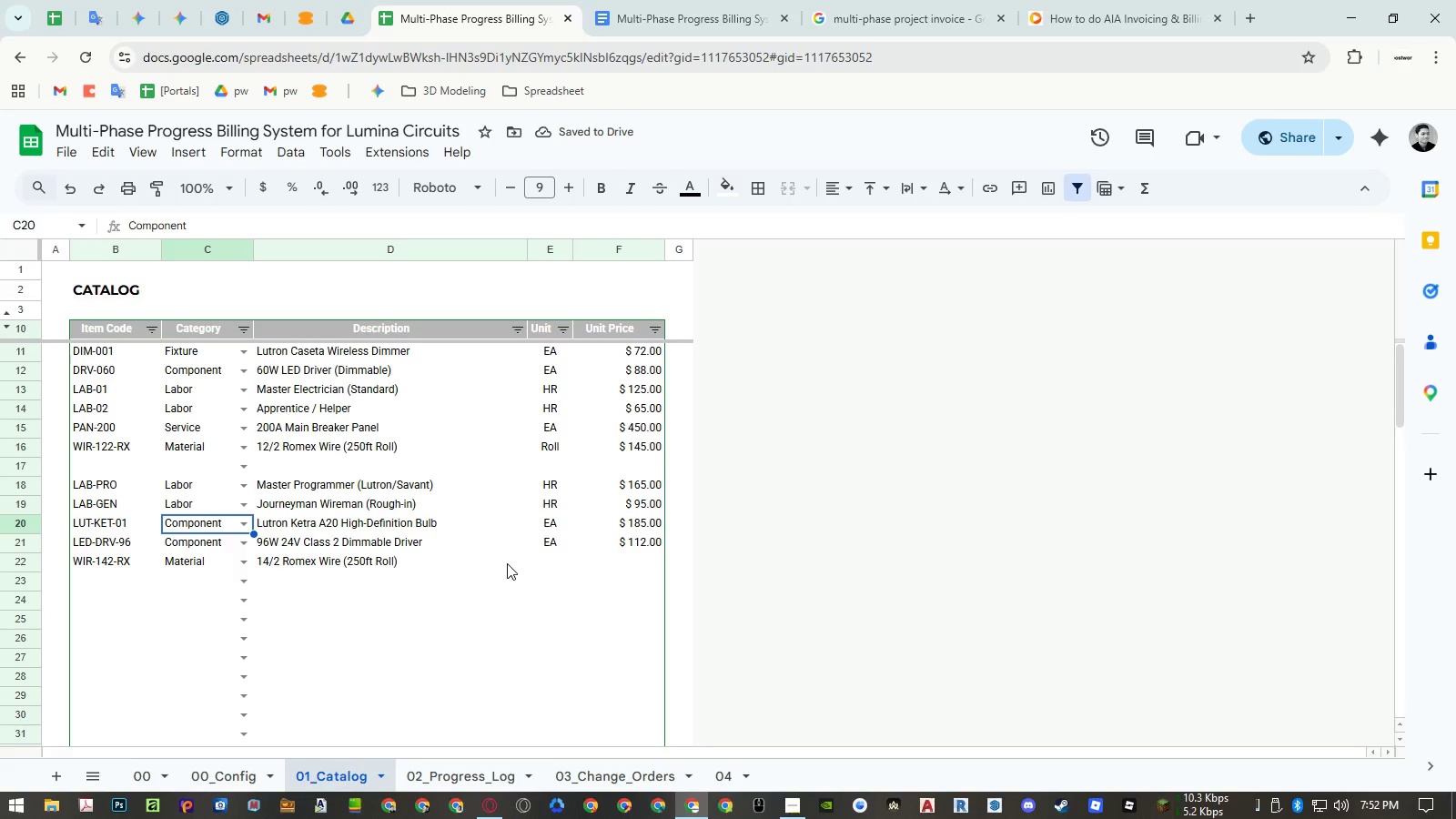 
wait(5.83)
 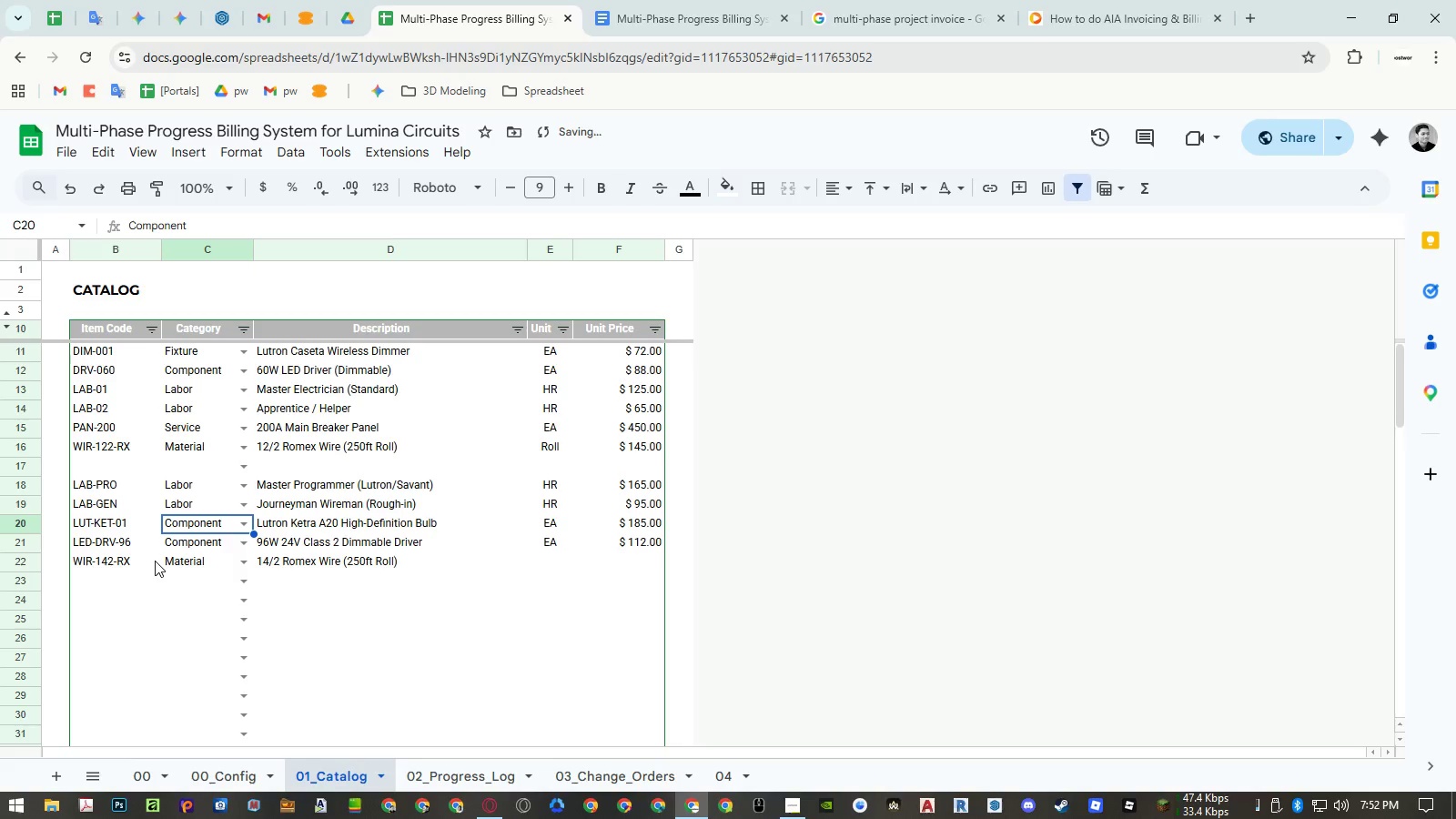 
left_click([394, 541])
 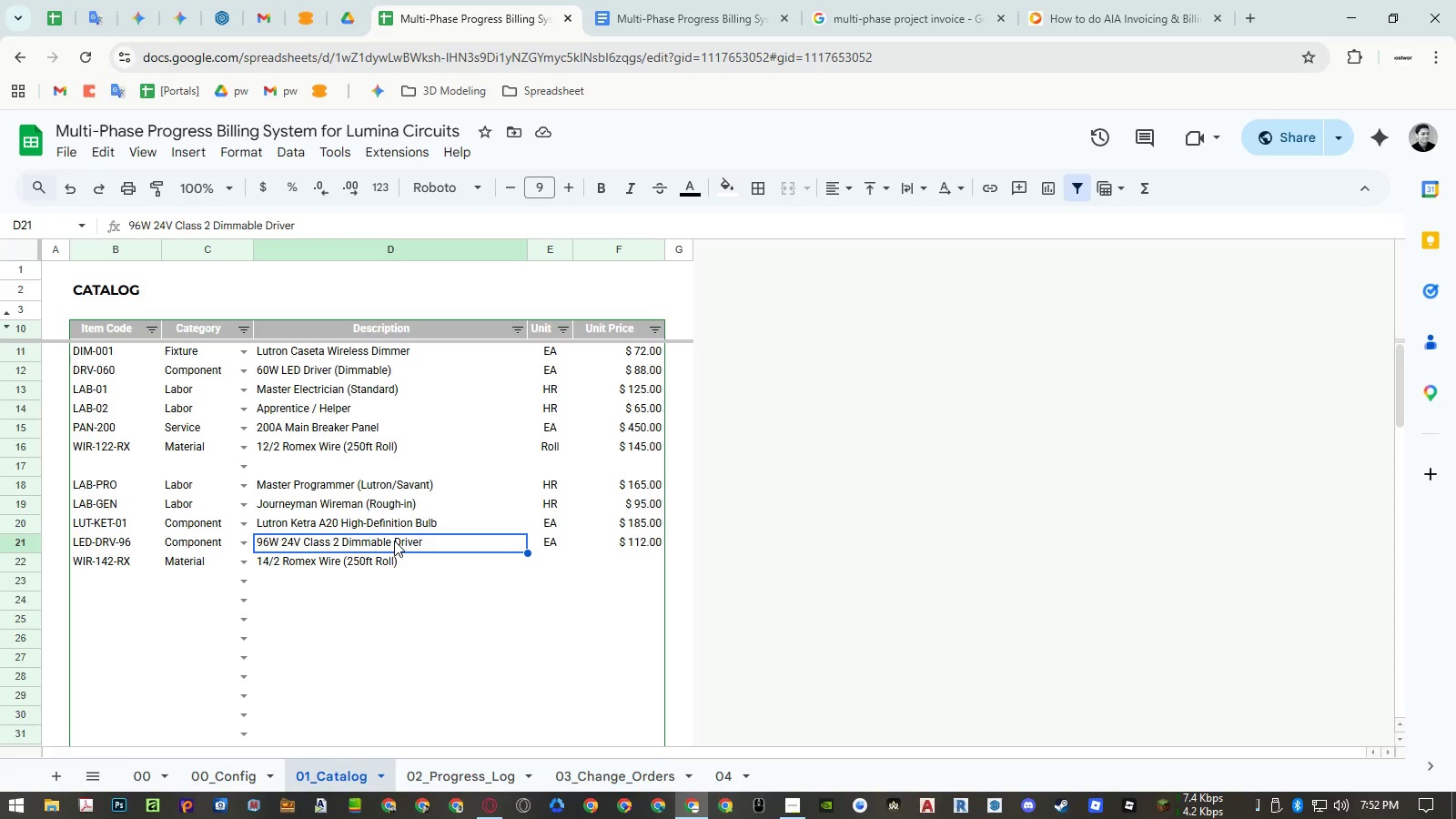 
wait(6.05)
 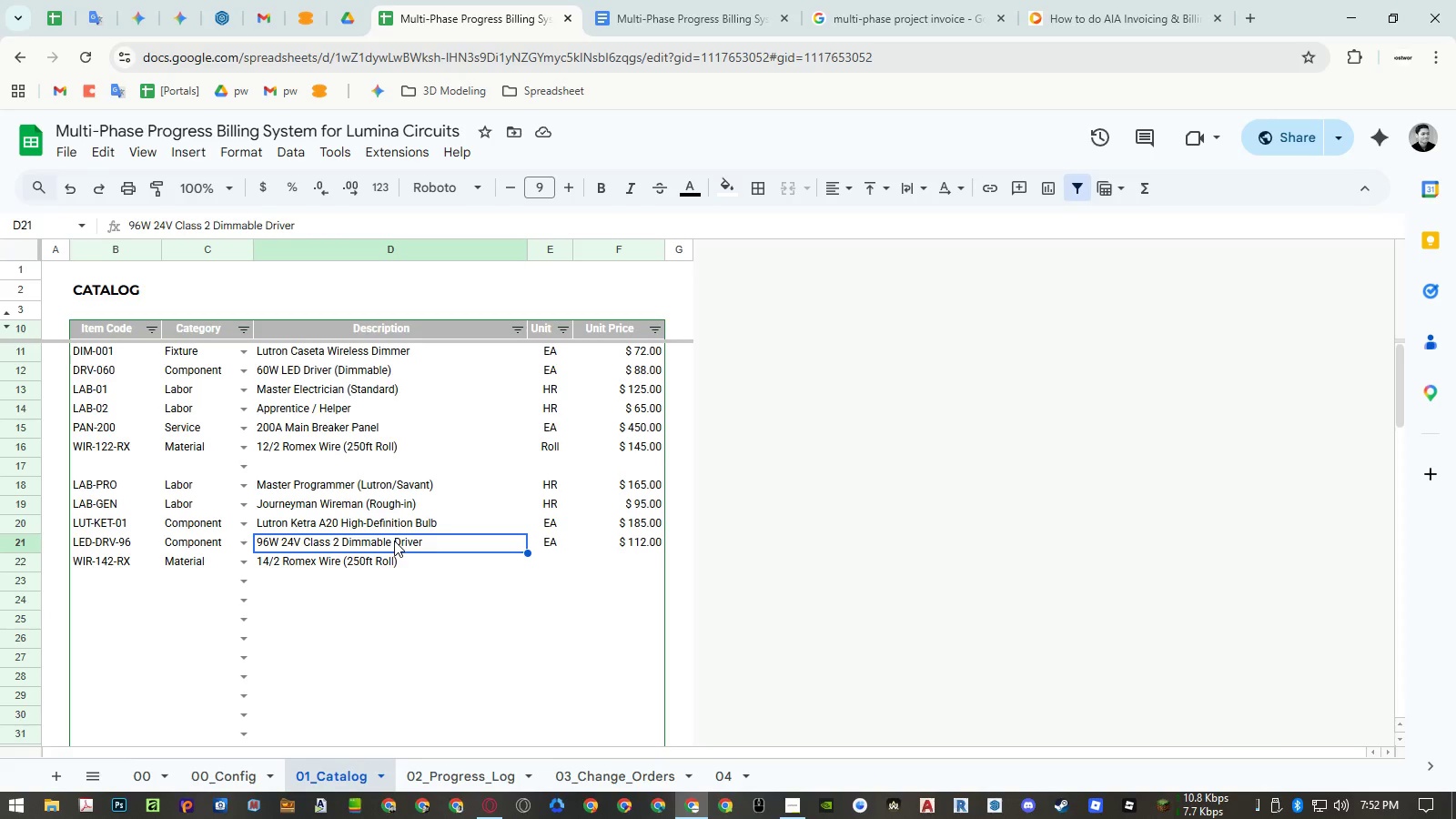 
key(Control+ControlLeft)
 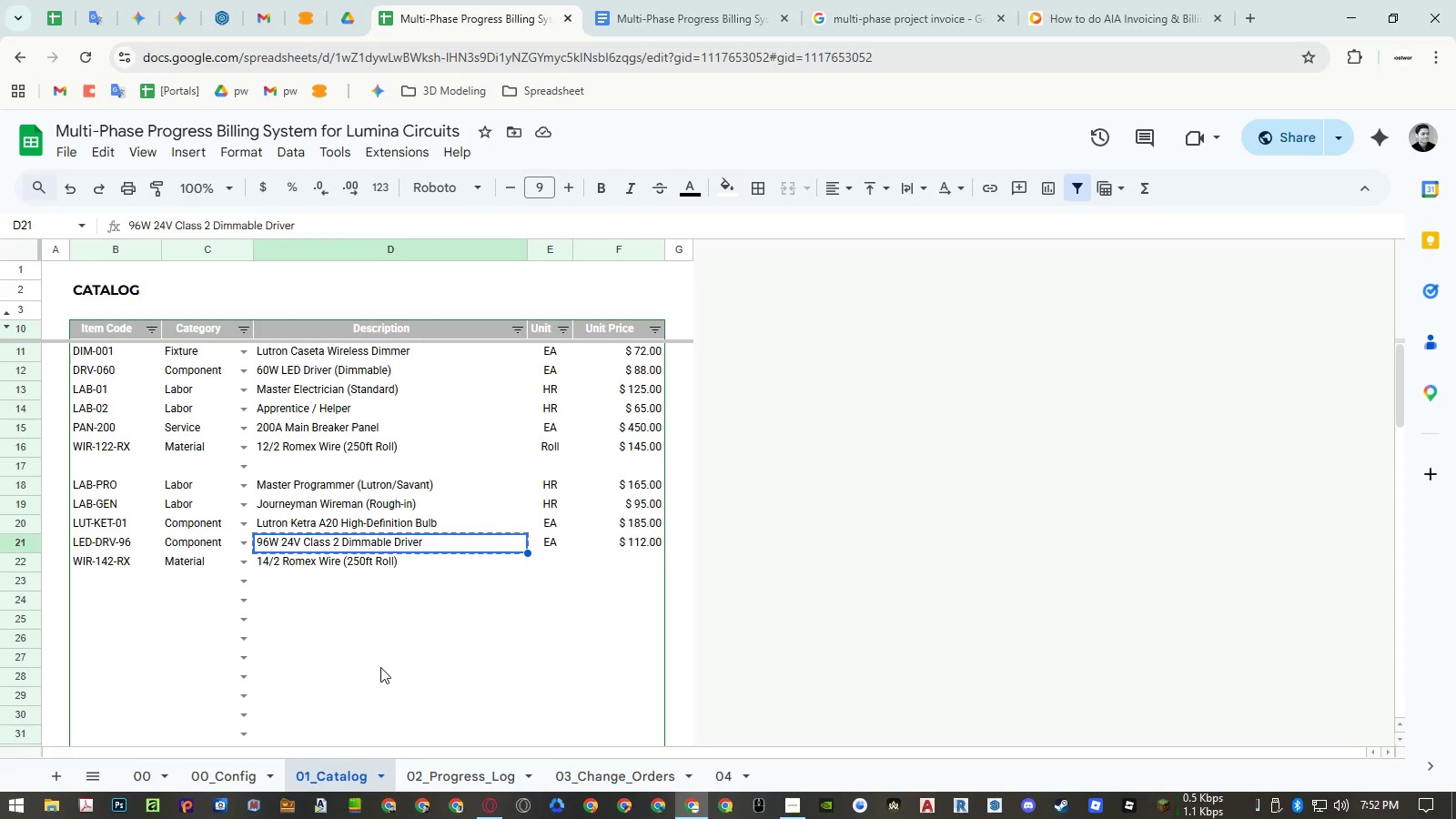 
key(Control+C)
 